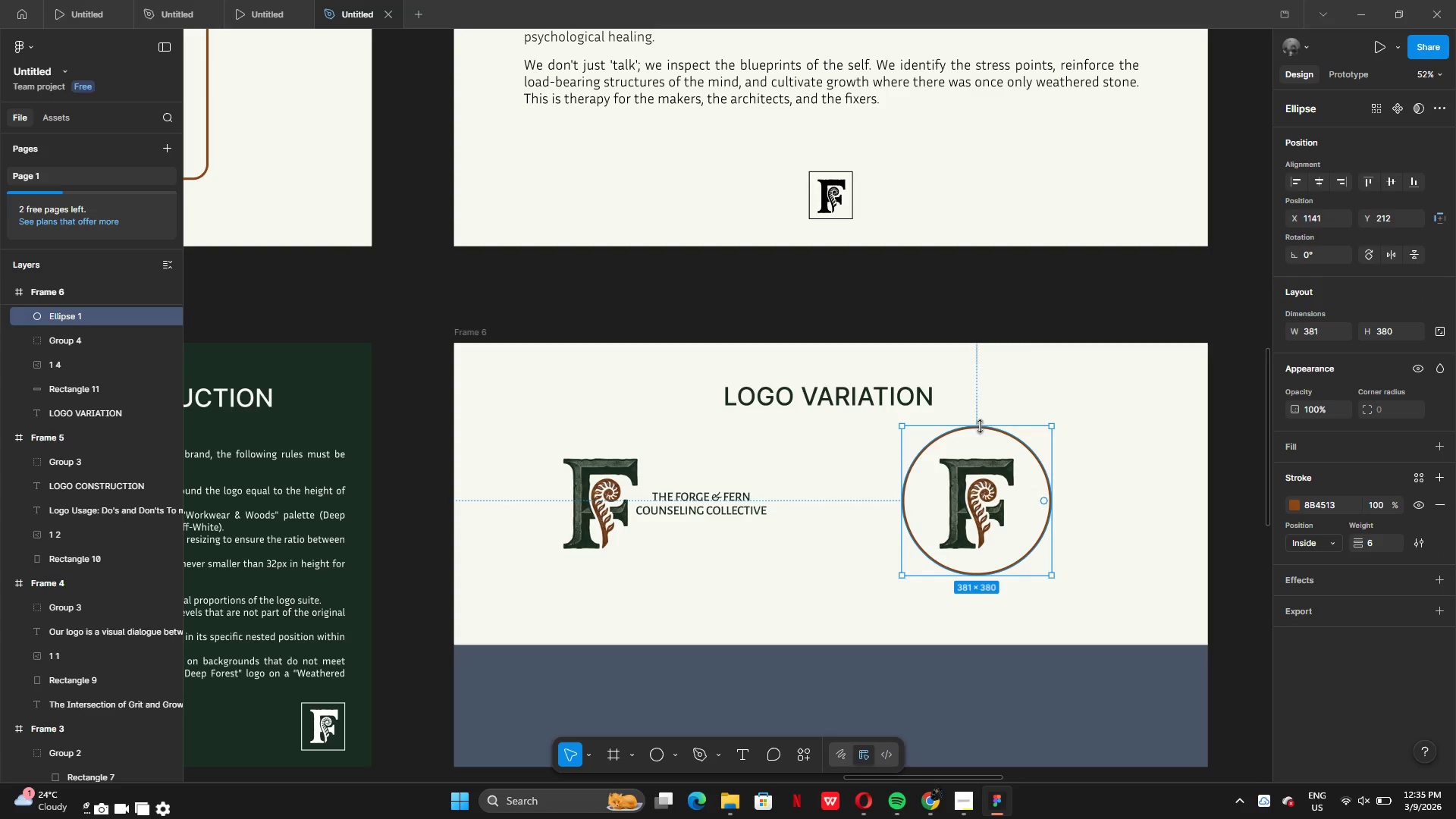 
left_click_drag(start_coordinate=[981, 426], to_coordinate=[988, 428])
 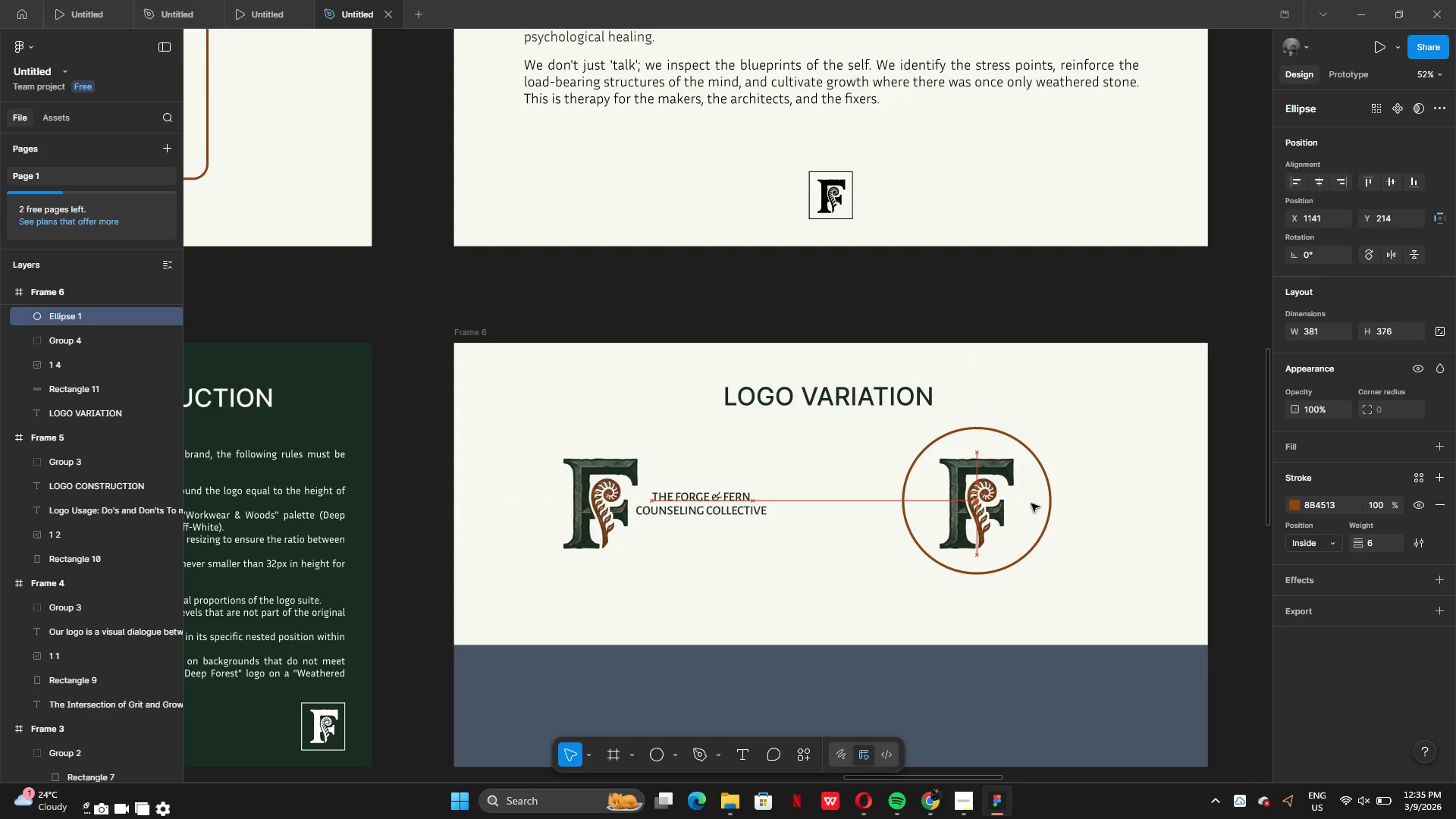 
left_click([970, 599])
 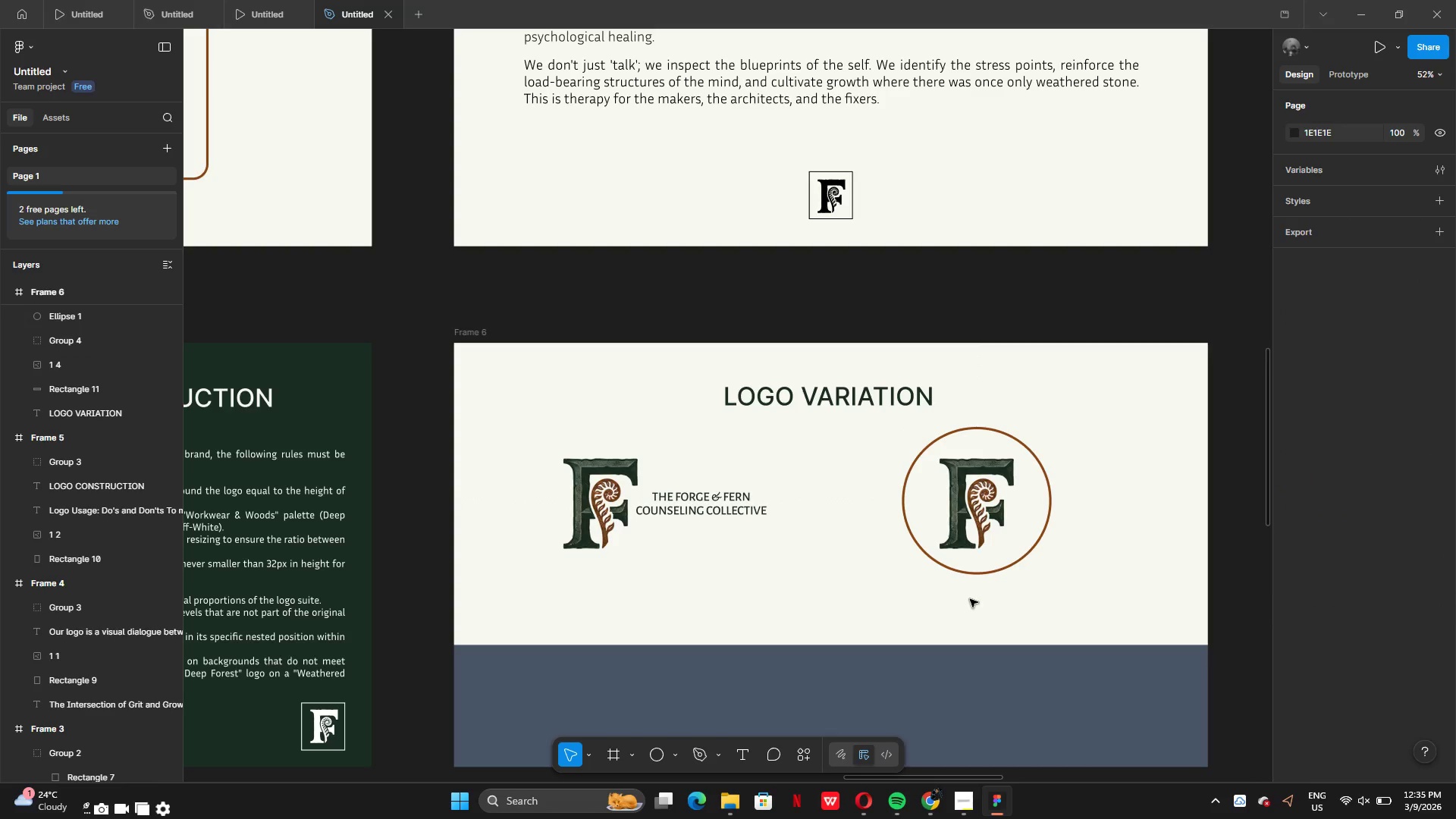 
left_click_drag(start_coordinate=[970, 599], to_coordinate=[977, 518])
 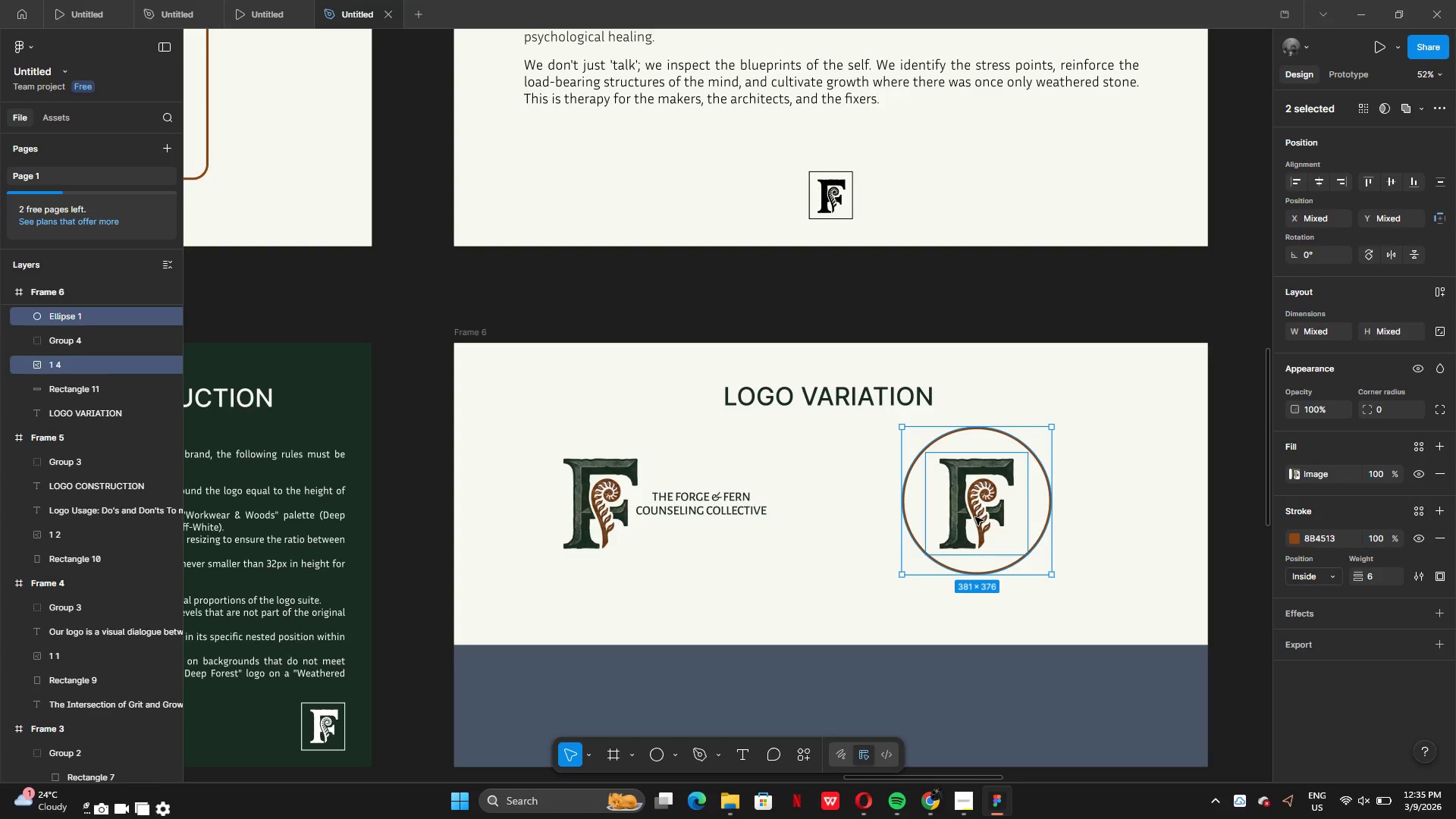 
hold_key(key=ControlLeft, duration=0.95)
 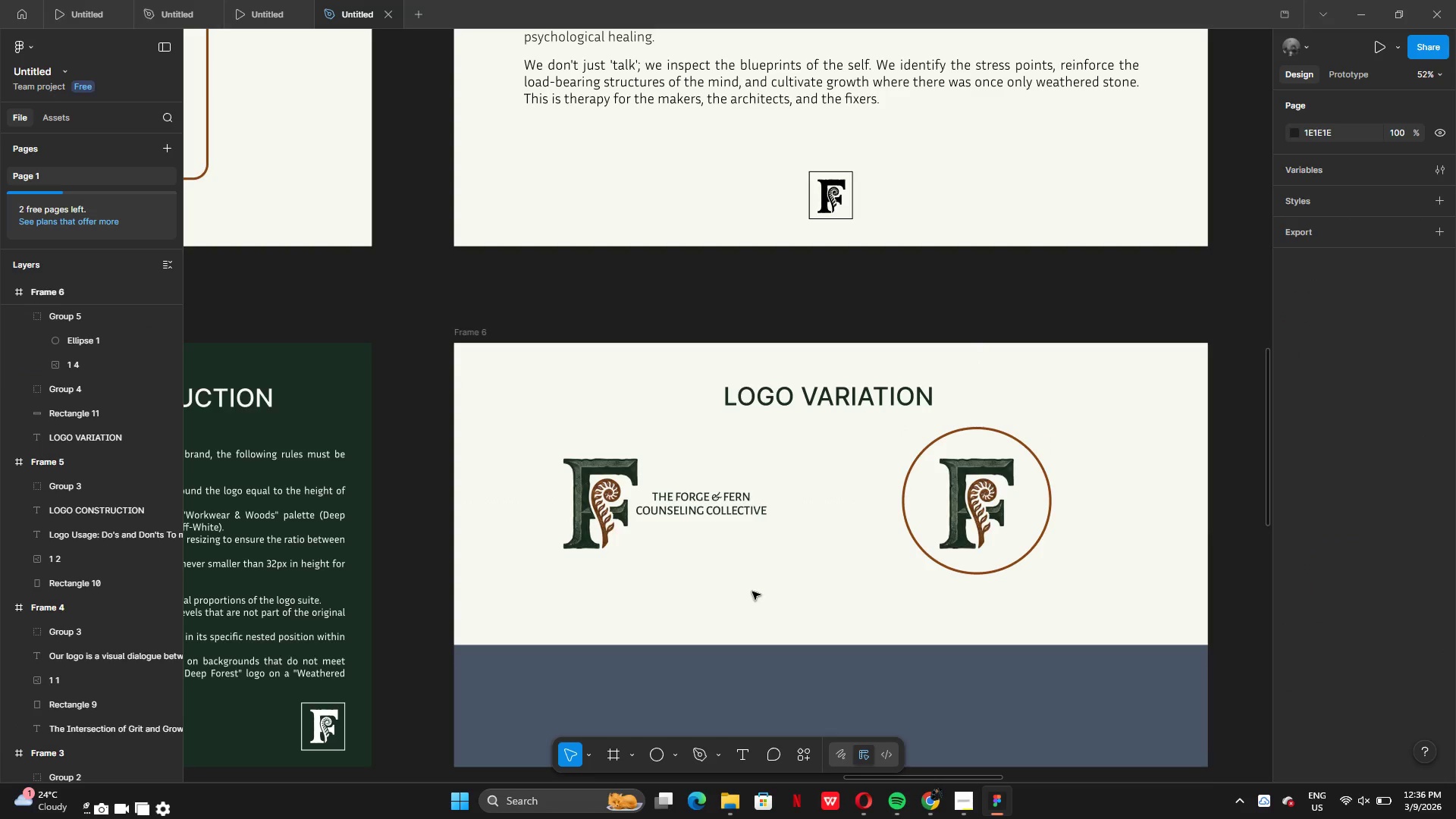 
key(G)
 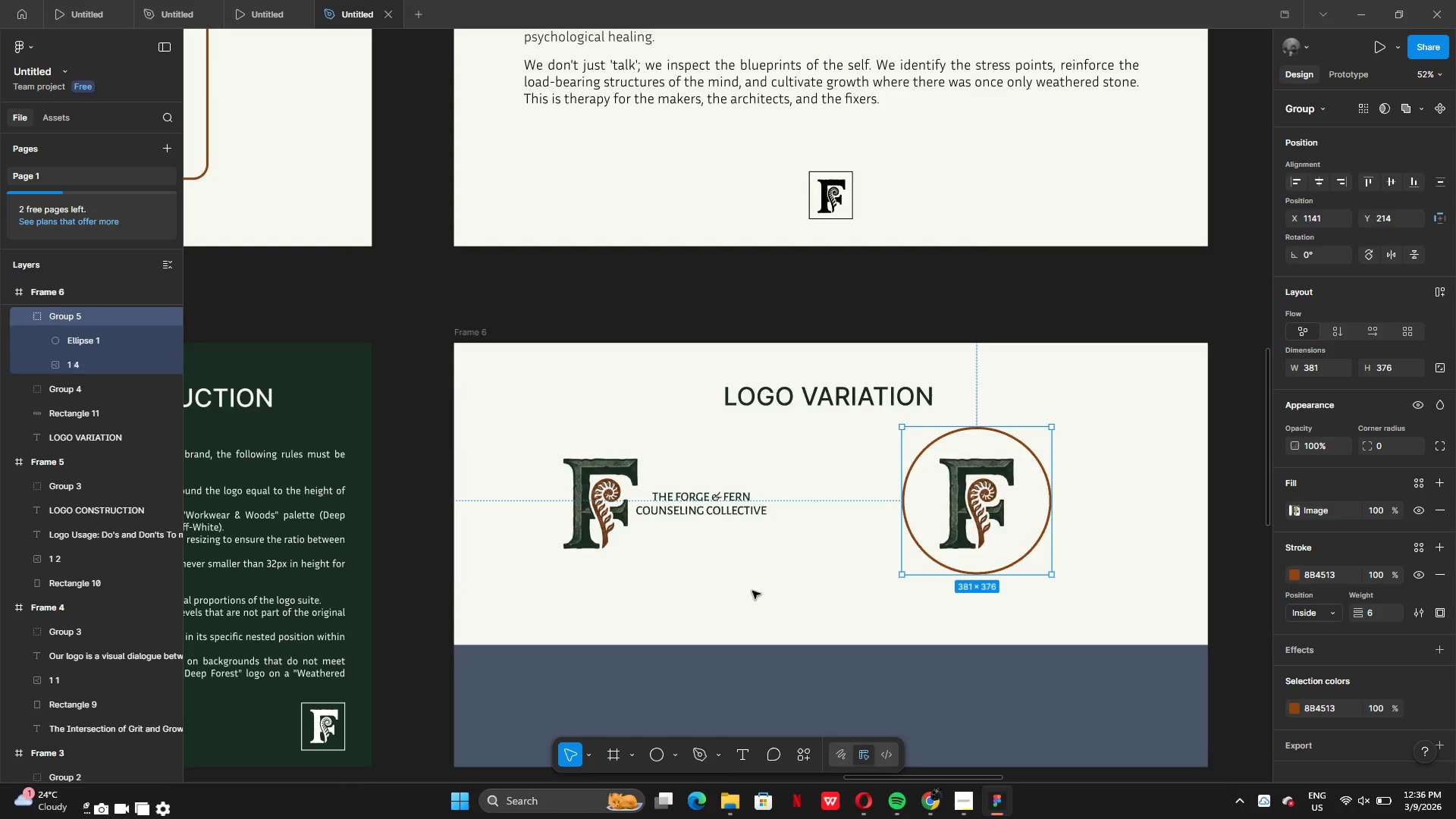 
left_click([752, 591])
 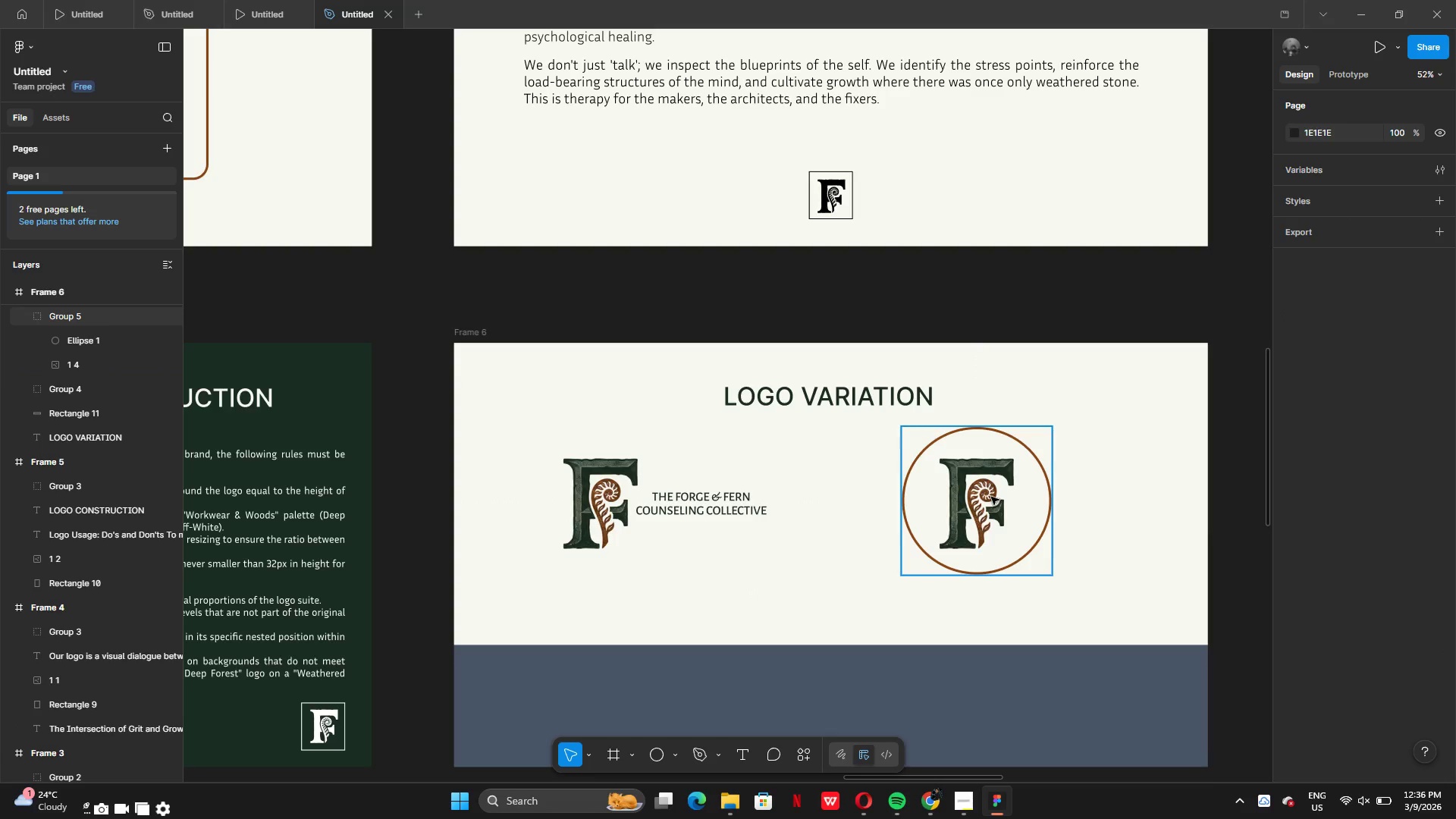 
left_click_drag(start_coordinate=[982, 502], to_coordinate=[990, 506])
 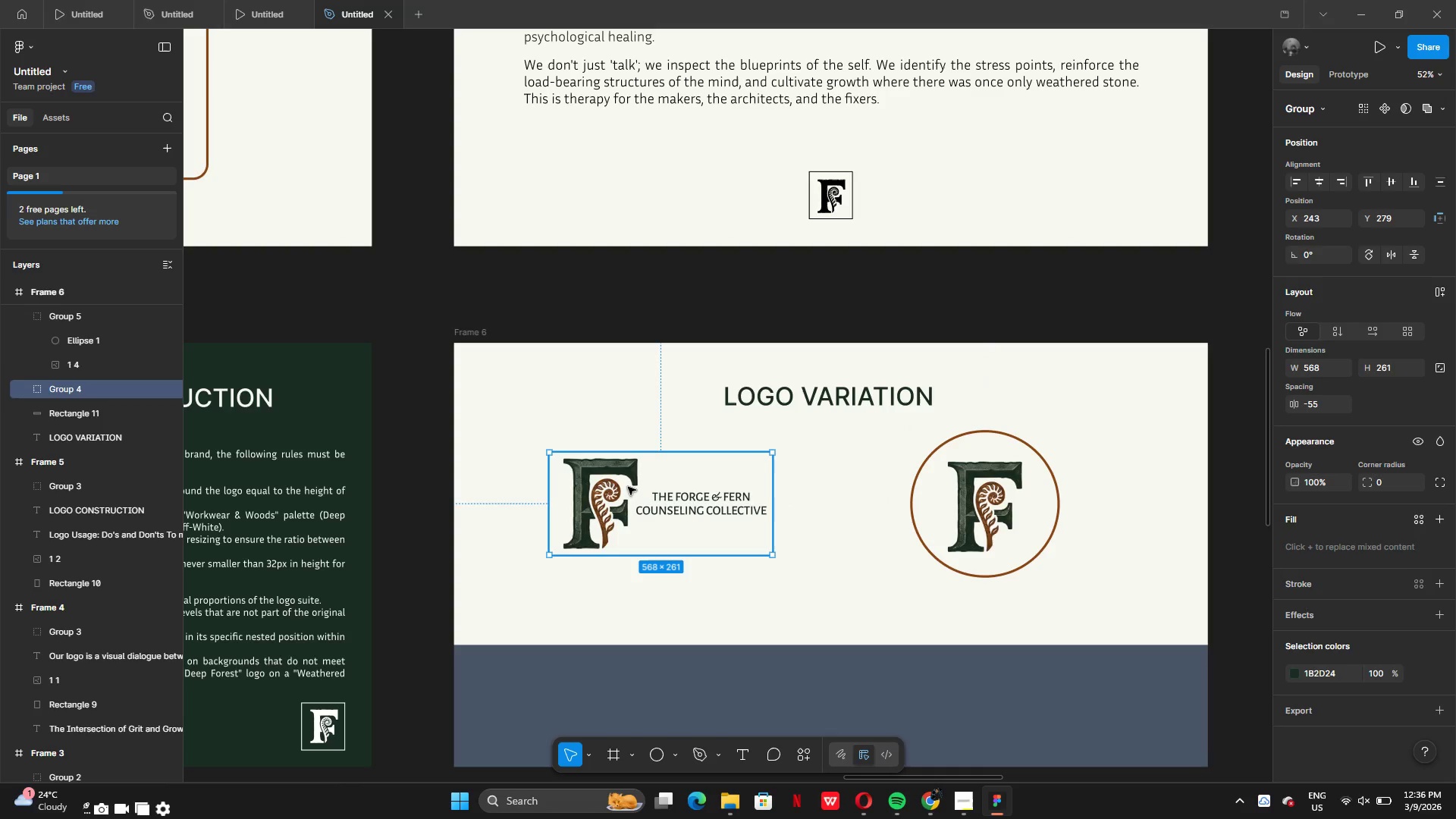 
left_click_drag(start_coordinate=[626, 487], to_coordinate=[648, 490])
 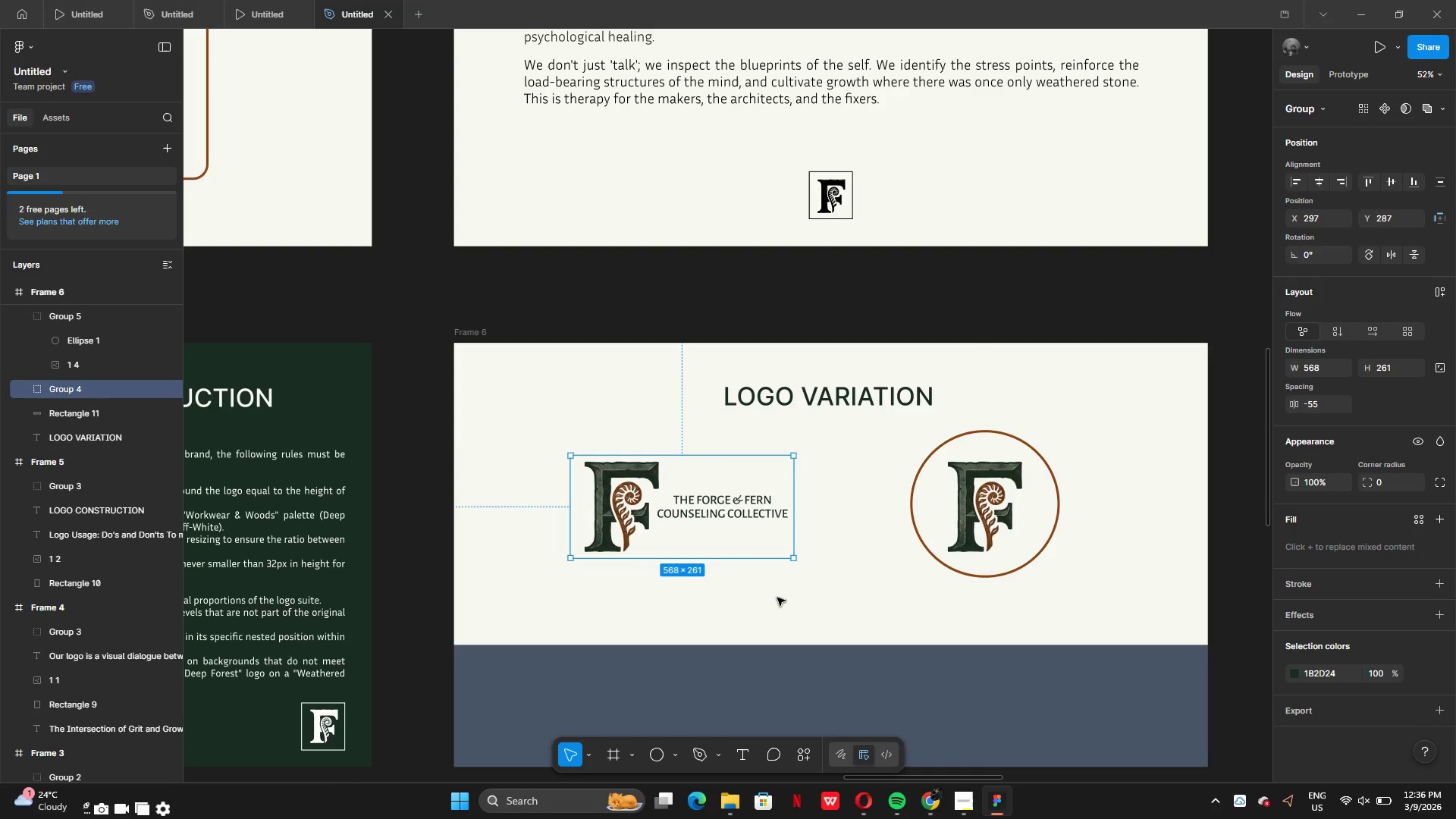 
left_click([778, 599])
 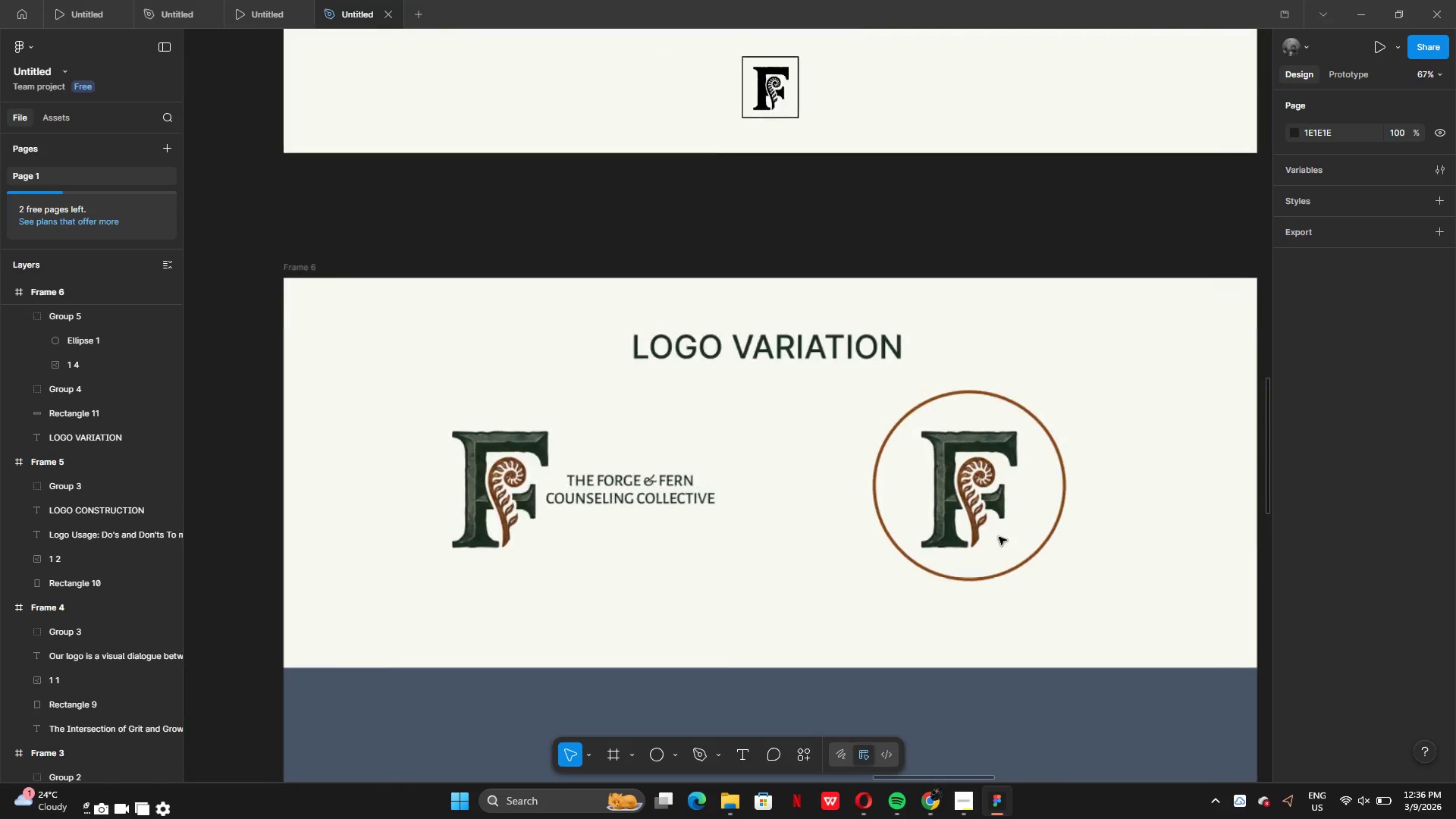 
wait(5.84)
 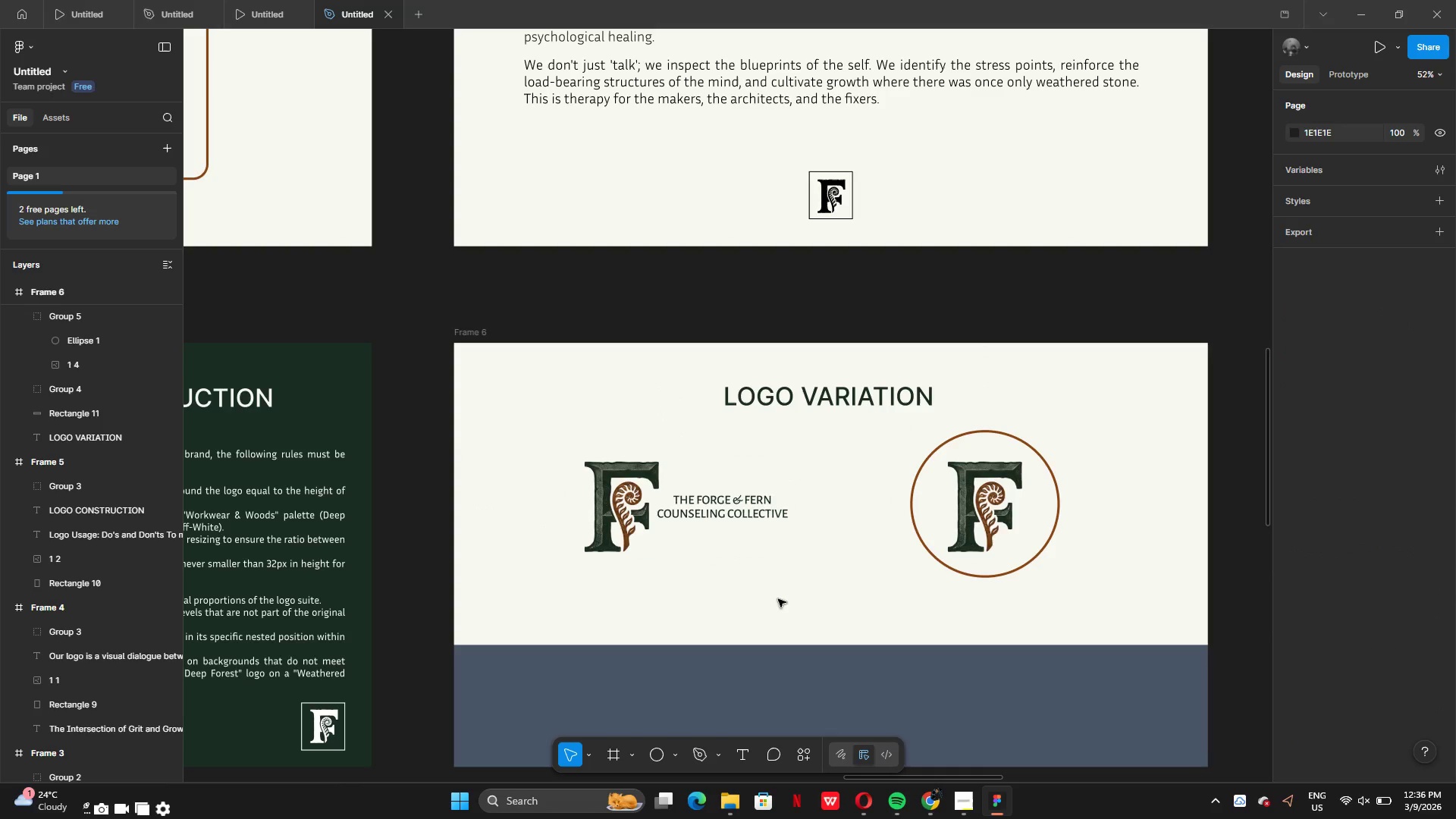 
left_click([1072, 391])
 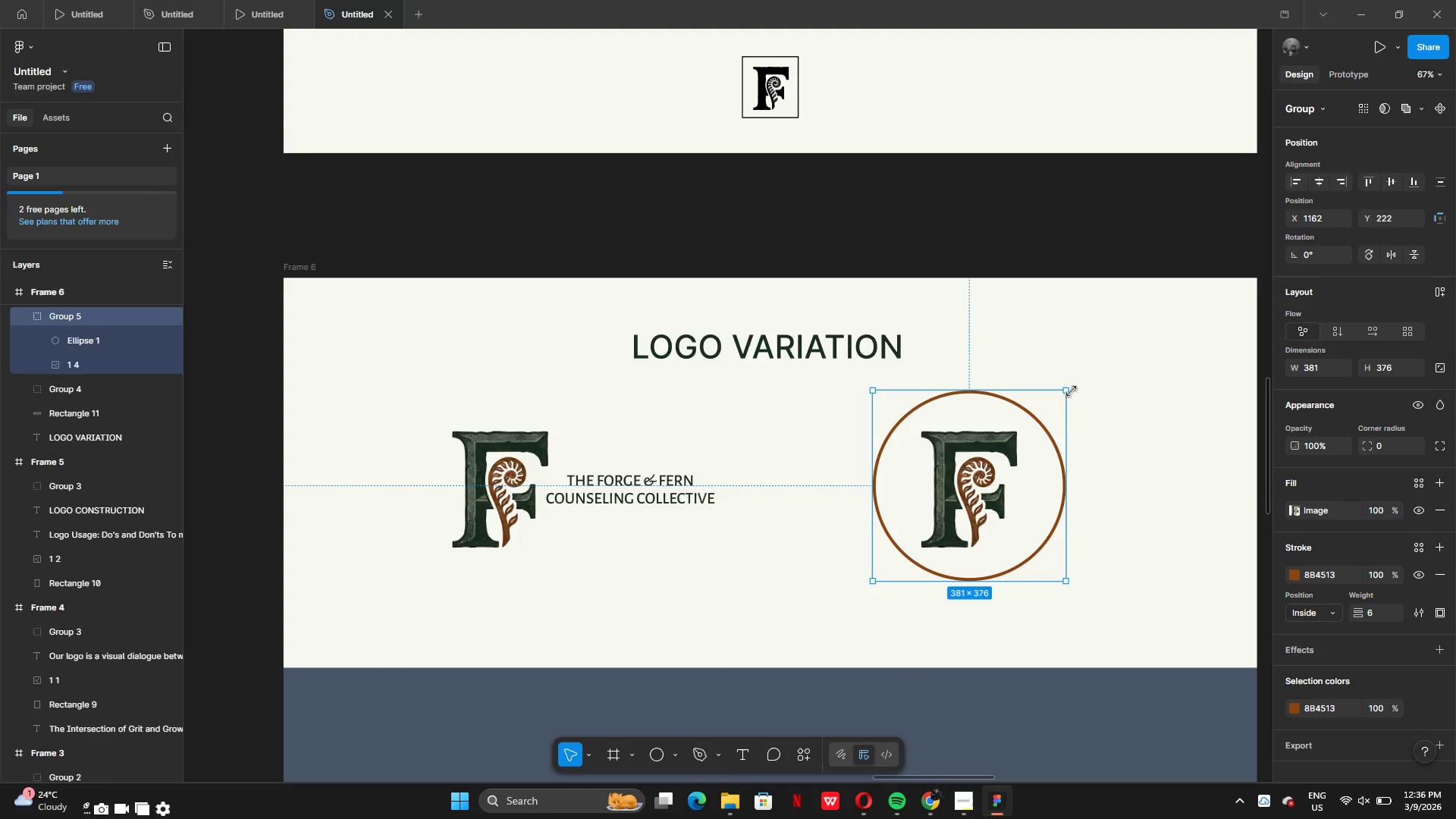 
left_click_drag(start_coordinate=[1072, 391], to_coordinate=[1043, 411])
 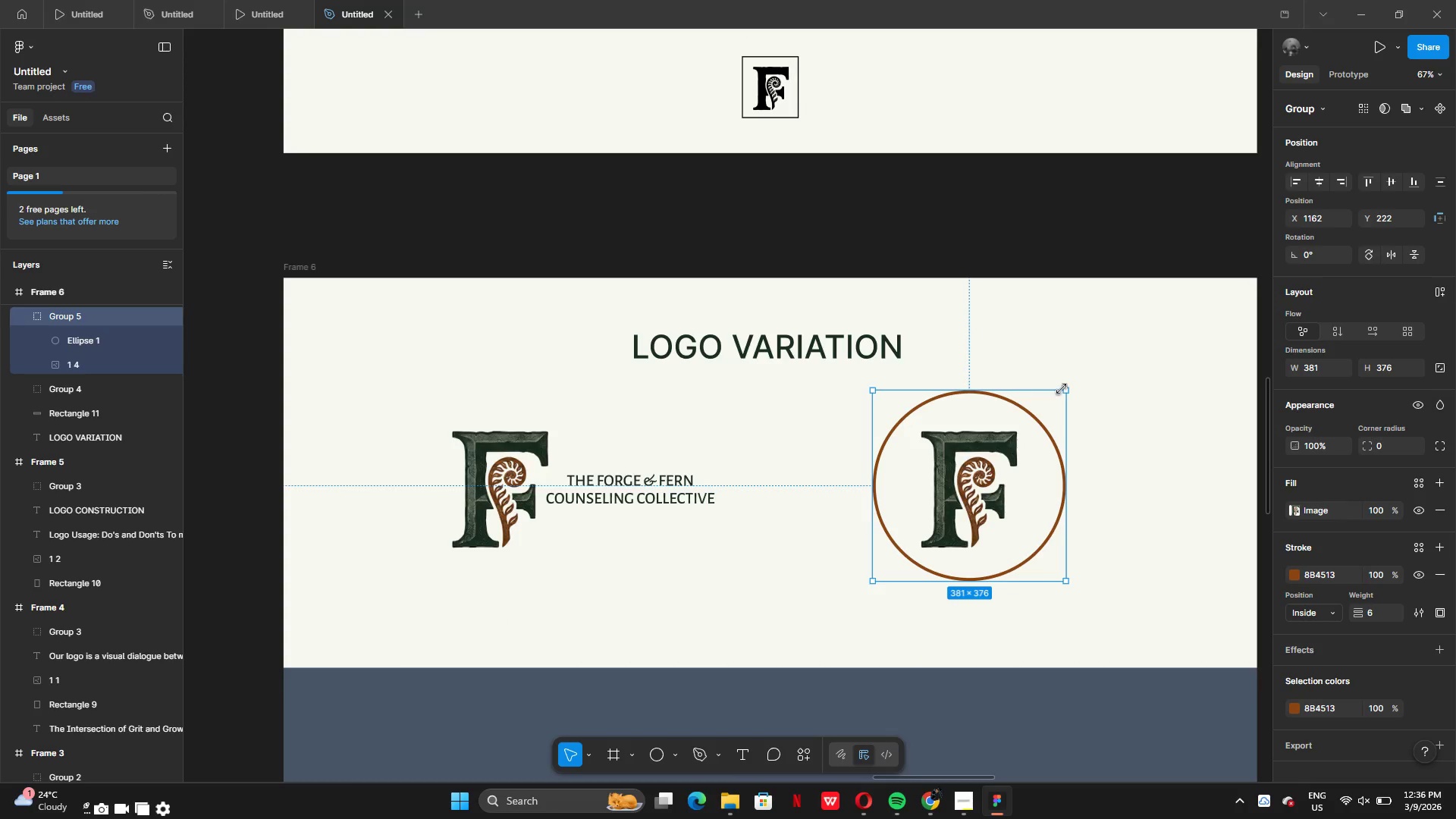 
left_click_drag(start_coordinate=[1062, 389], to_coordinate=[1037, 419])
 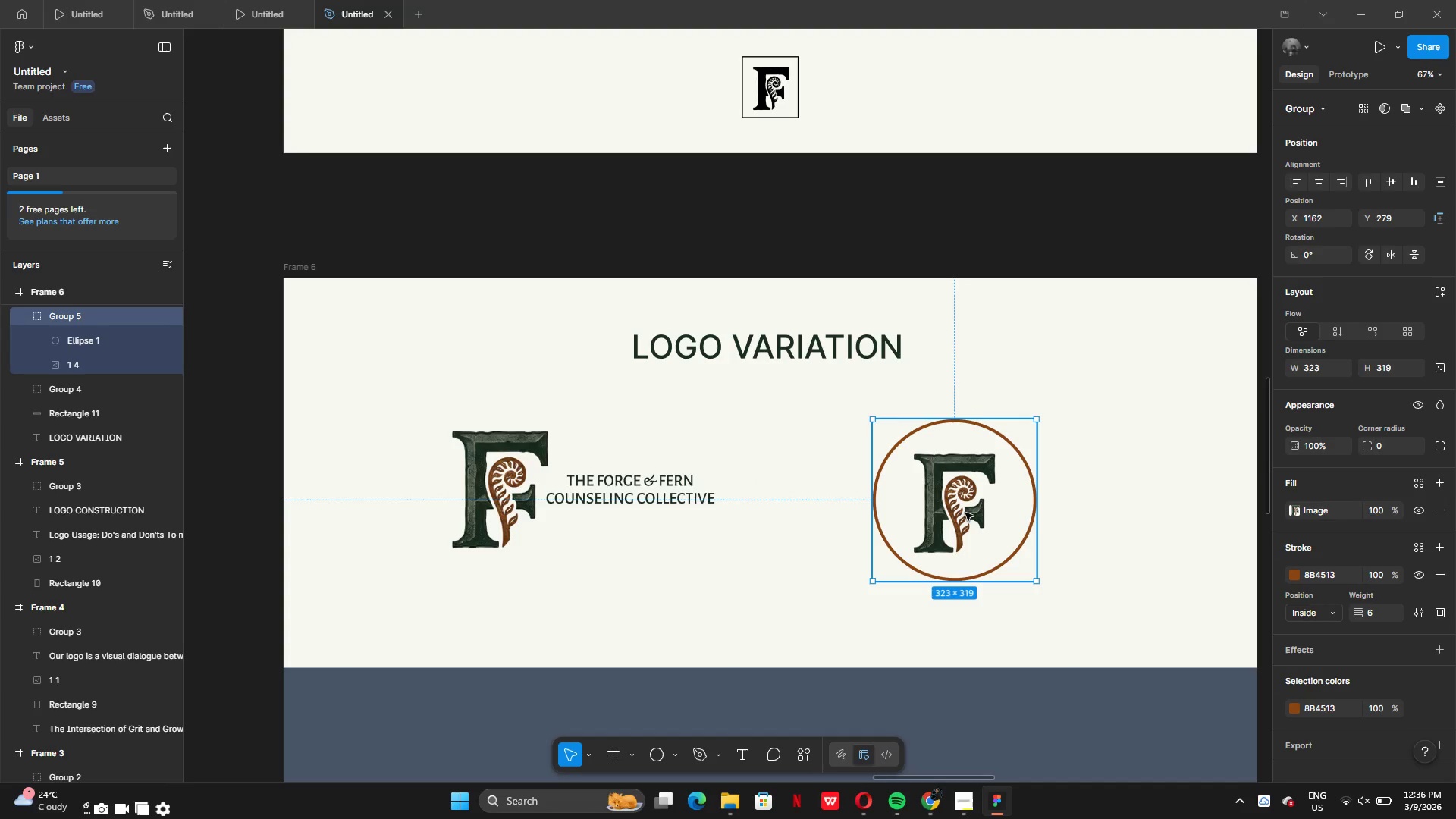 
left_click_drag(start_coordinate=[965, 513], to_coordinate=[1002, 503])
 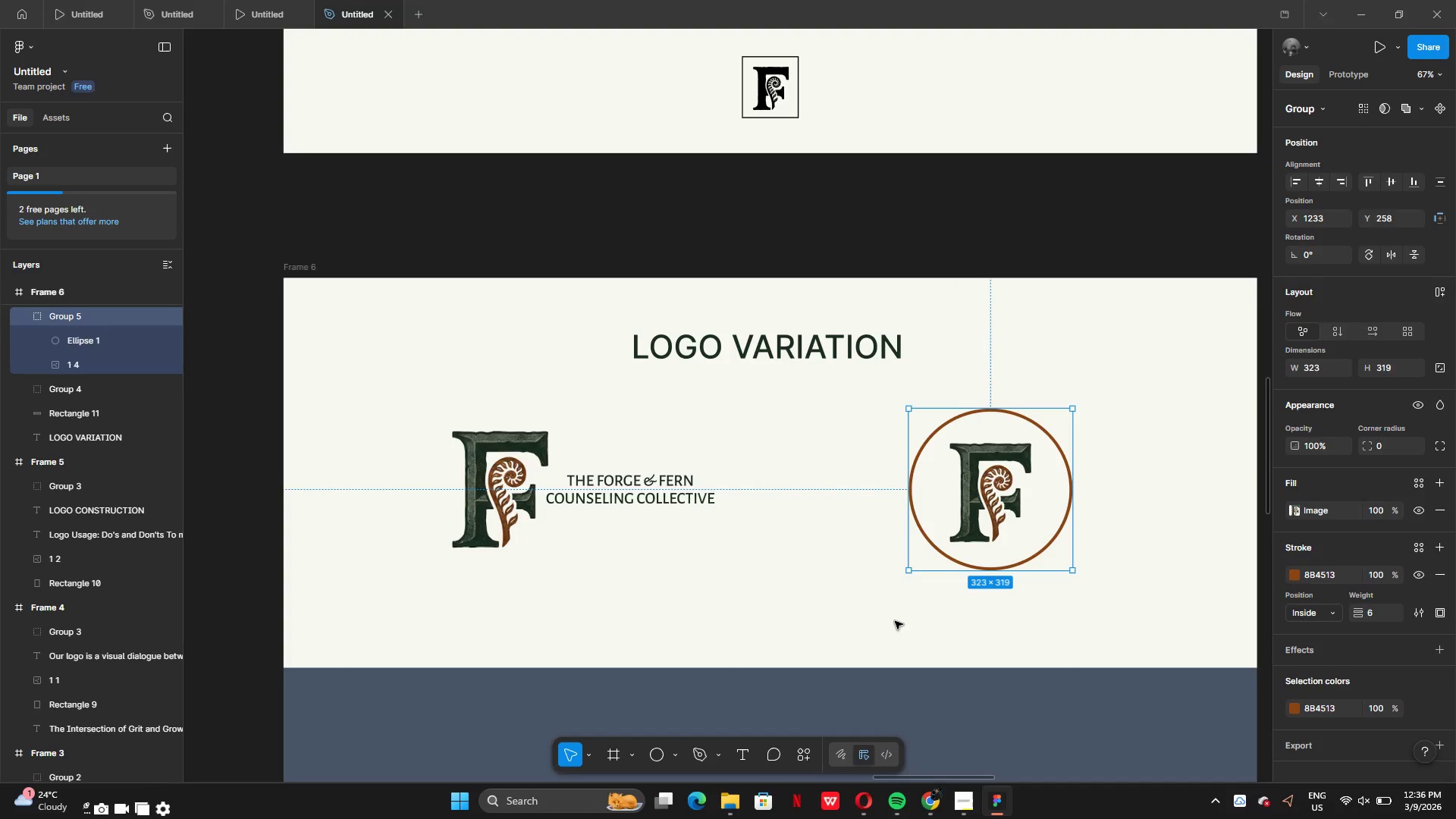 
left_click([895, 621])
 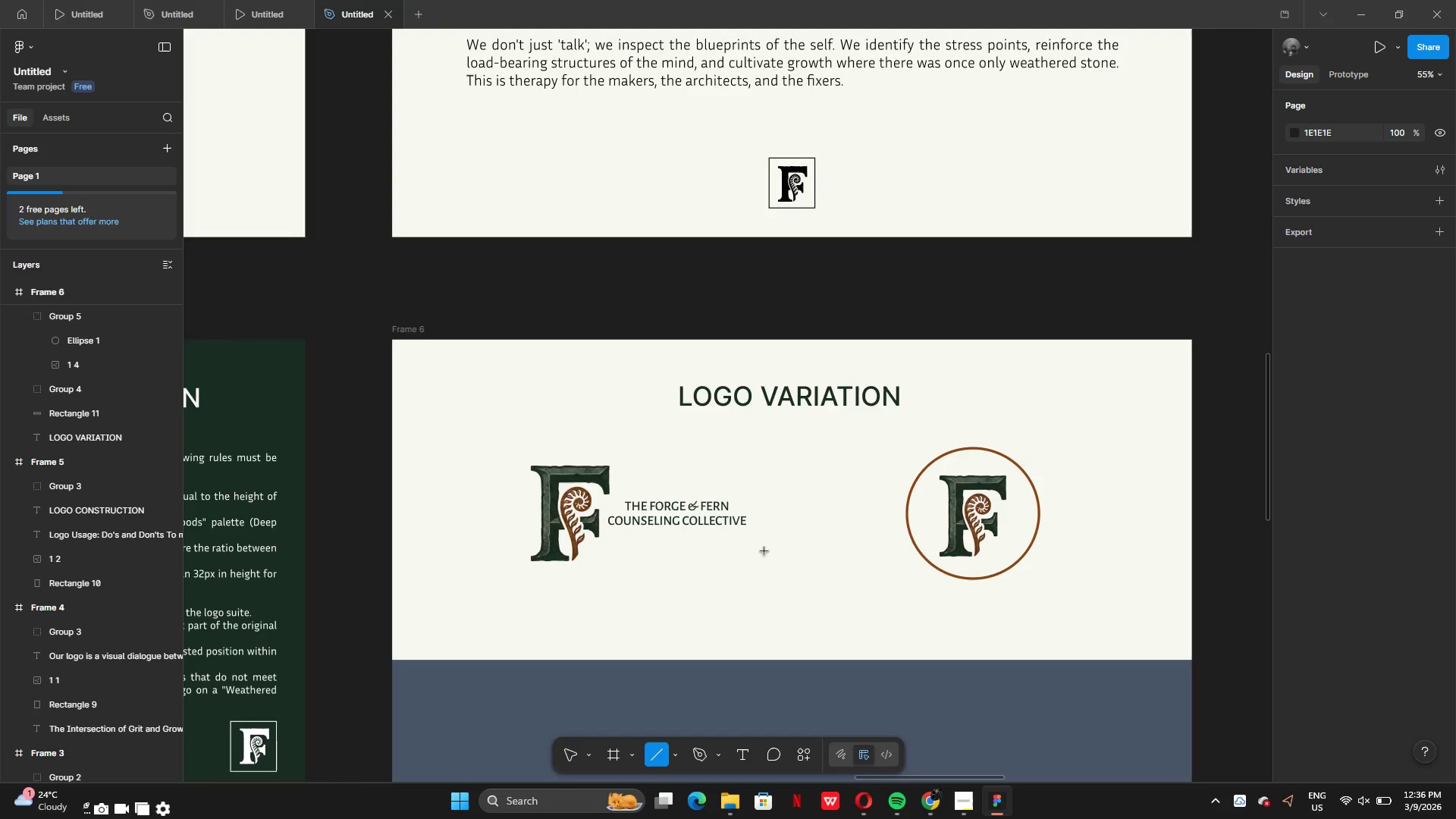 
wait(5.8)
 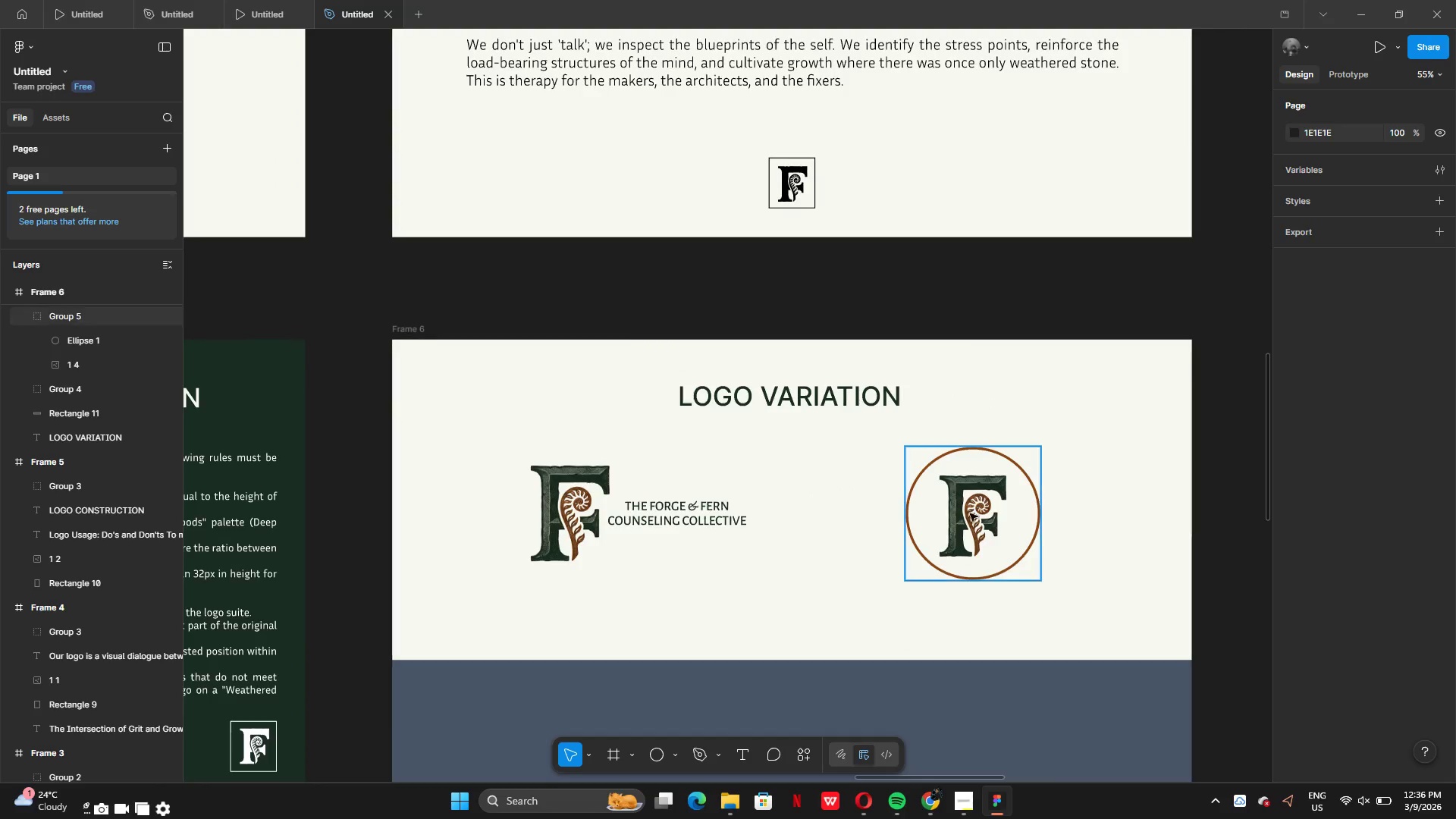 
left_click_drag(start_coordinate=[801, 459], to_coordinate=[802, 599])
 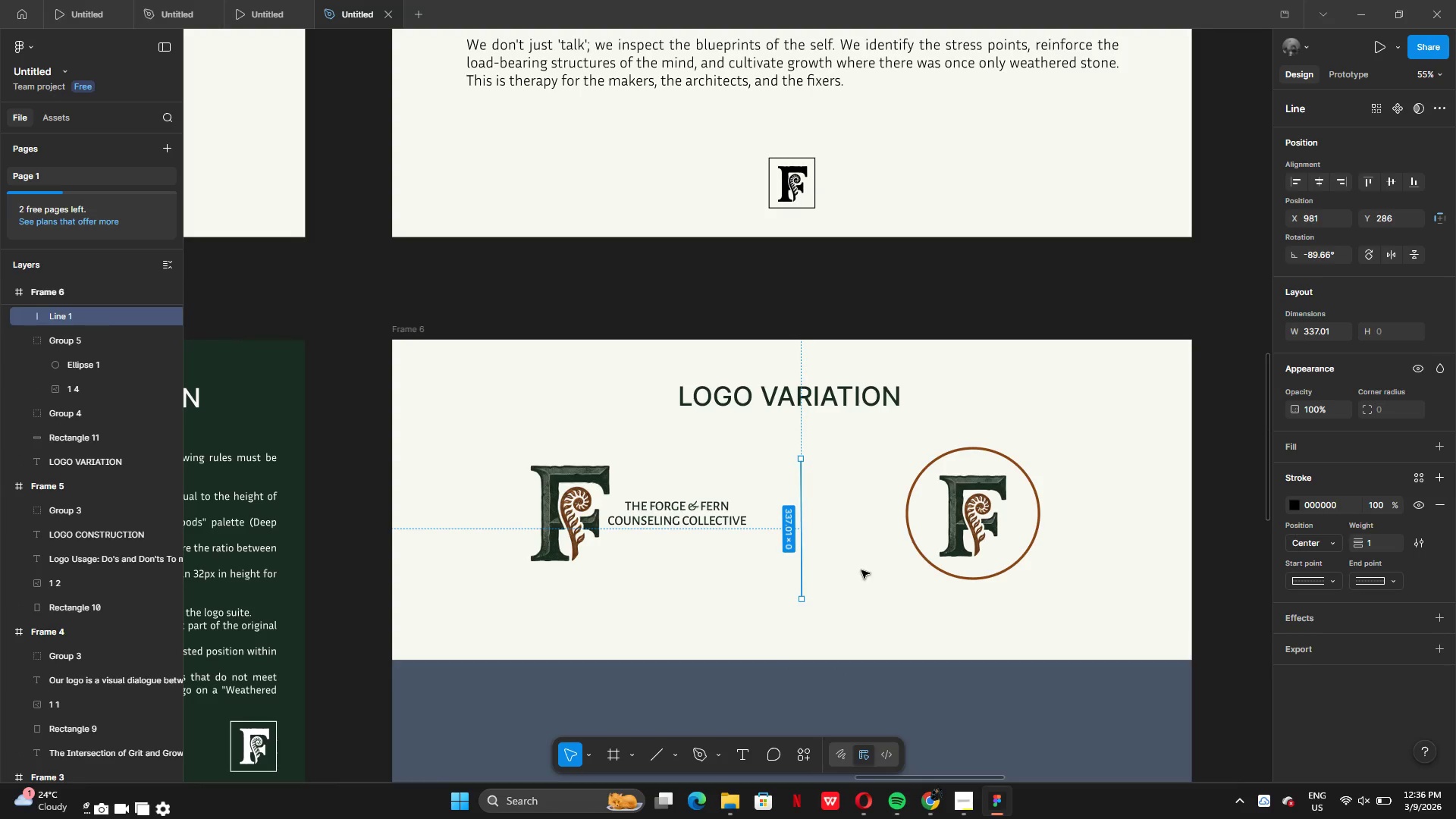 
left_click([862, 566])
 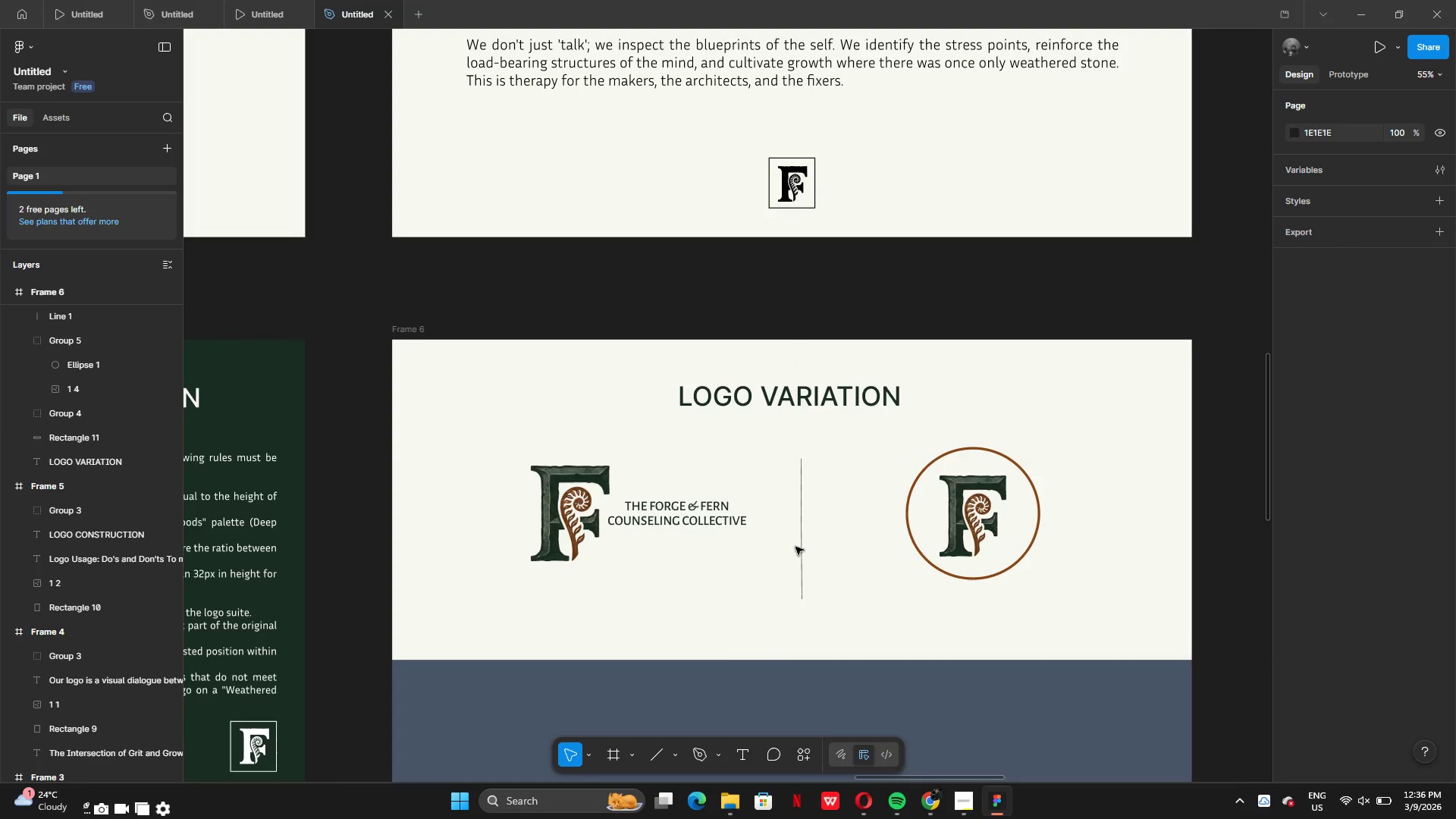 
left_click([799, 546])
 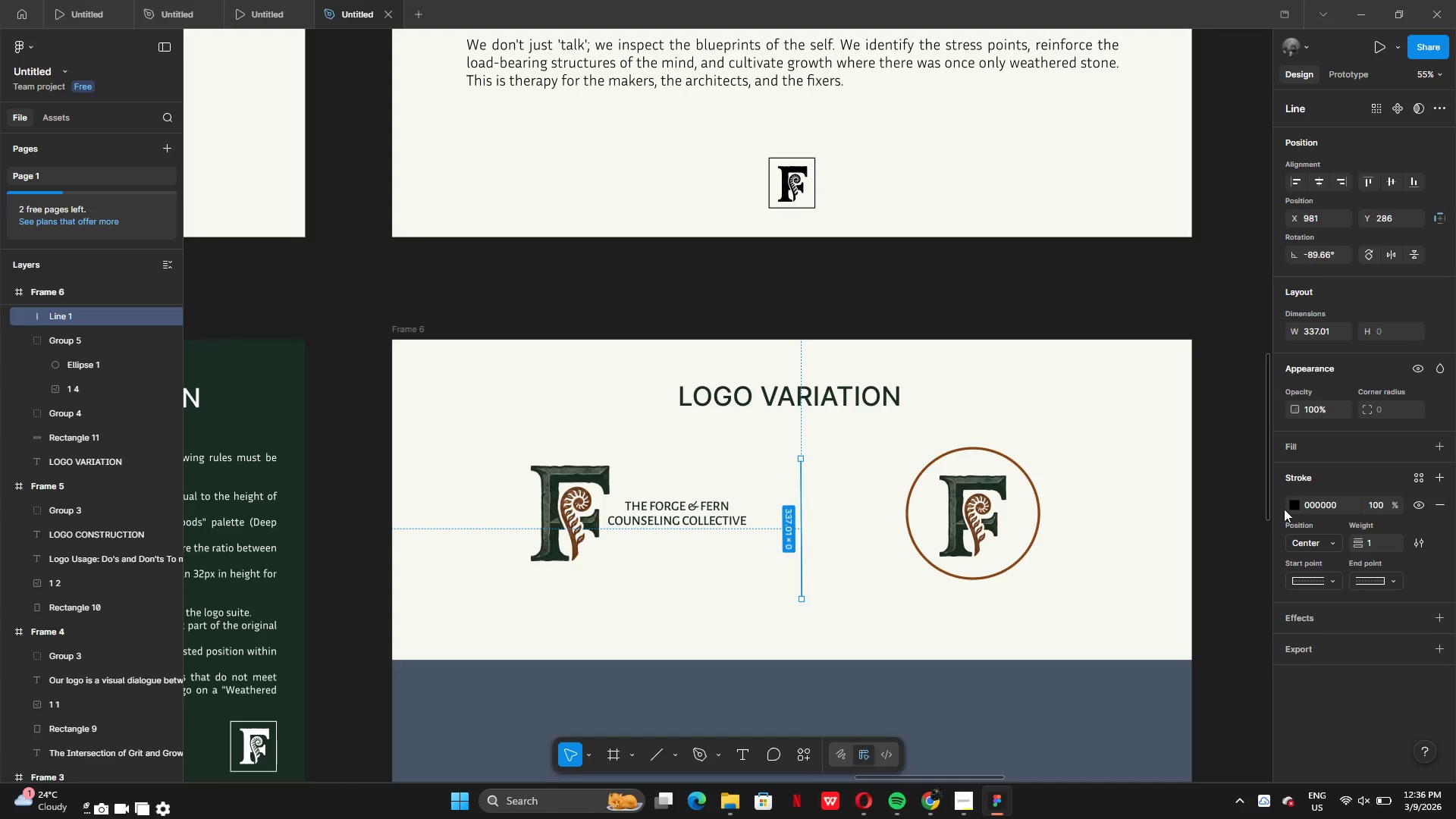 
left_click([1289, 504])
 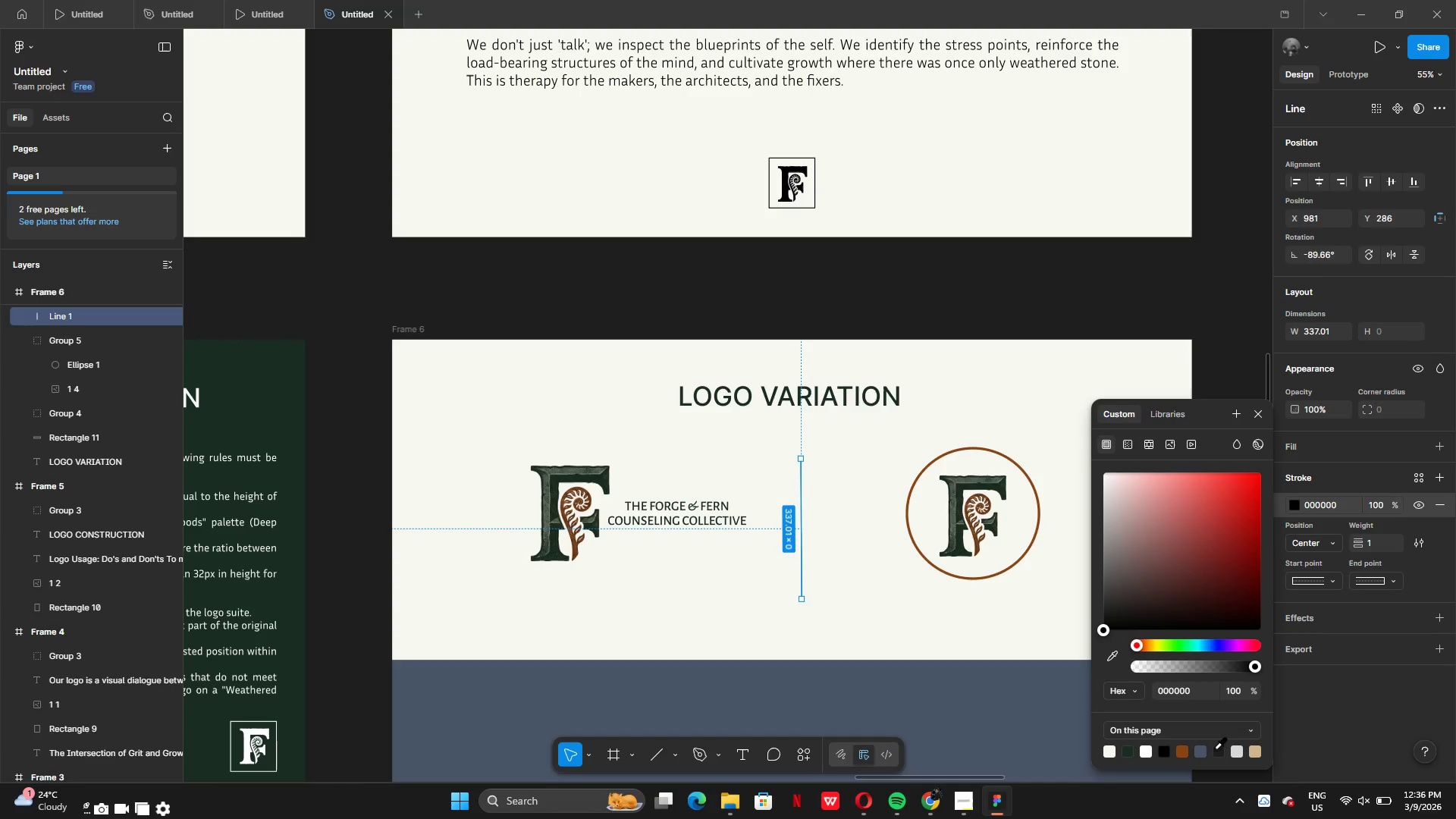 
left_click([1214, 748])
 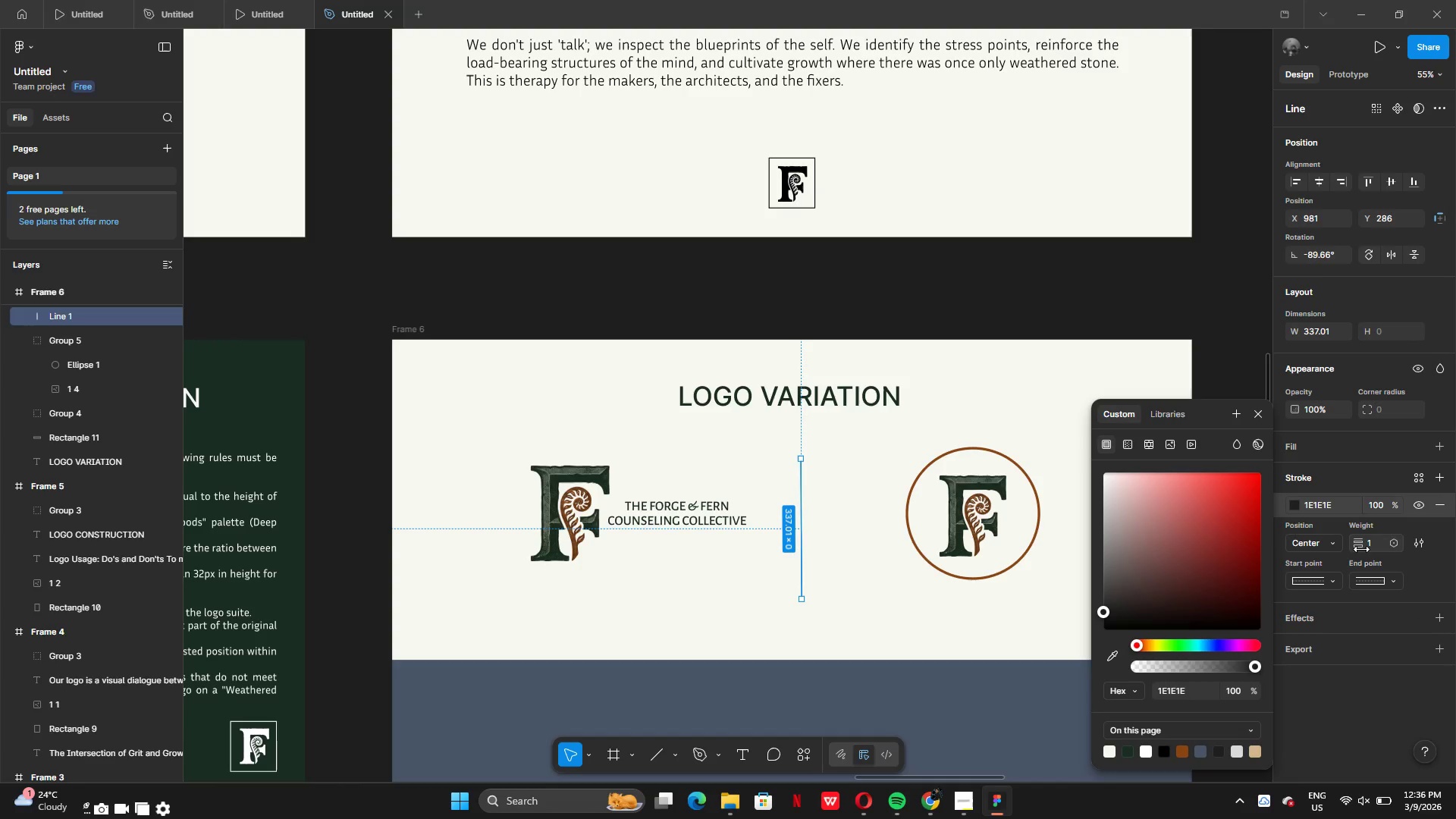 
left_click([1373, 541])
 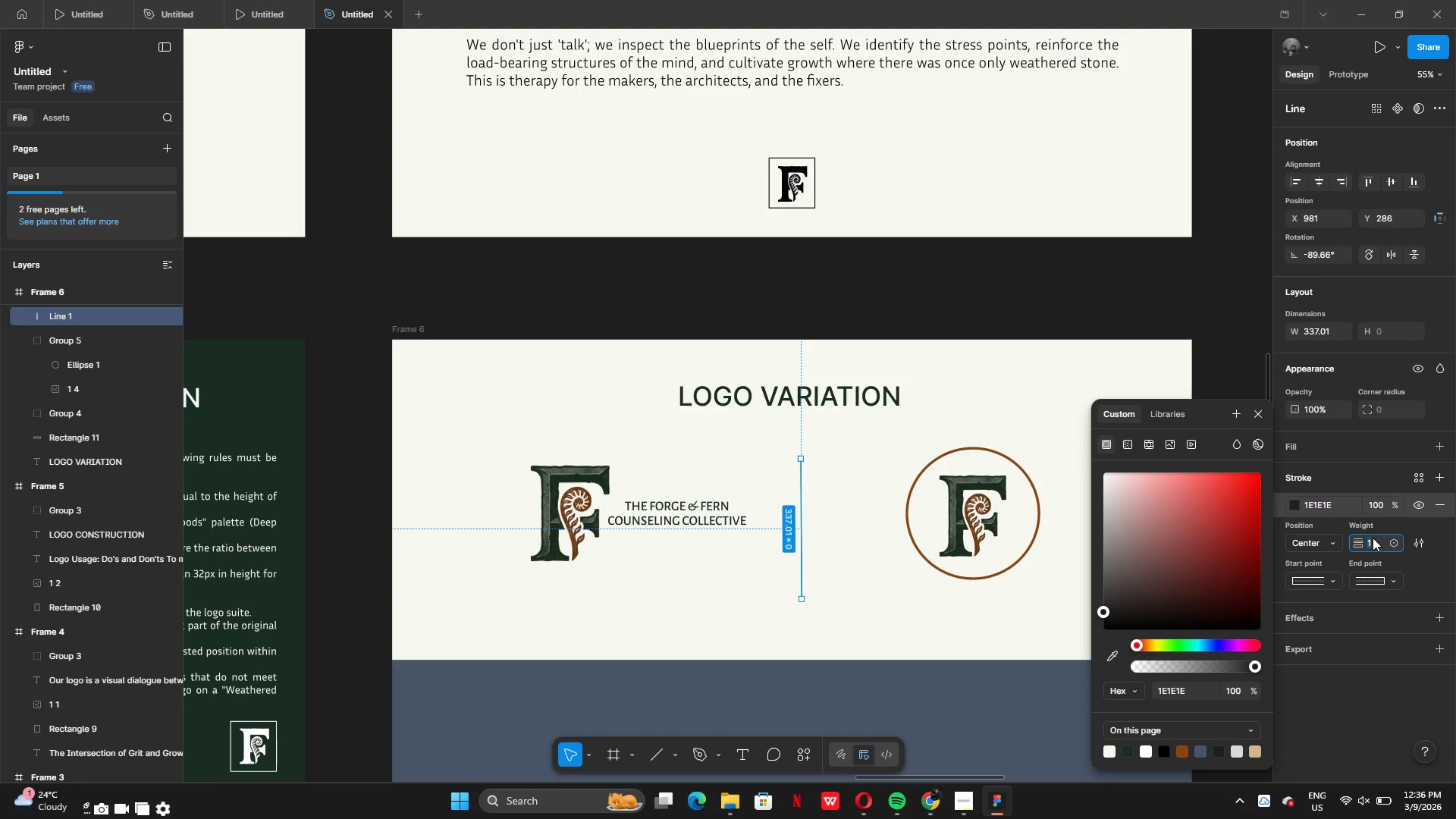 
key(8)
 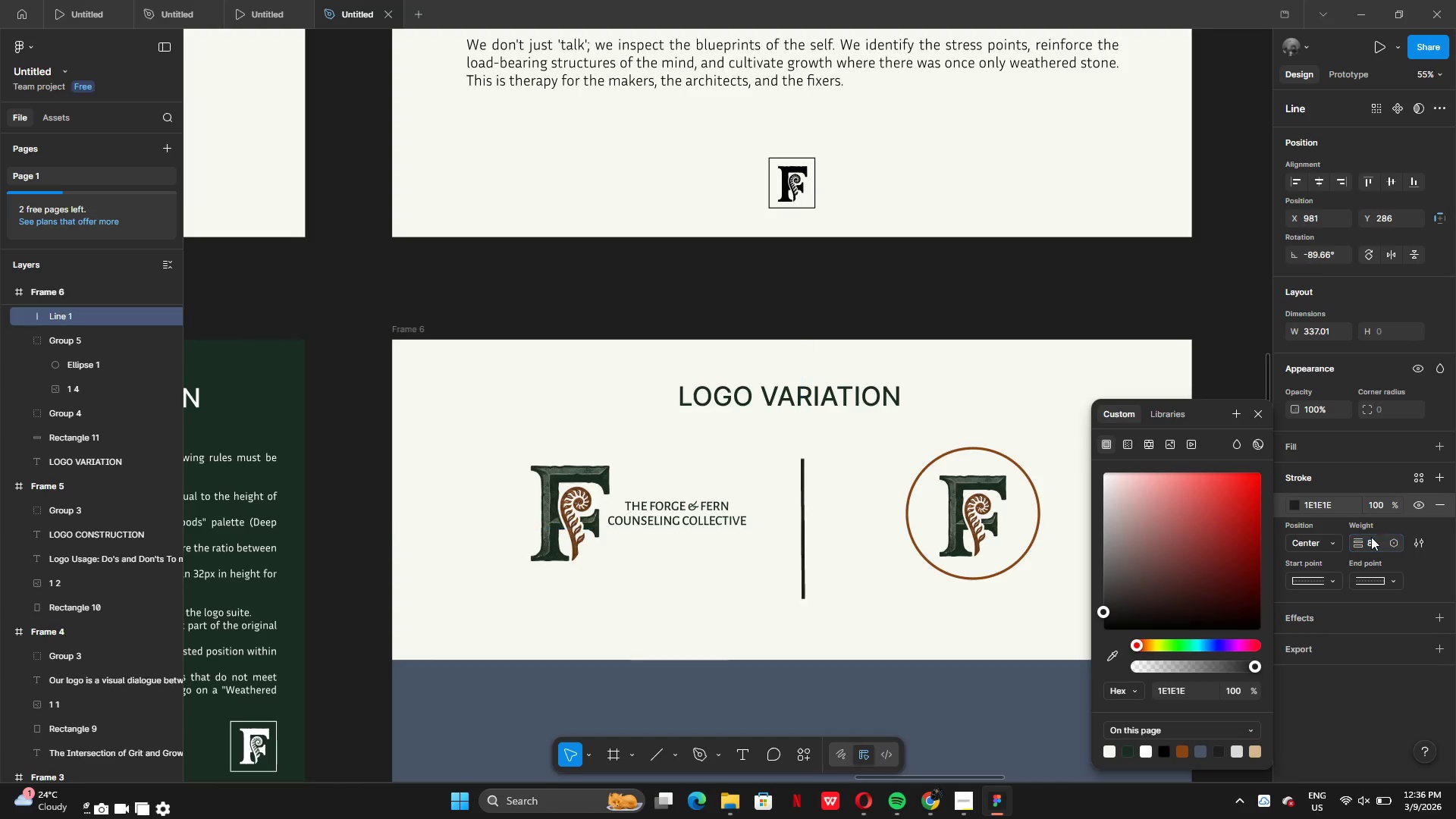 
key(Enter)
 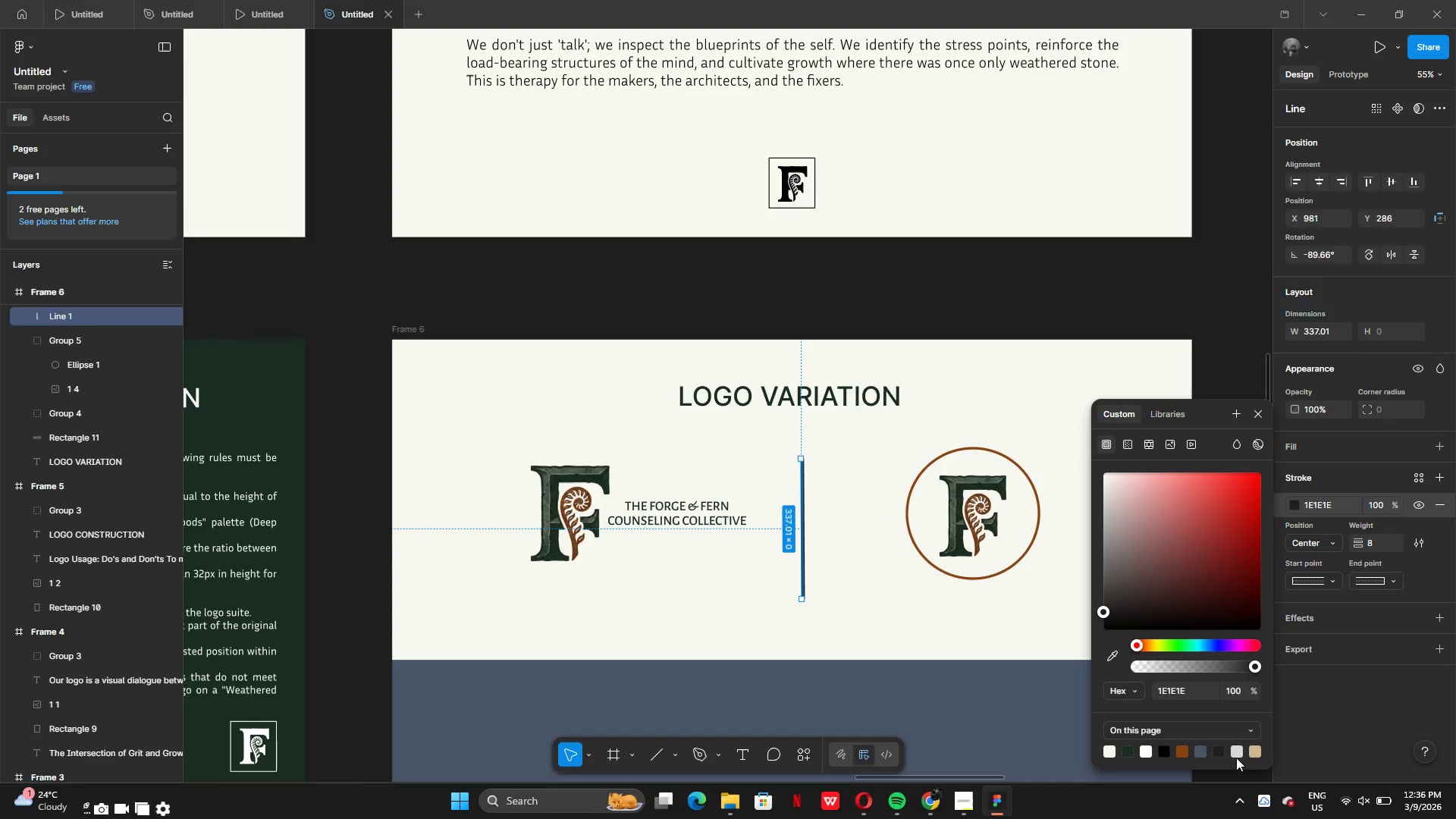 
left_click([1257, 755])
 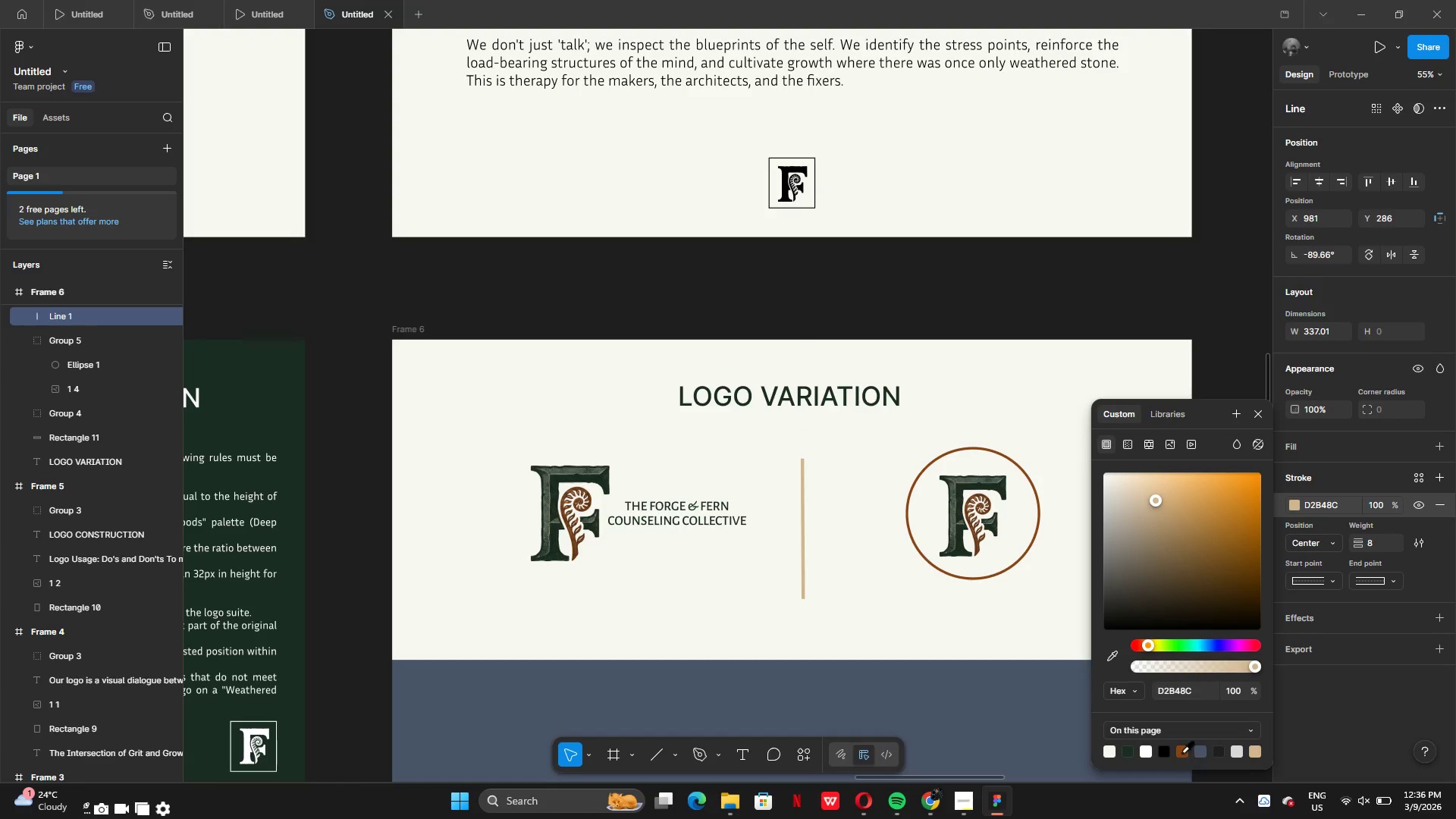 
left_click([1181, 752])
 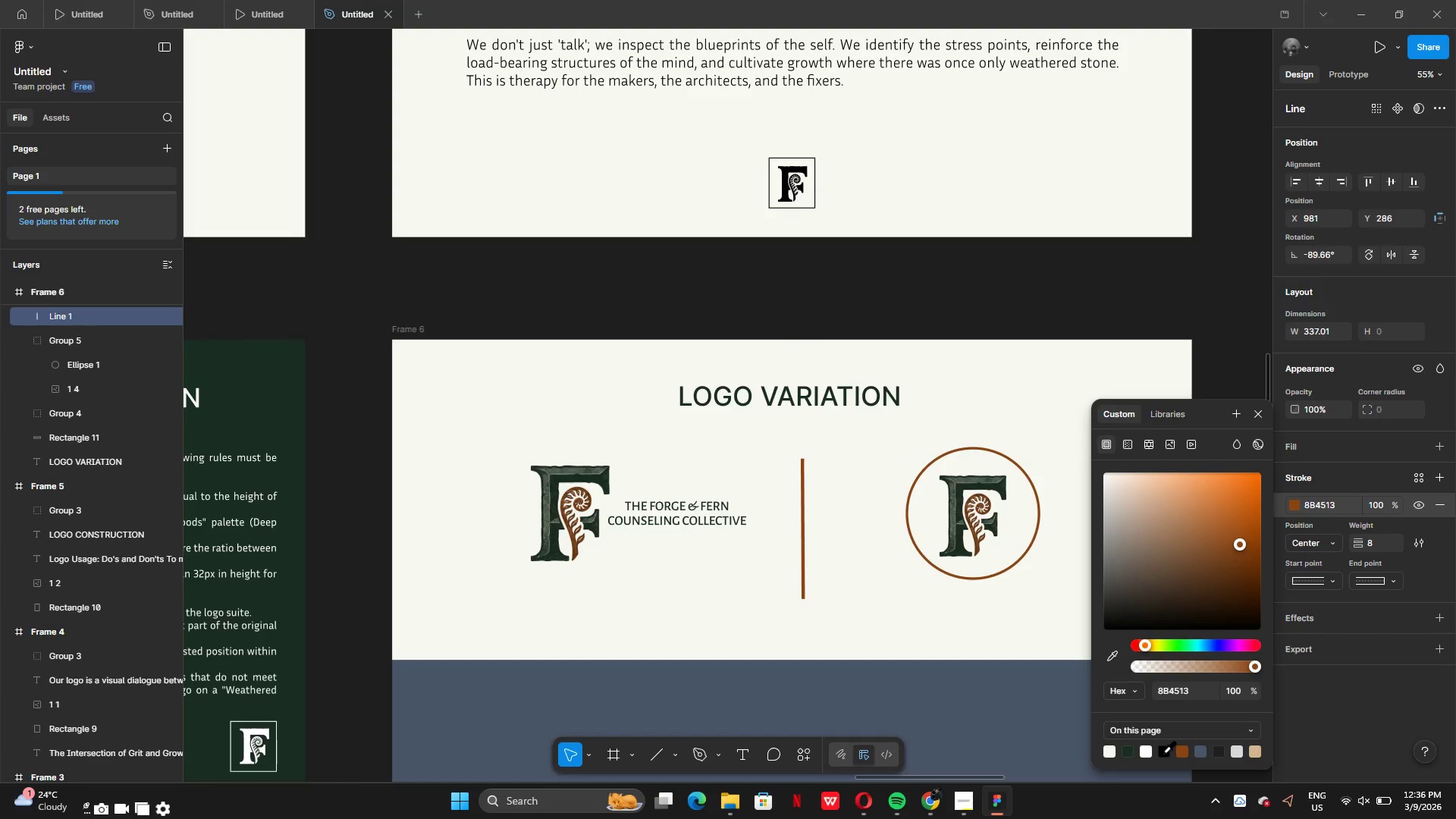 
left_click([1163, 752])
 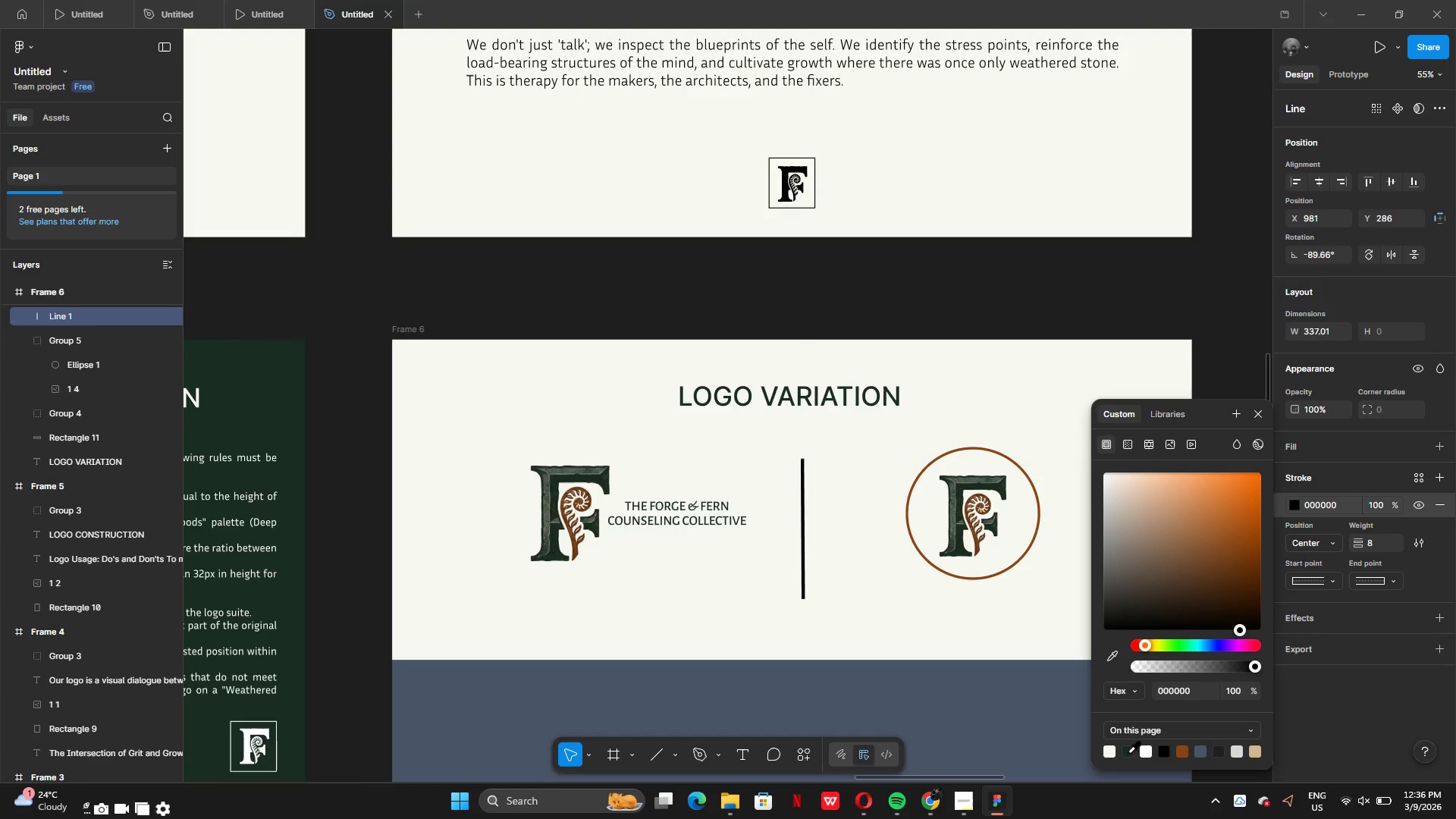 
left_click([1127, 752])
 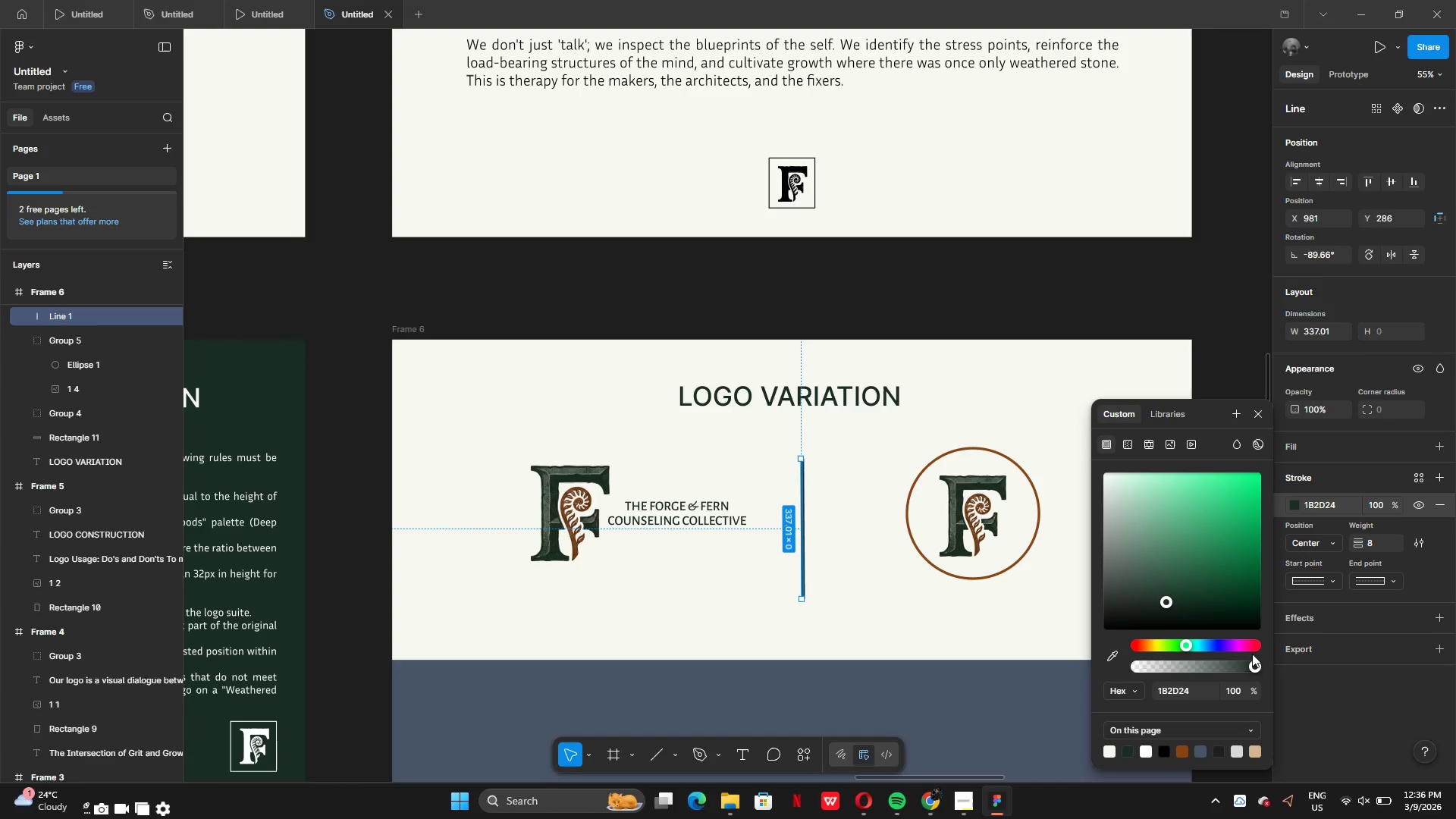 
left_click([1327, 580])
 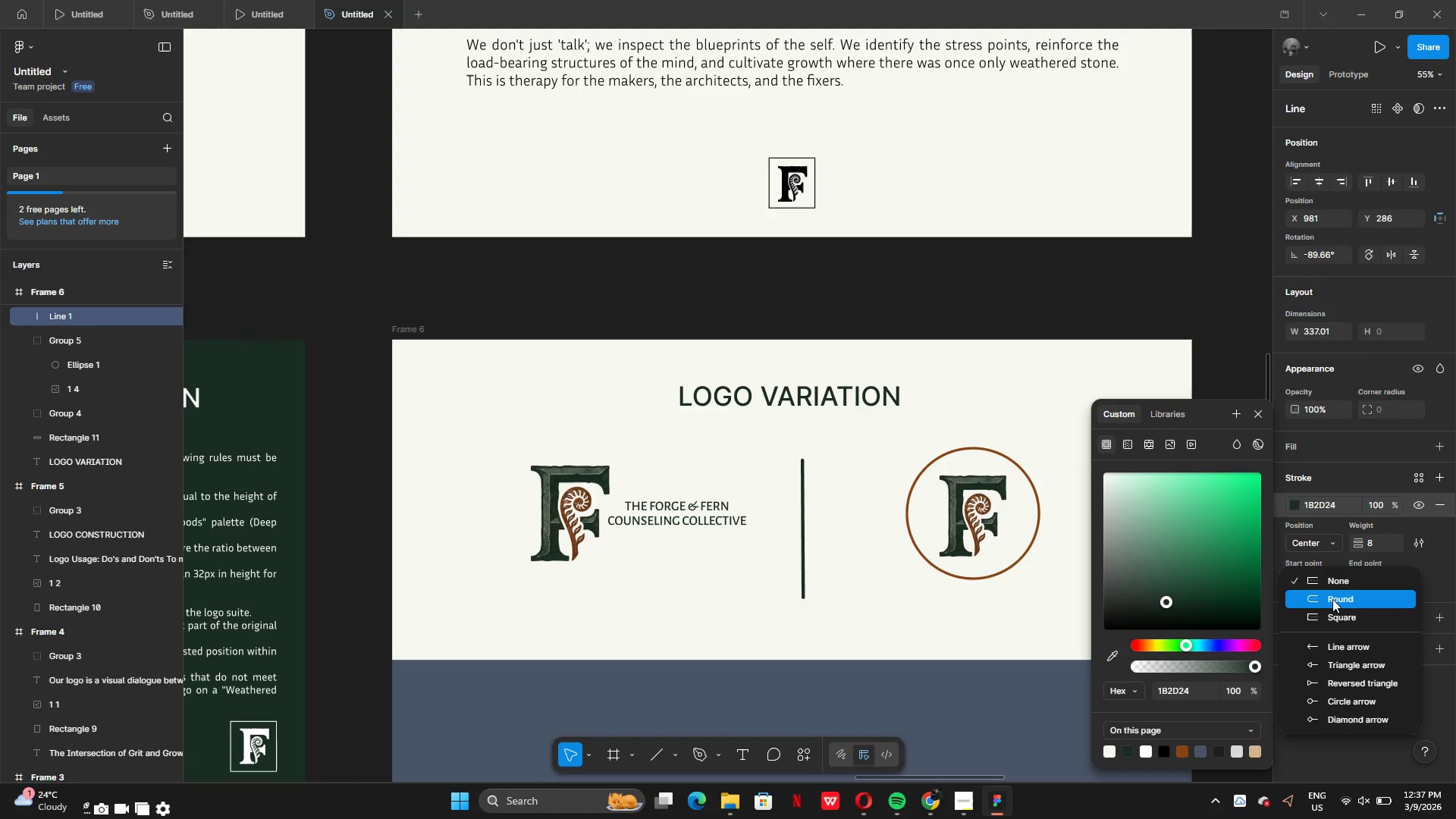 
left_click([1332, 599])
 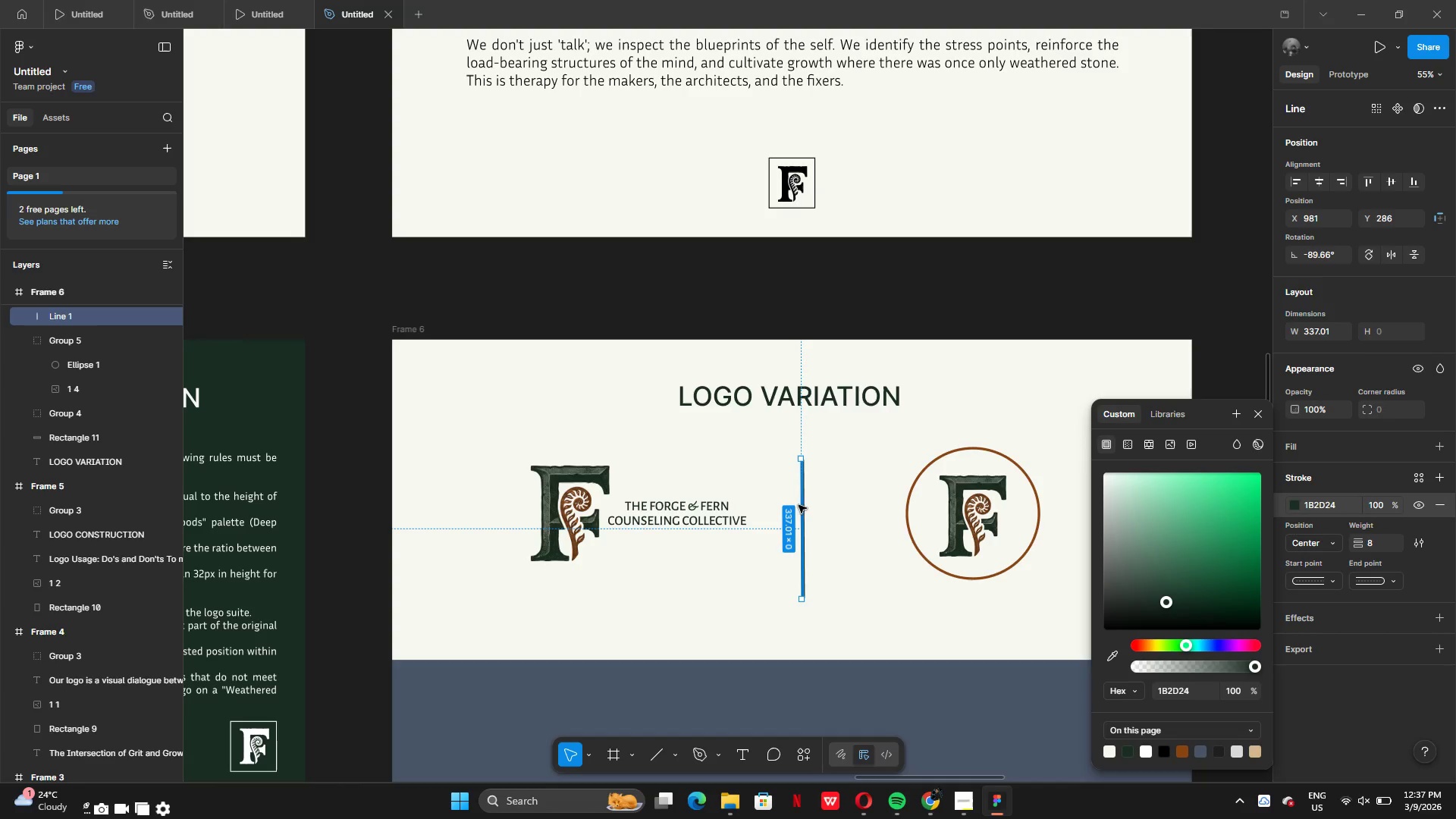 
left_click_drag(start_coordinate=[803, 533], to_coordinate=[791, 519])
 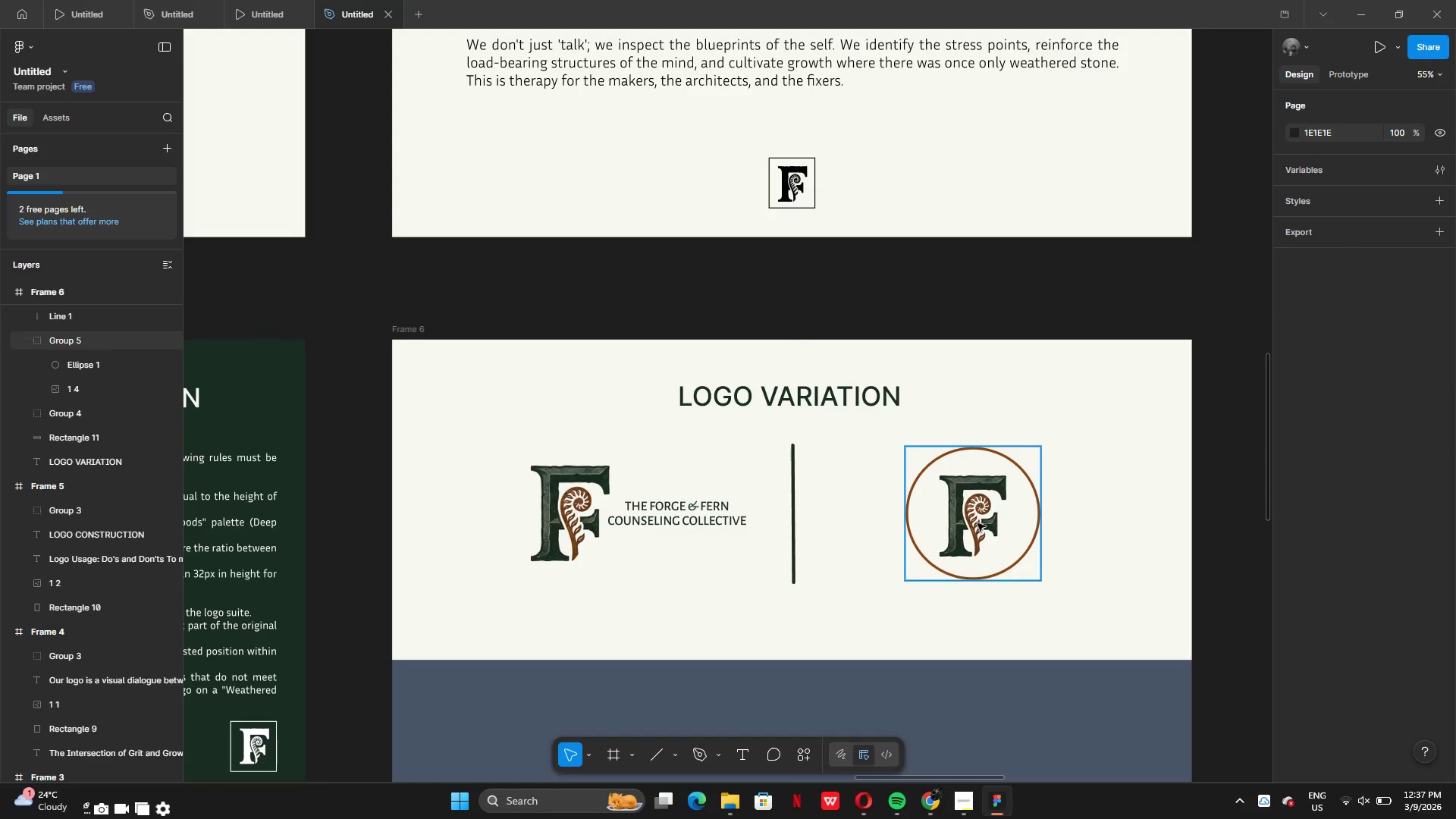 
left_click_drag(start_coordinate=[978, 523], to_coordinate=[935, 519])
 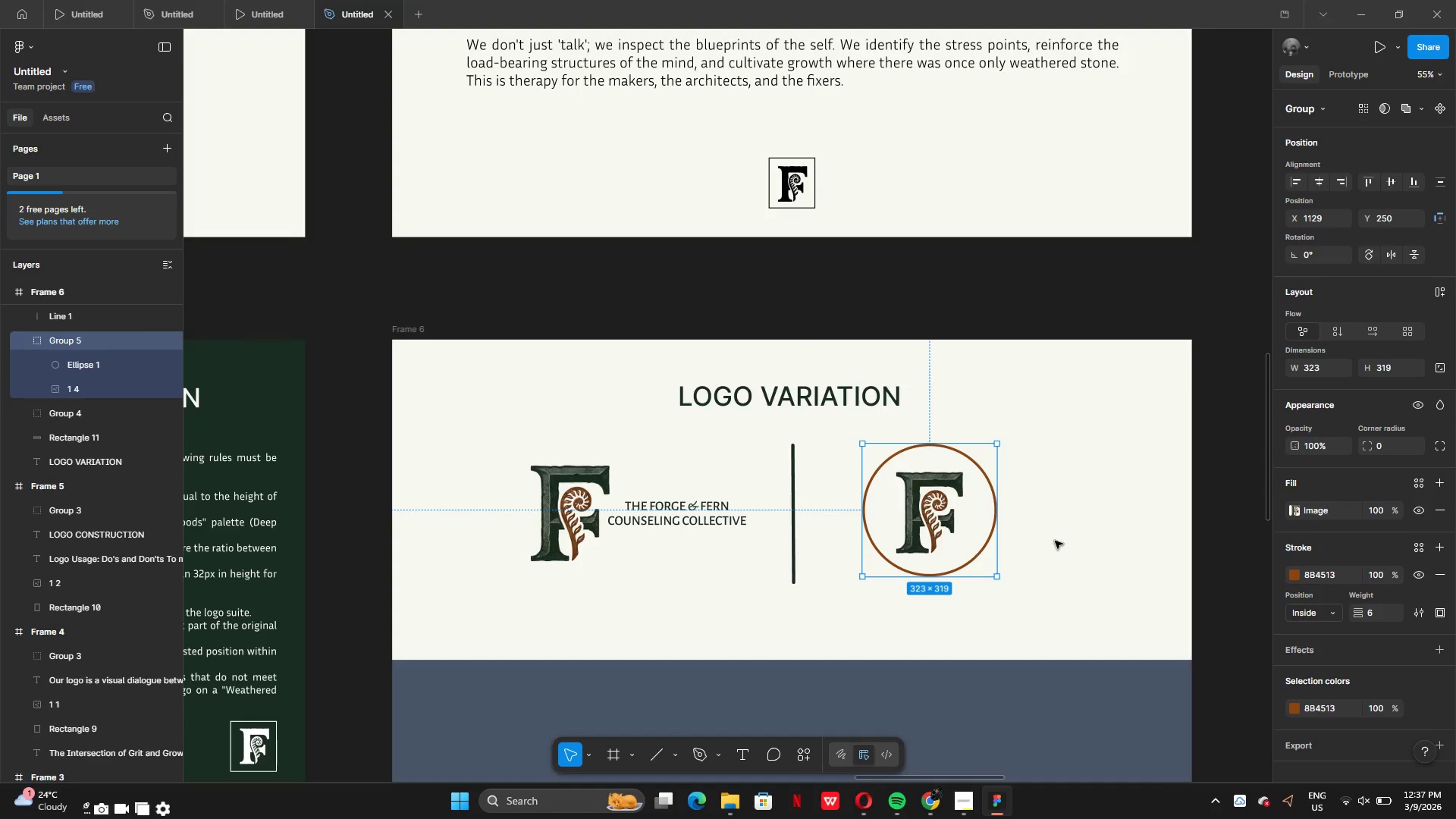 
left_click([1055, 541])
 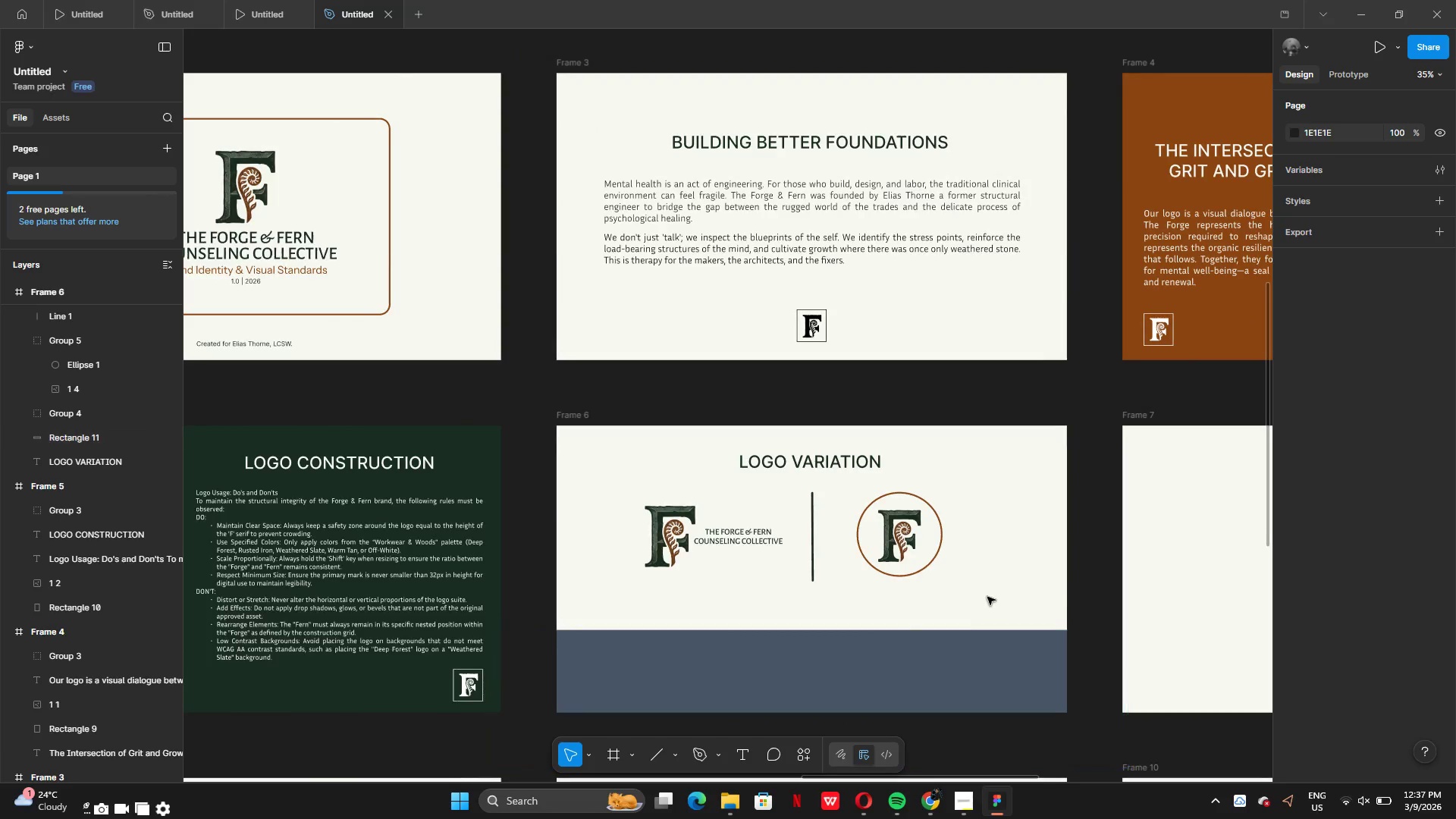 
left_click([519, 515])
 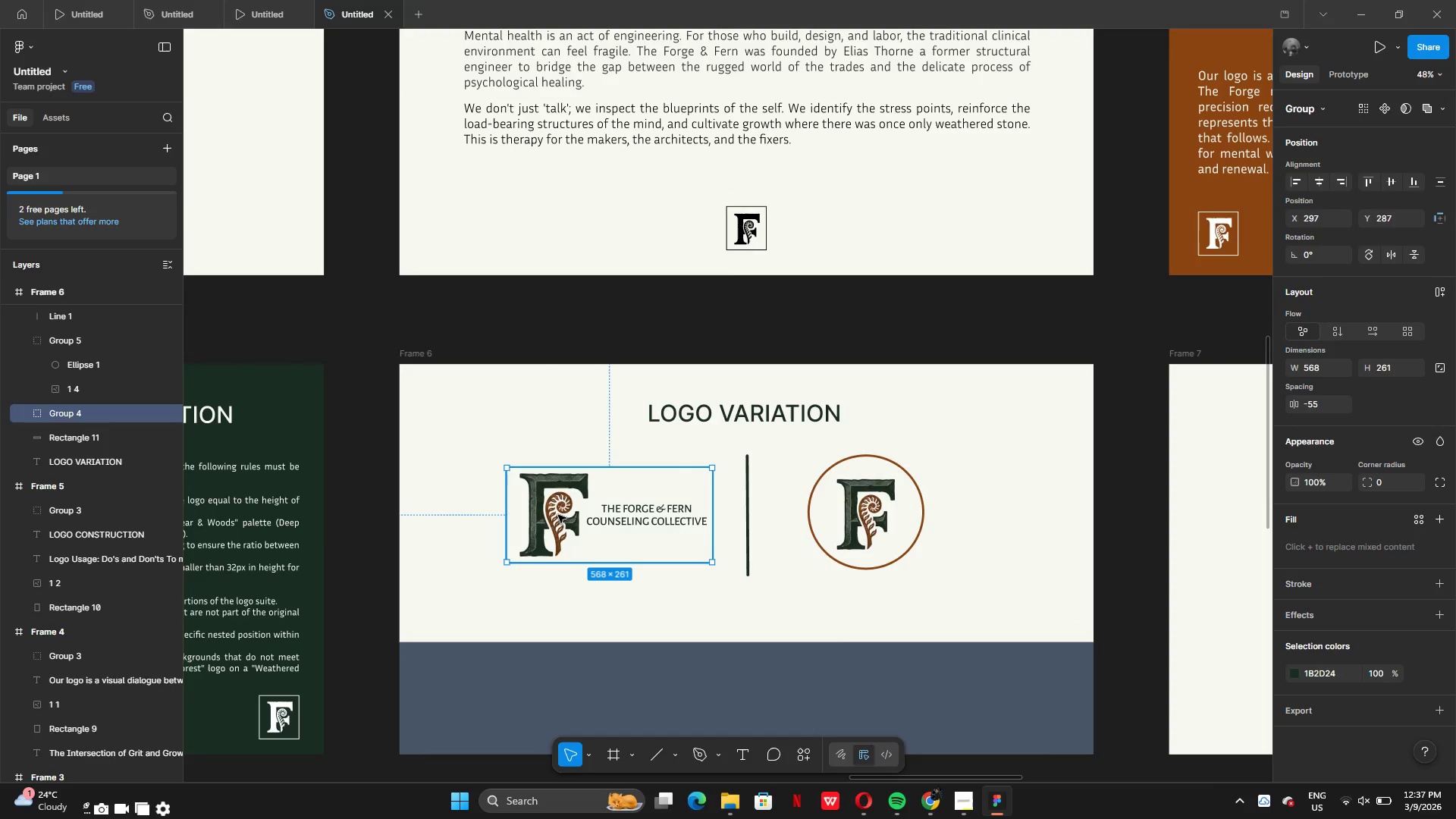 
left_click_drag(start_coordinate=[558, 515], to_coordinate=[536, 512])
 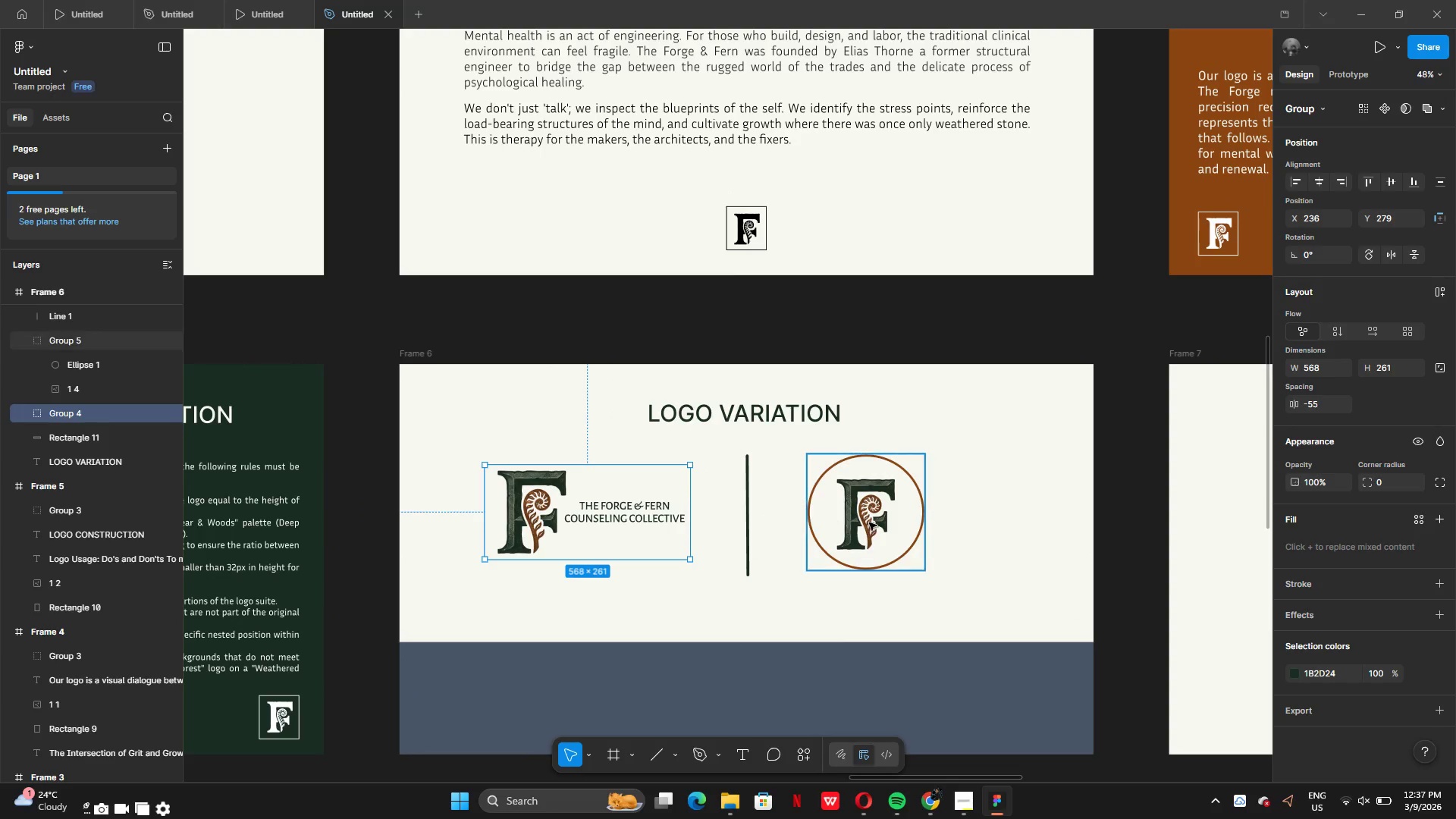 
left_click([870, 522])
 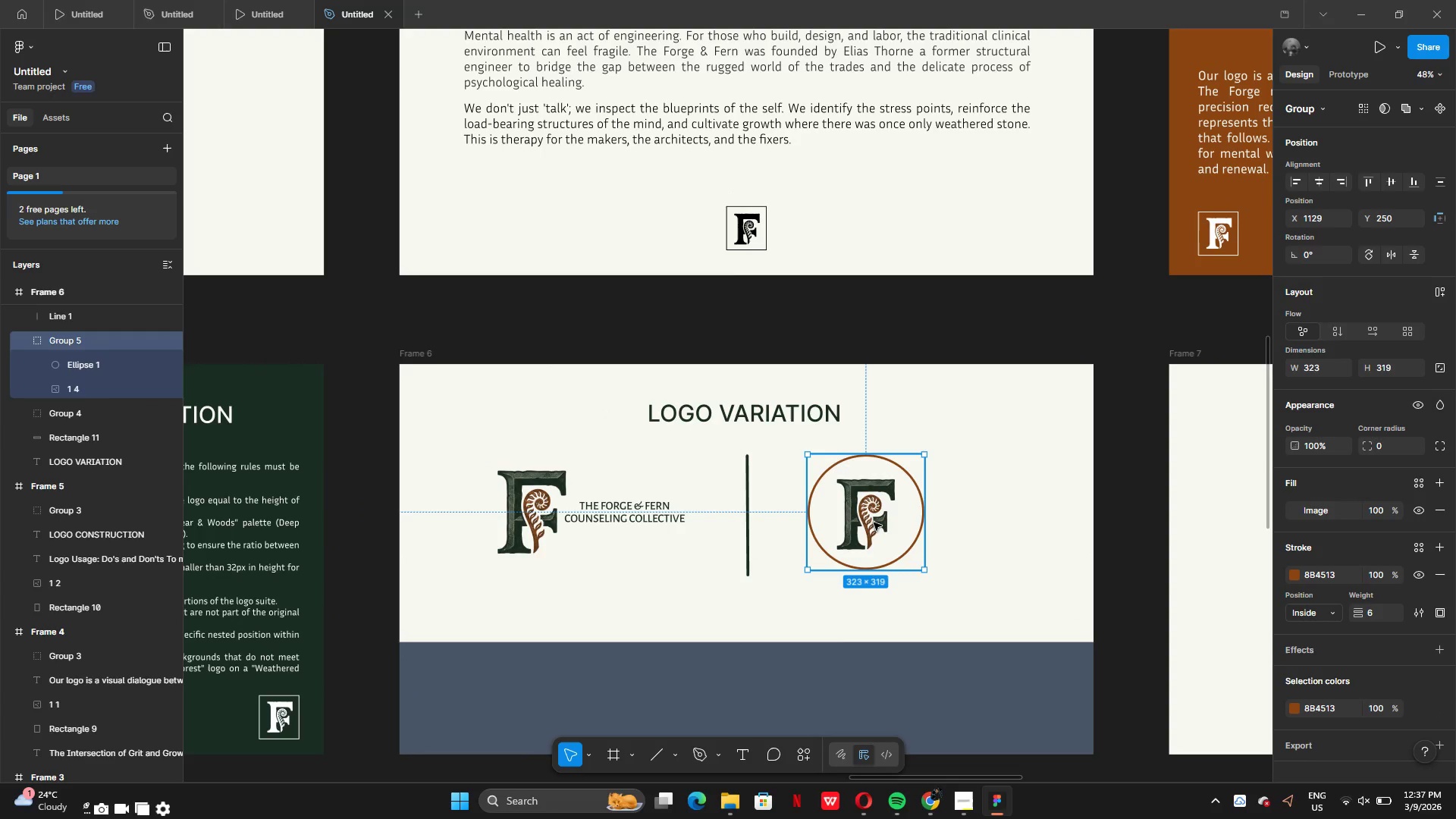 
left_click_drag(start_coordinate=[874, 522], to_coordinate=[928, 524])
 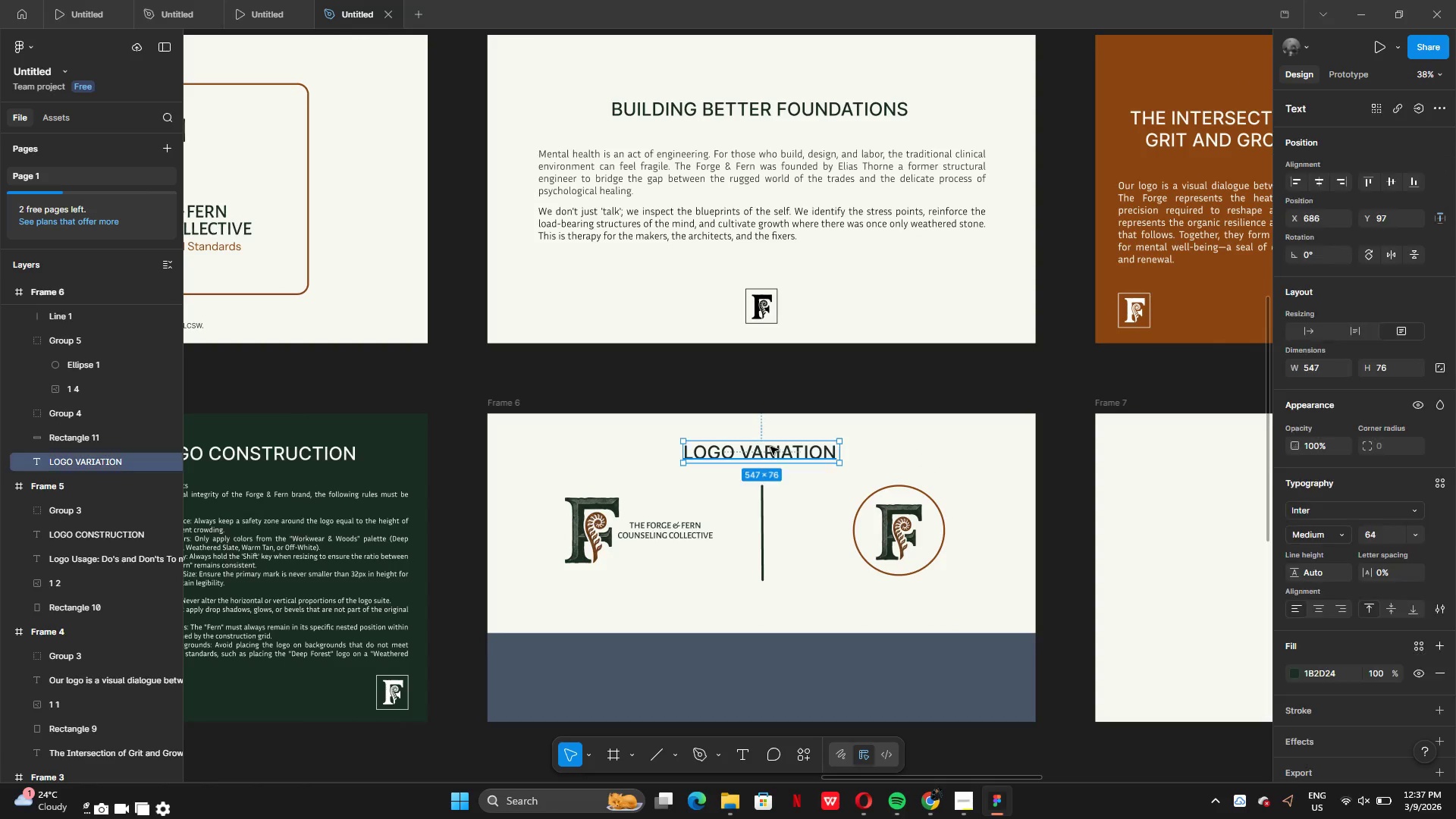 
wait(8.0)
 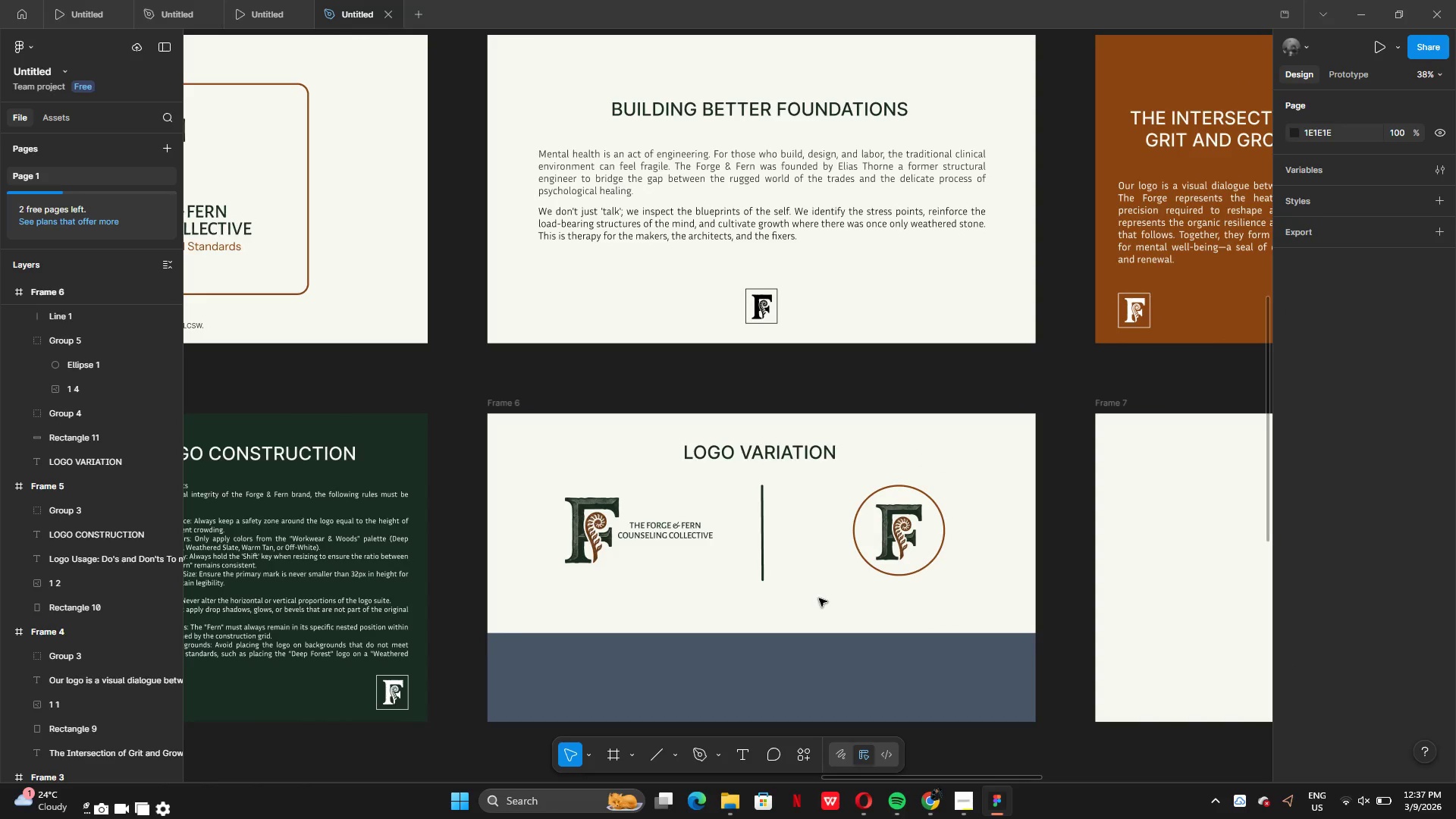 
left_click([1320, 187])
 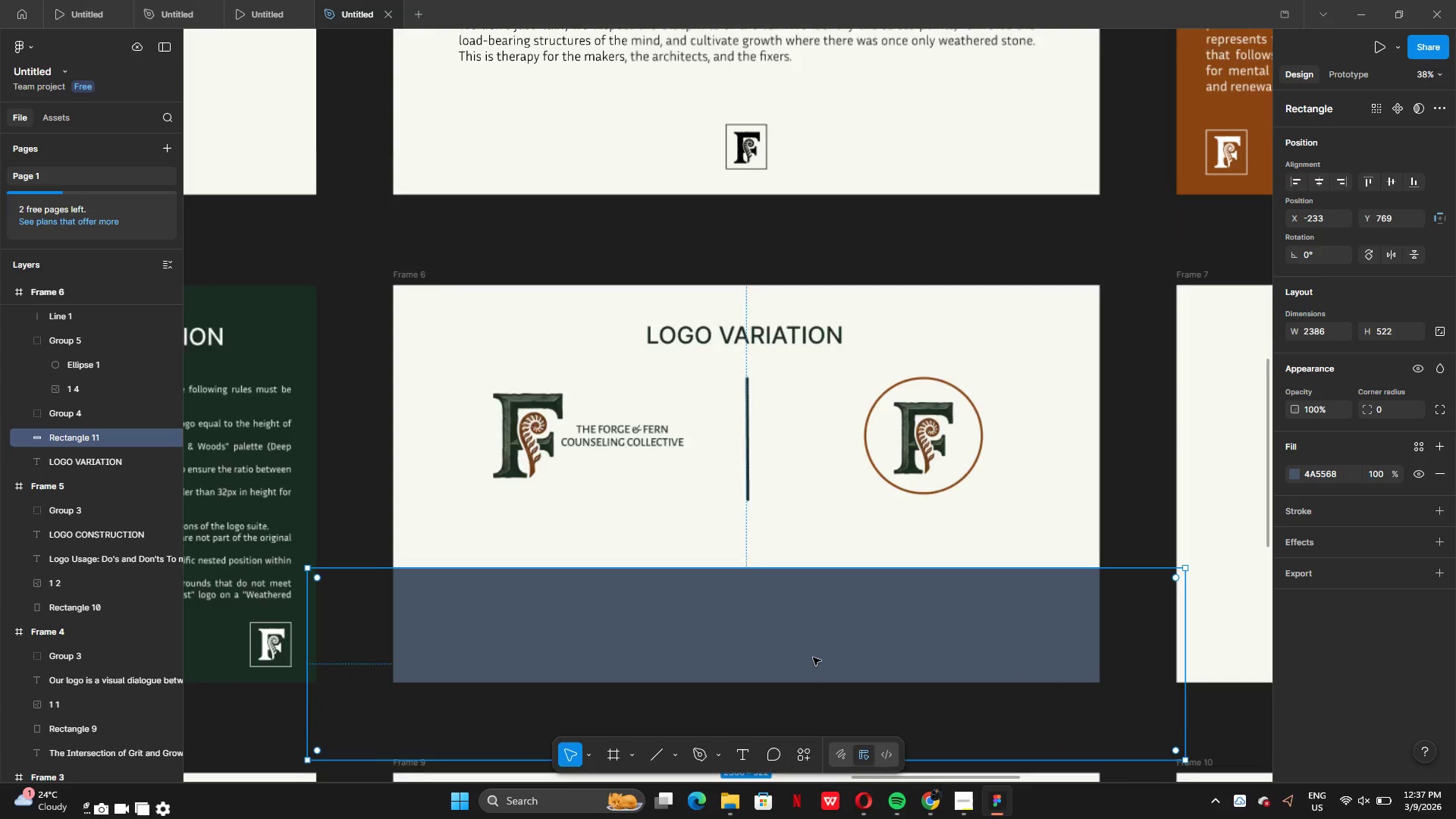 
left_click_drag(start_coordinate=[772, 566], to_coordinate=[770, 520])
 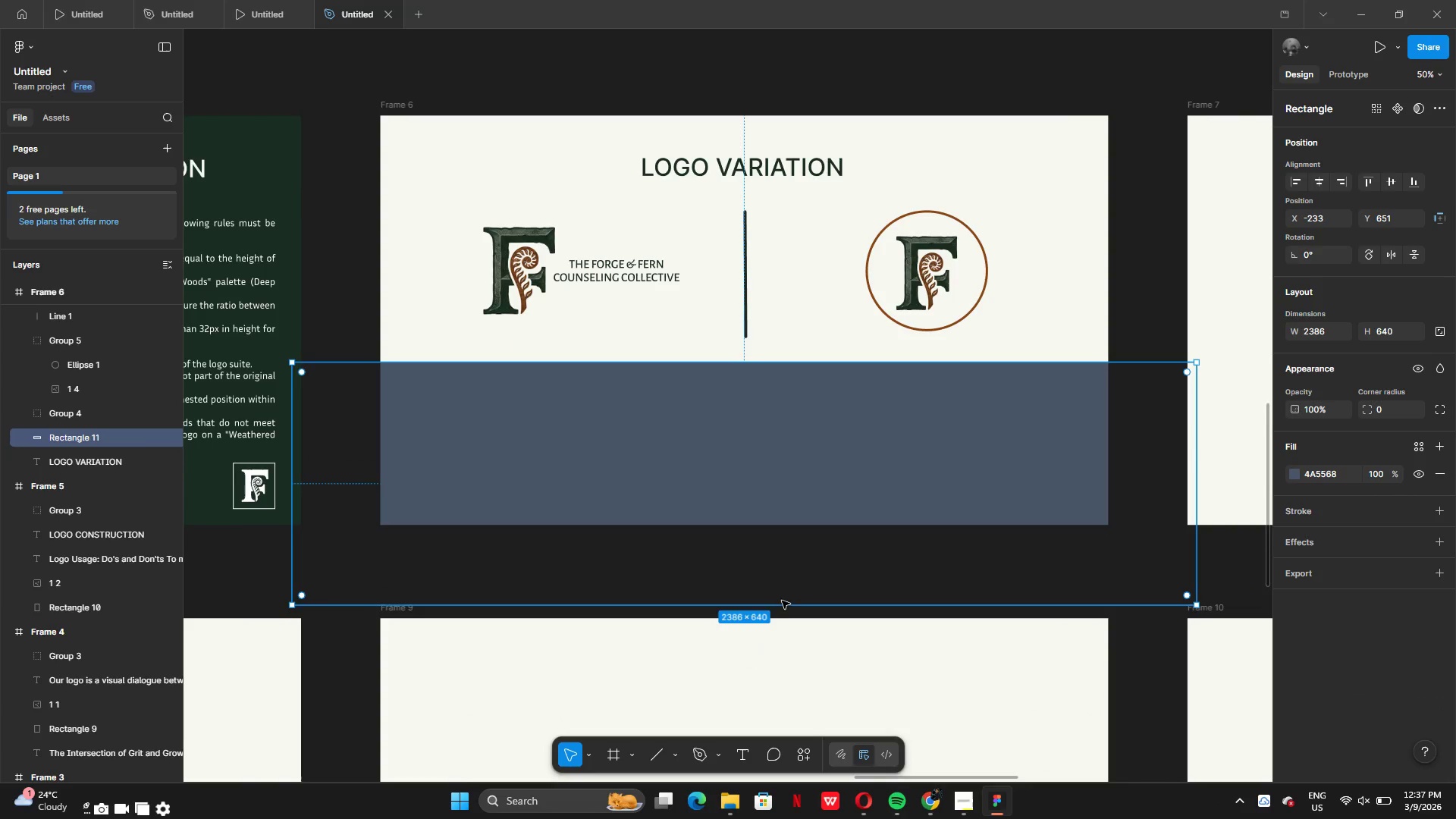 
left_click_drag(start_coordinate=[781, 605], to_coordinate=[778, 524])
 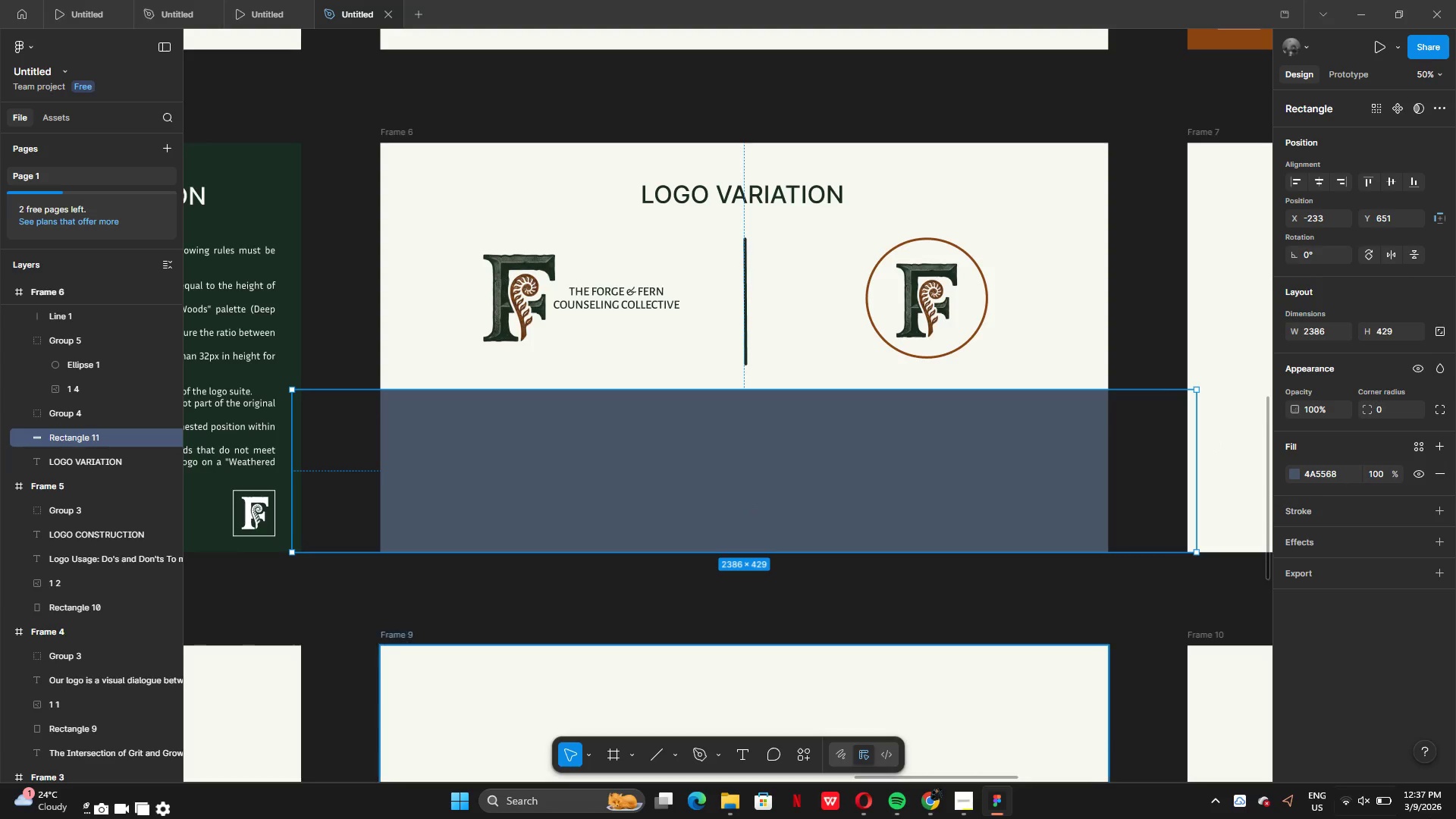 
wait(6.94)
 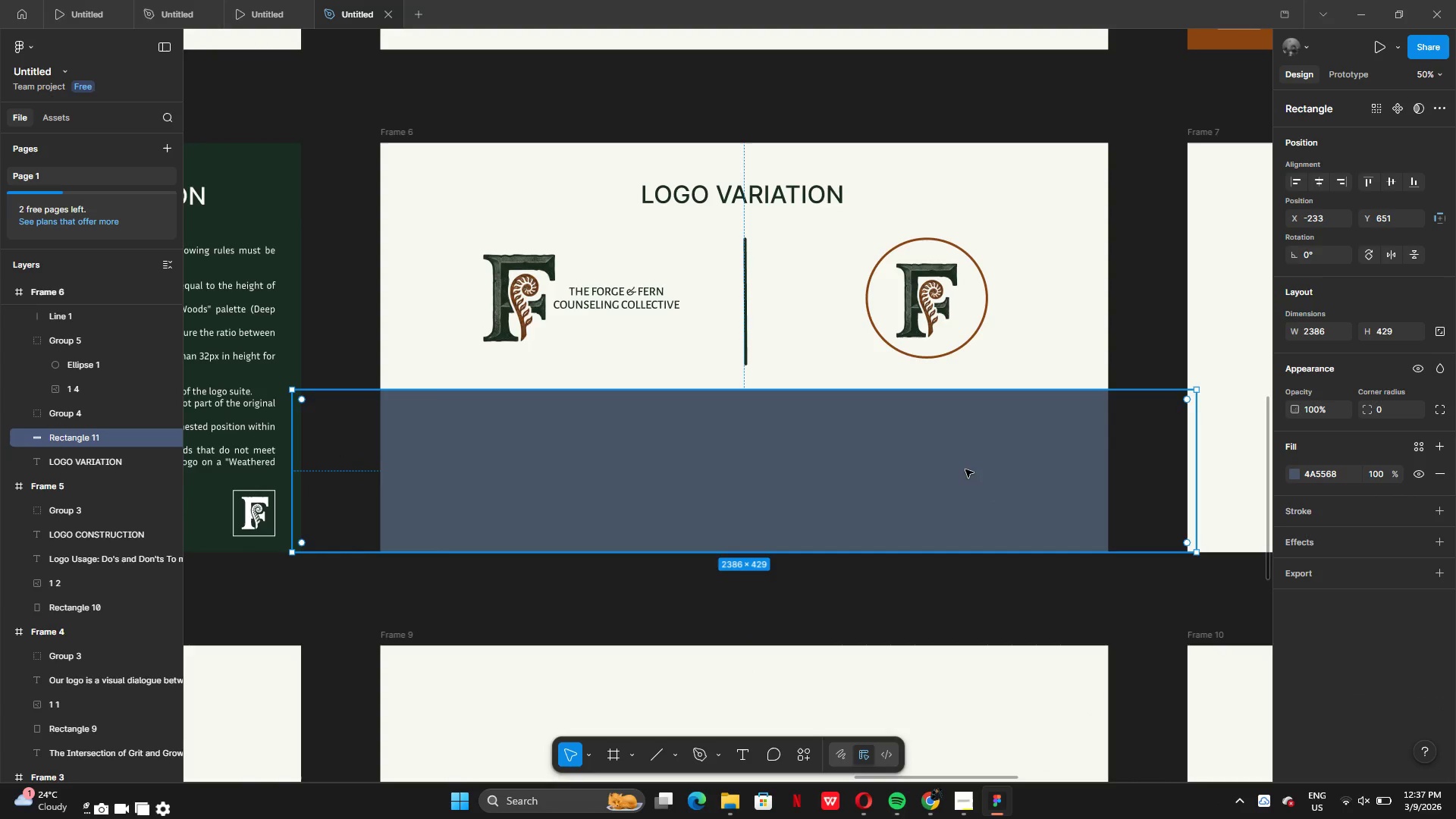 
left_click([1294, 480])
 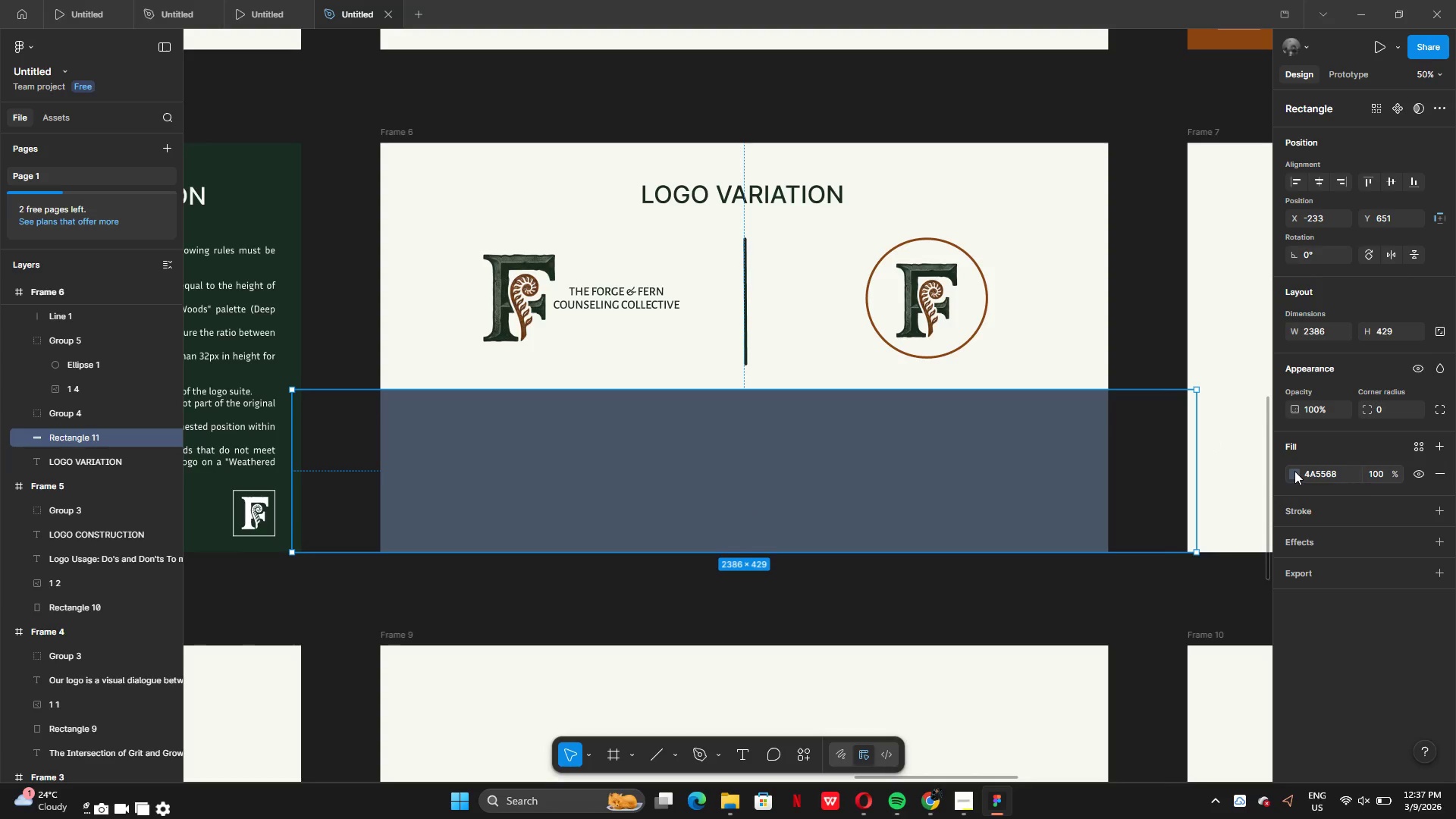 
left_click([1294, 470])
 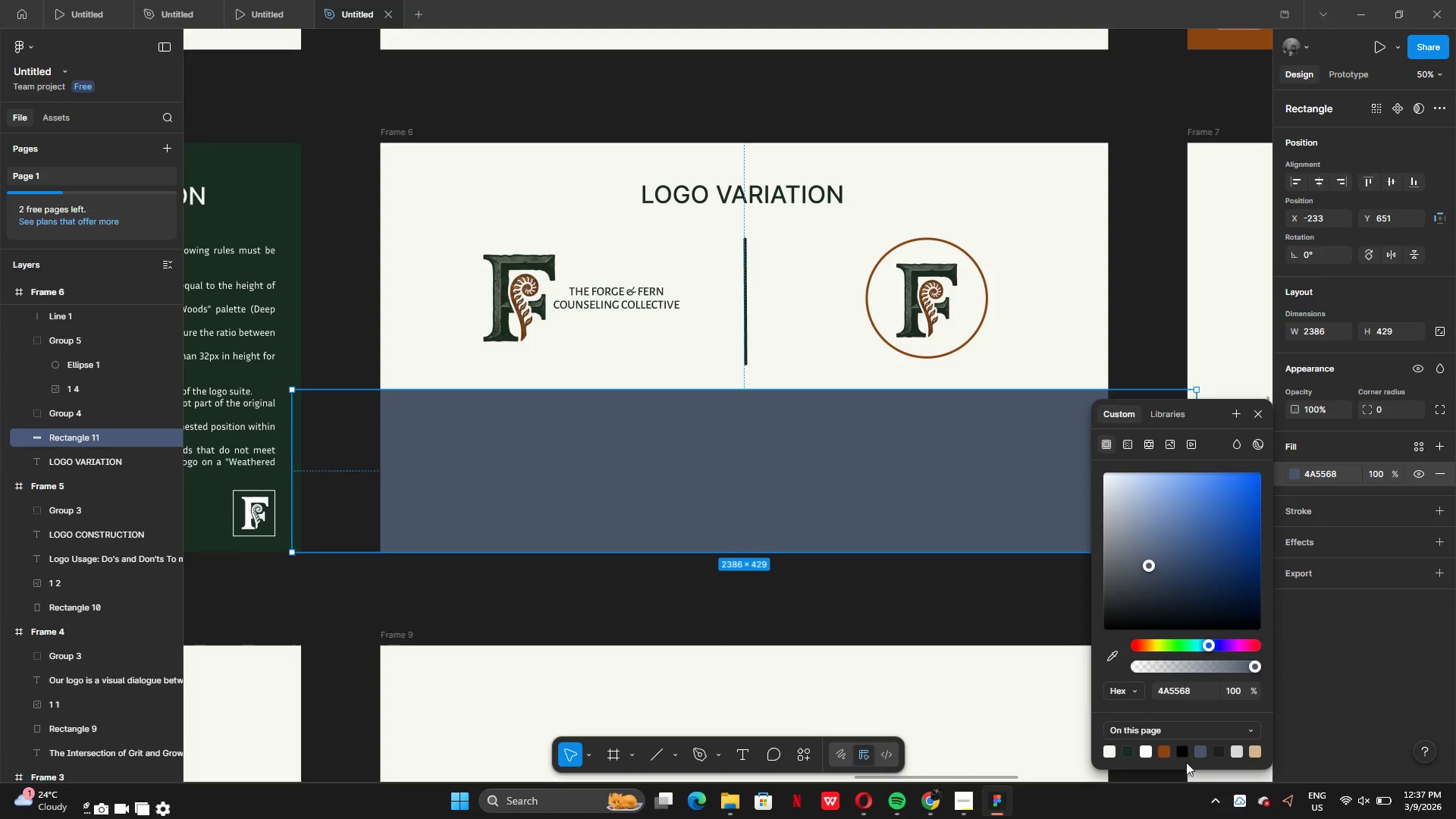 
left_click([1185, 750])
 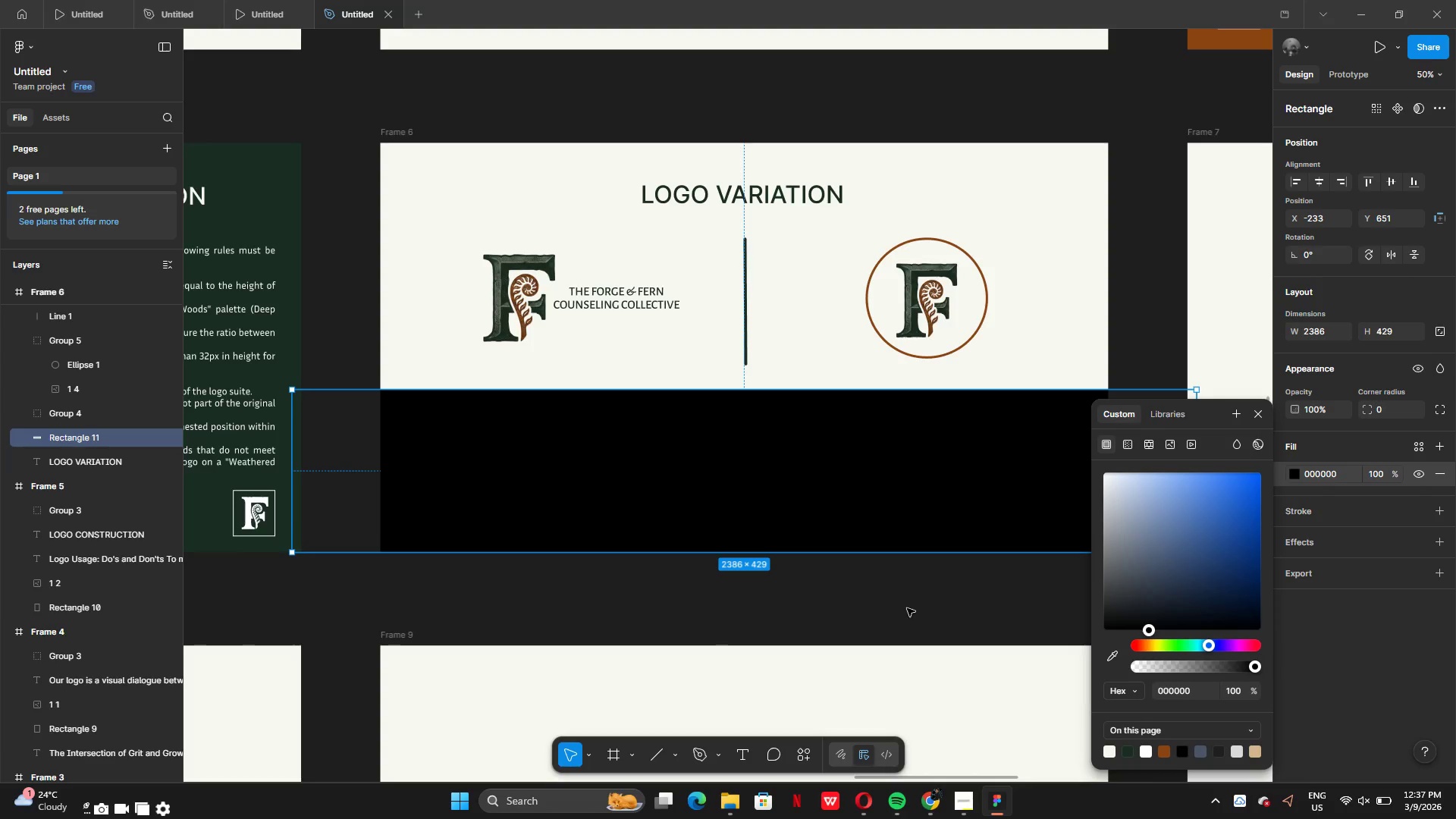 
left_click([907, 610])
 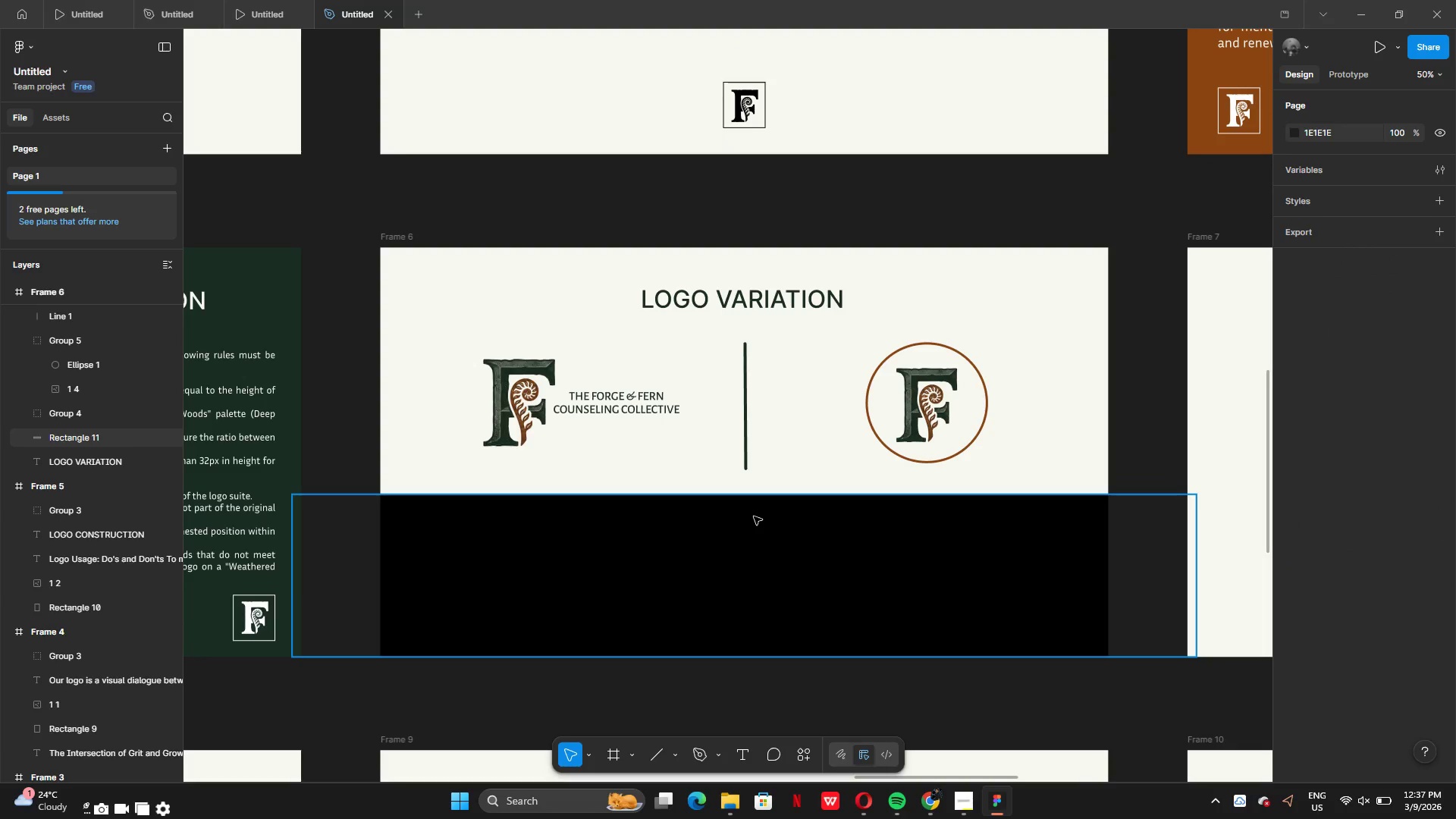 
left_click([755, 516])
 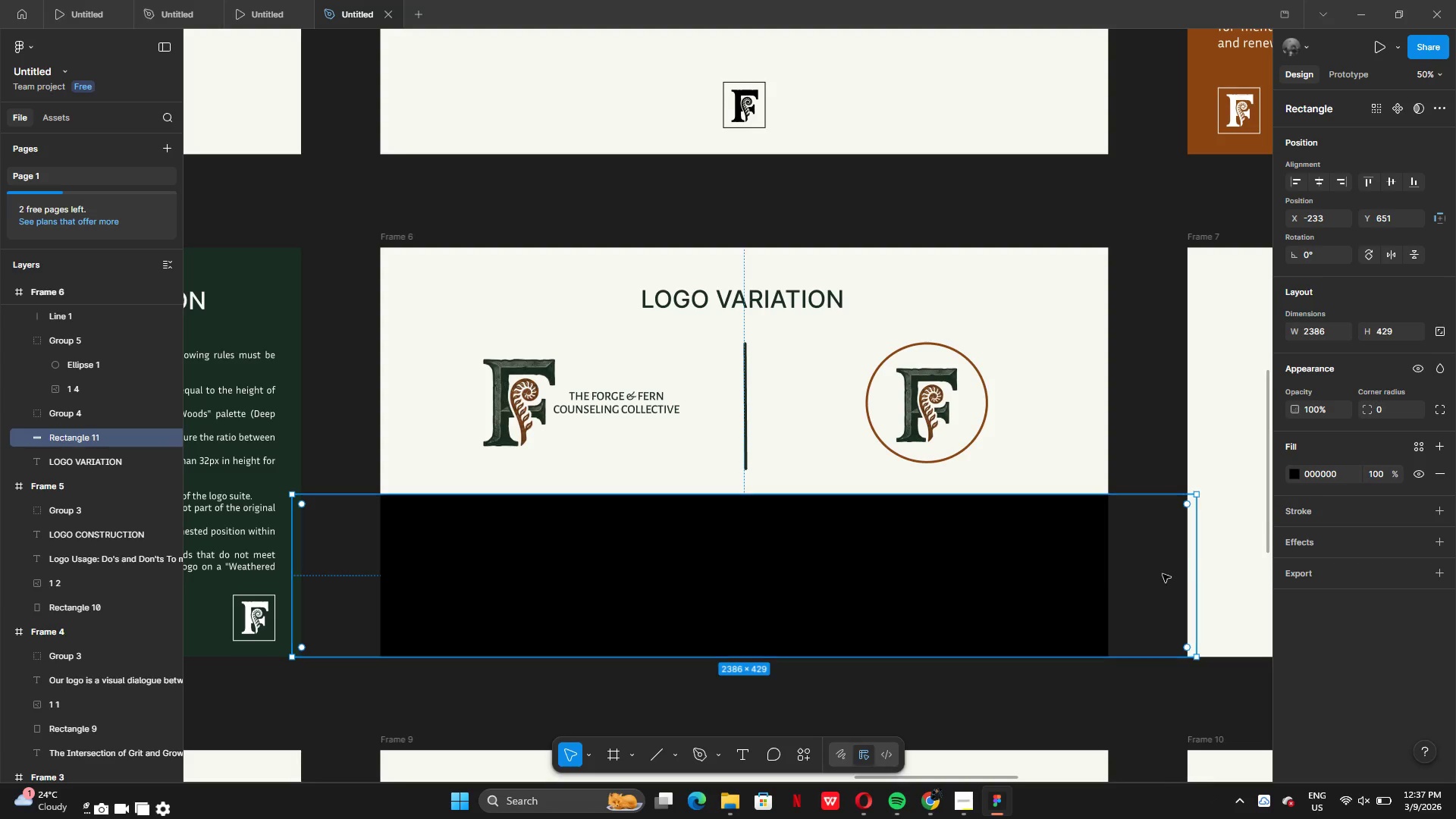 
left_click_drag(start_coordinate=[1200, 585], to_coordinate=[745, 551])
 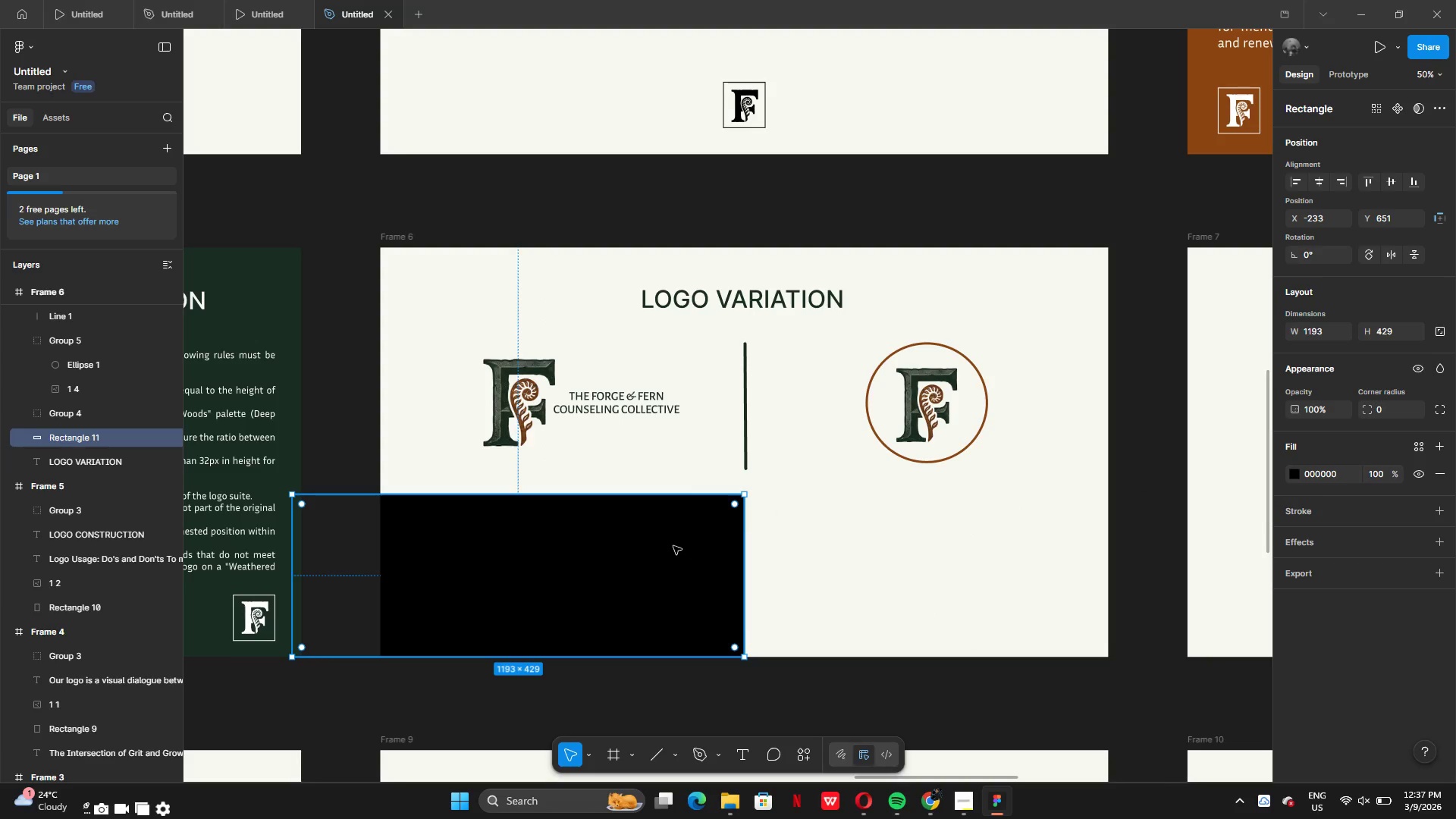 
left_click([670, 548])
 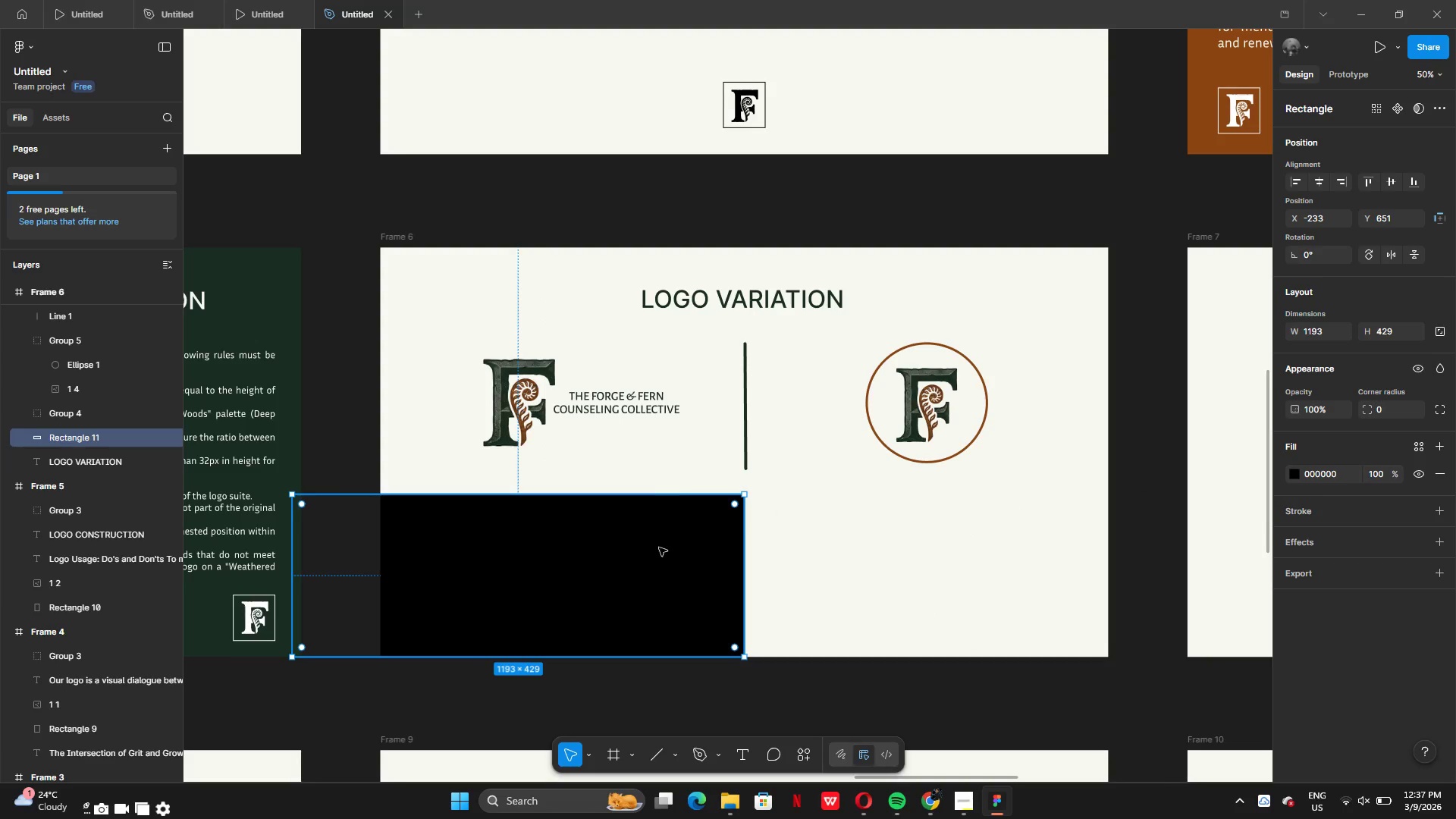 
hold_key(key=AltLeft, duration=0.36)
left_click_drag(start_coordinate=[642, 548], to_coordinate=[699, 550])
 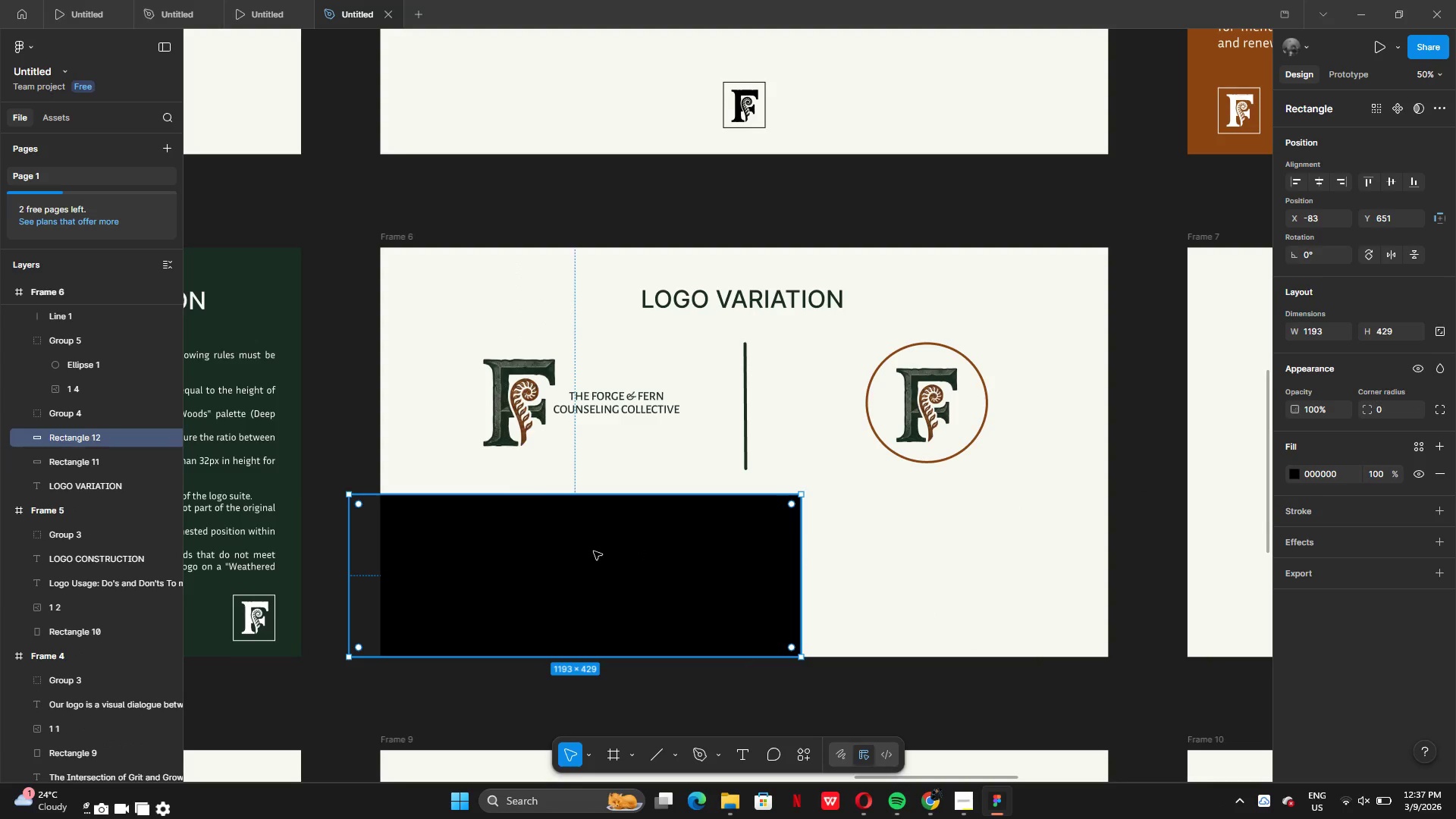 
left_click_drag(start_coordinate=[595, 551], to_coordinate=[993, 551])
 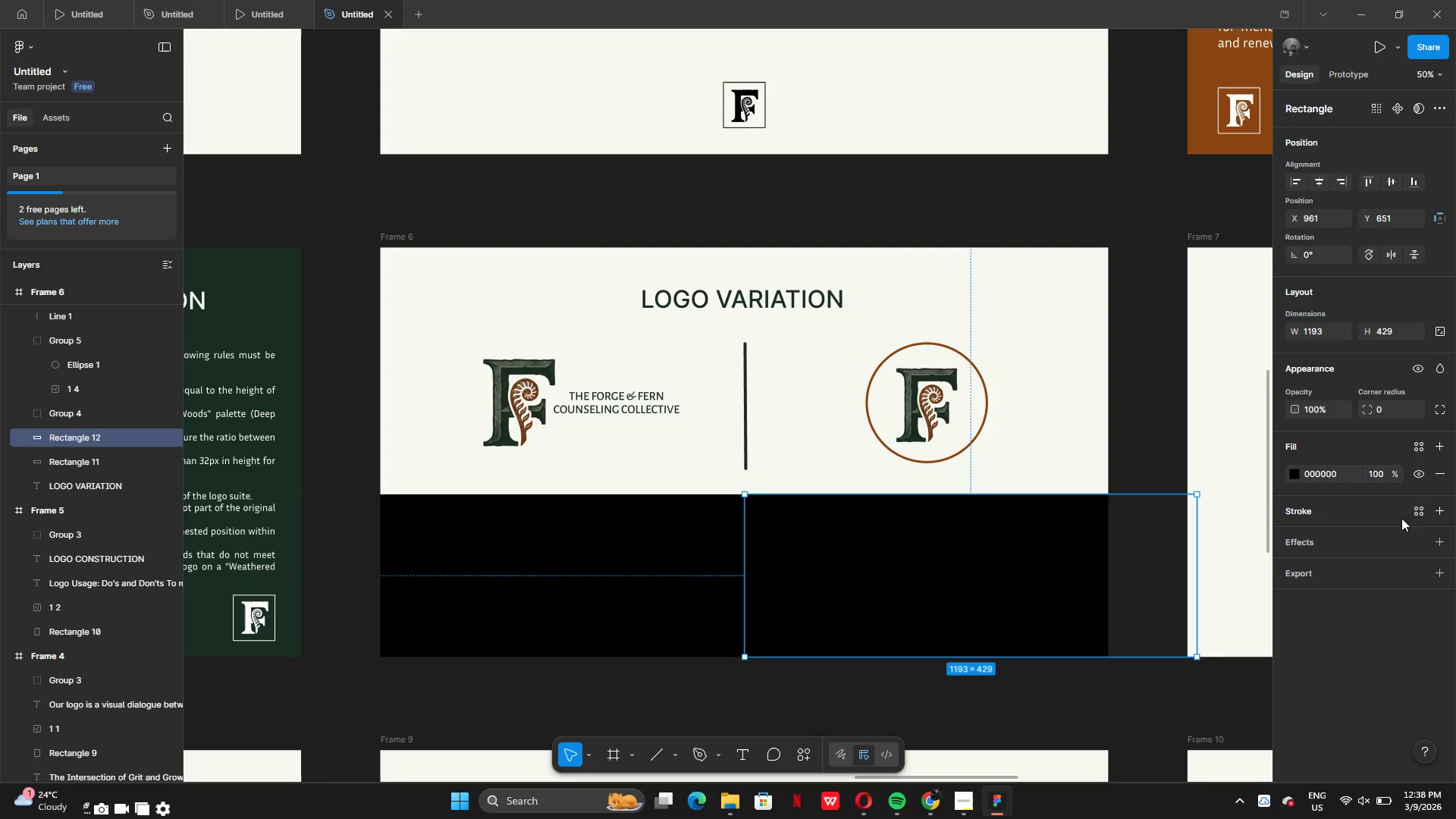 
left_click([1442, 507])
 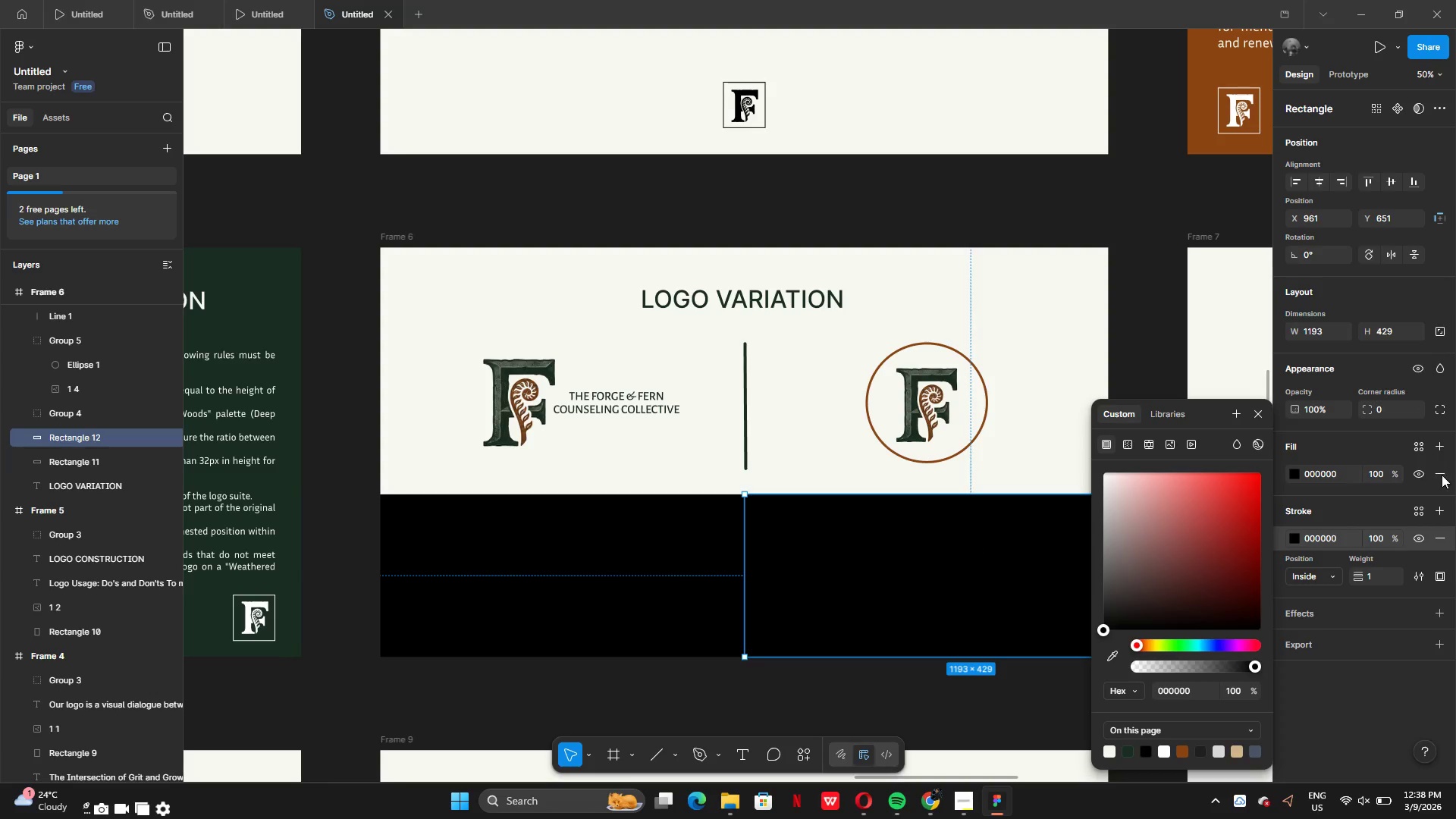 
left_click([1423, 478])
 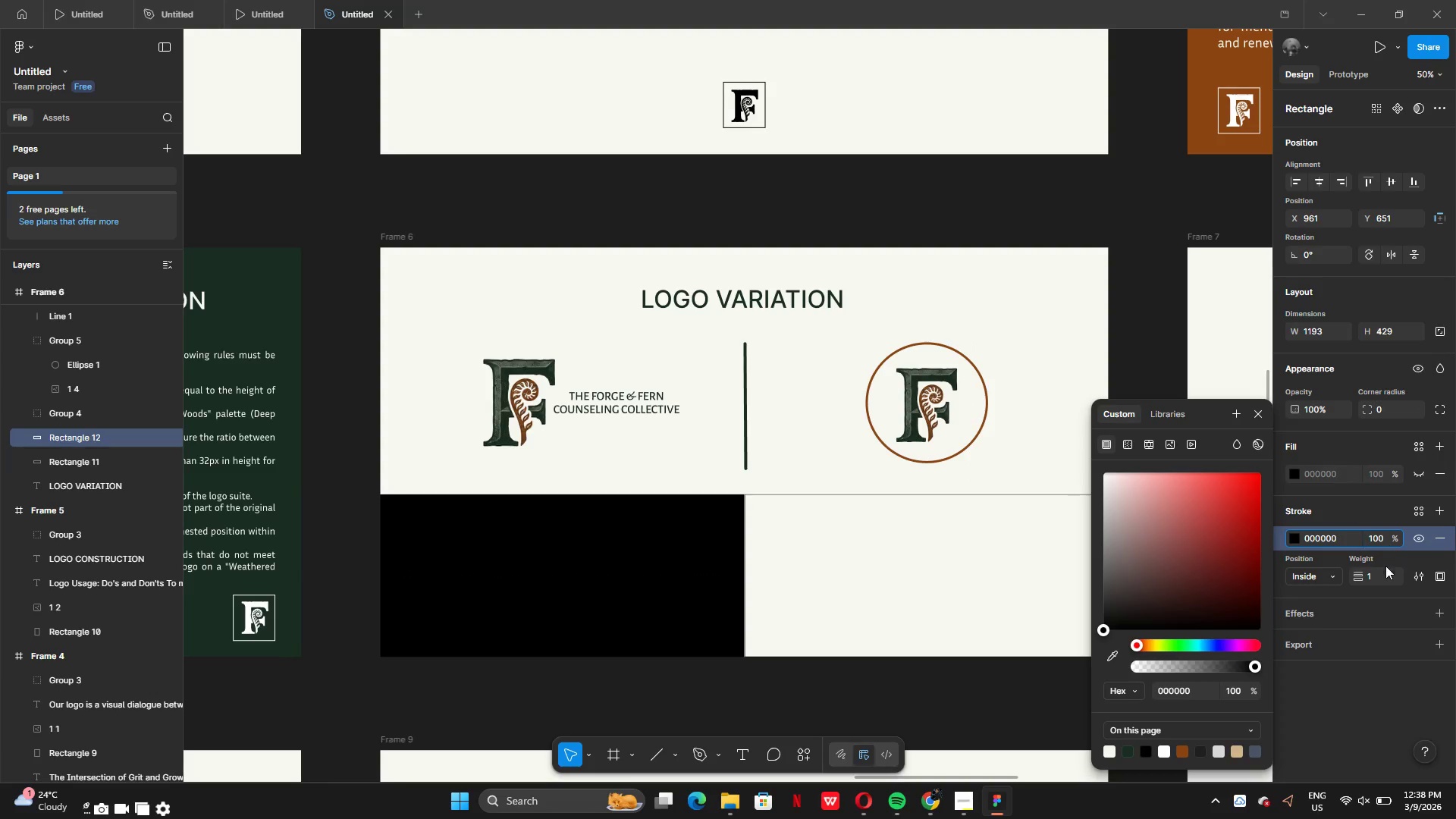 
left_click([1379, 579])
 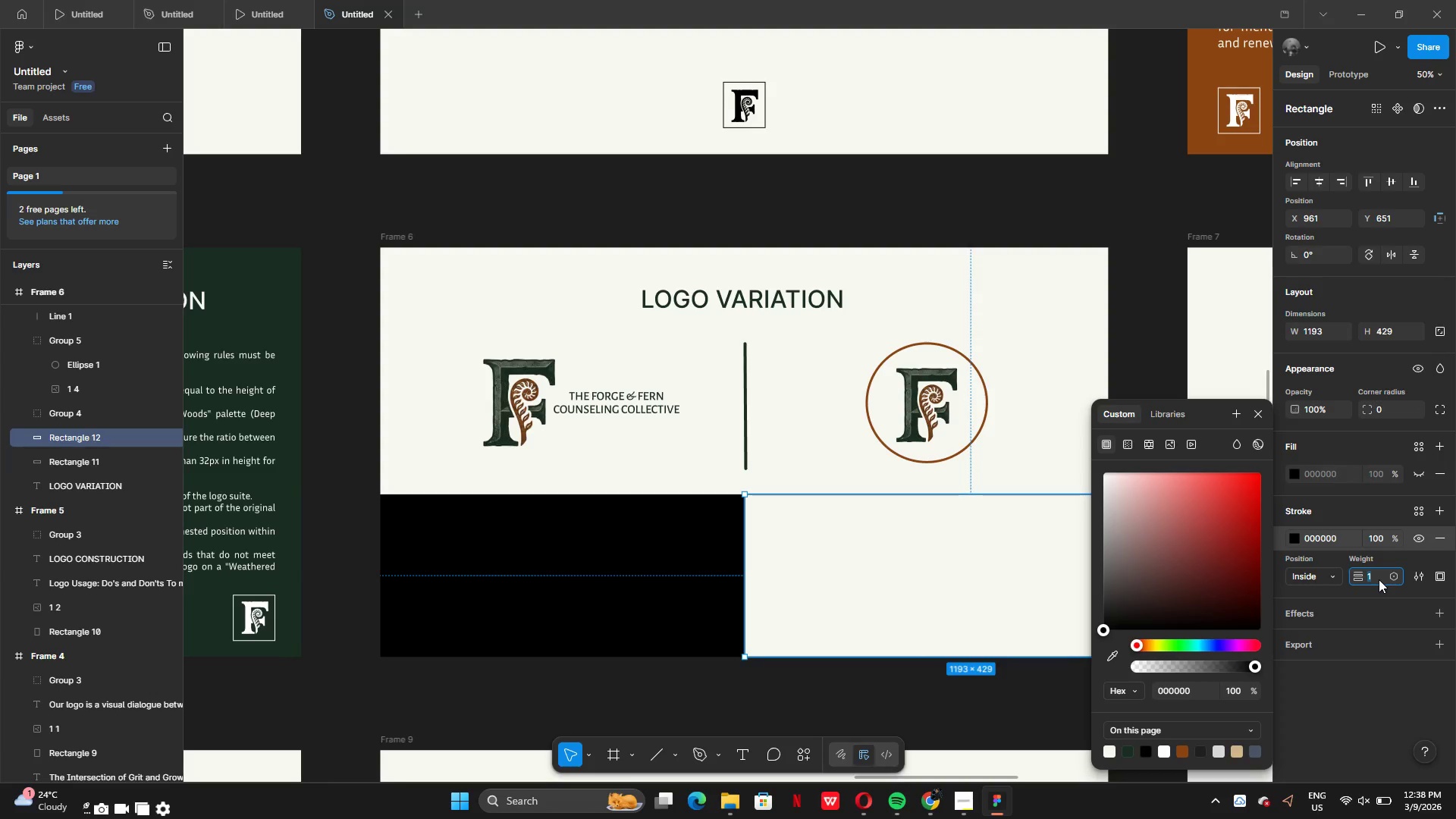 
key(6)
 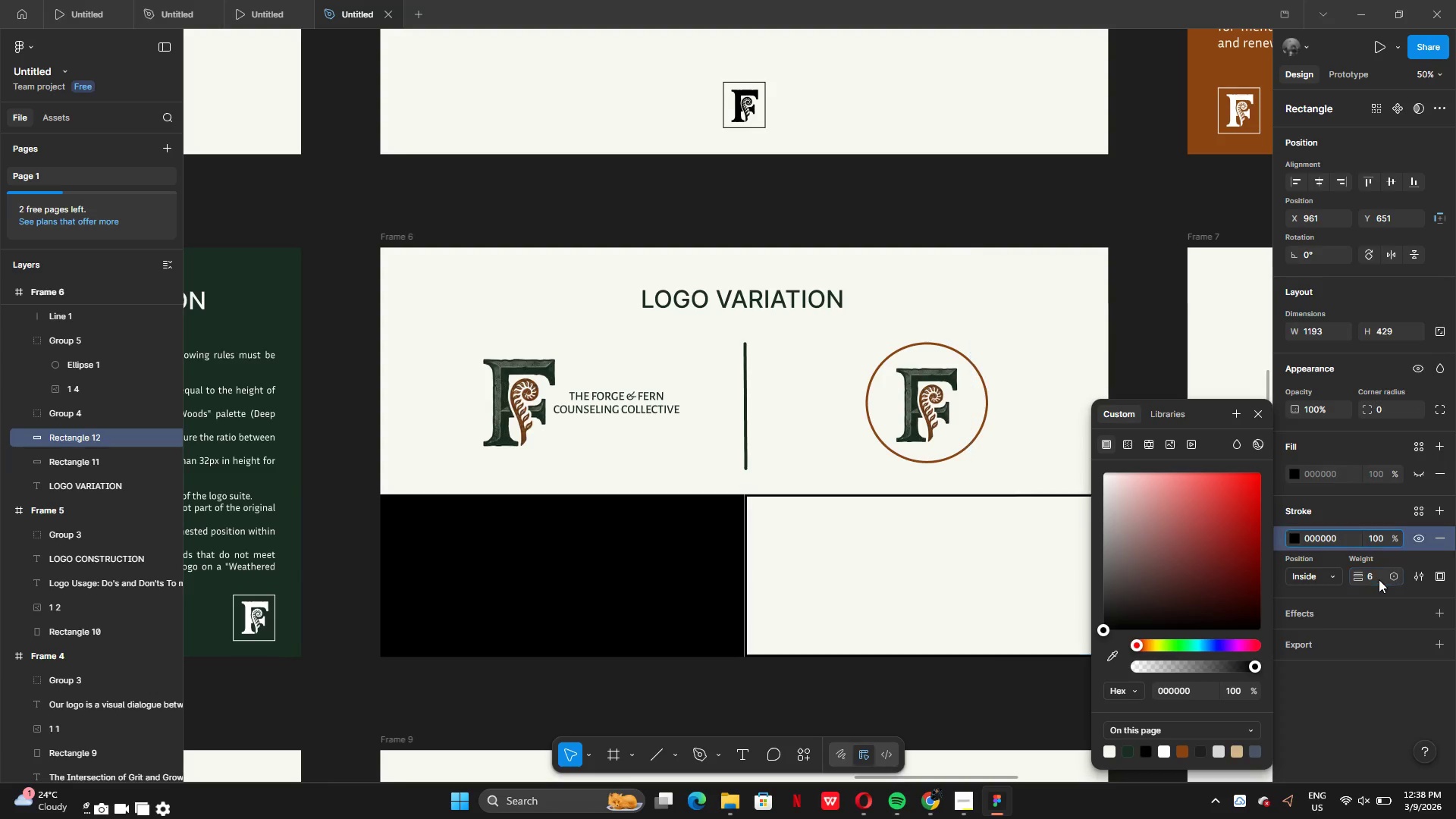 
key(Enter)
 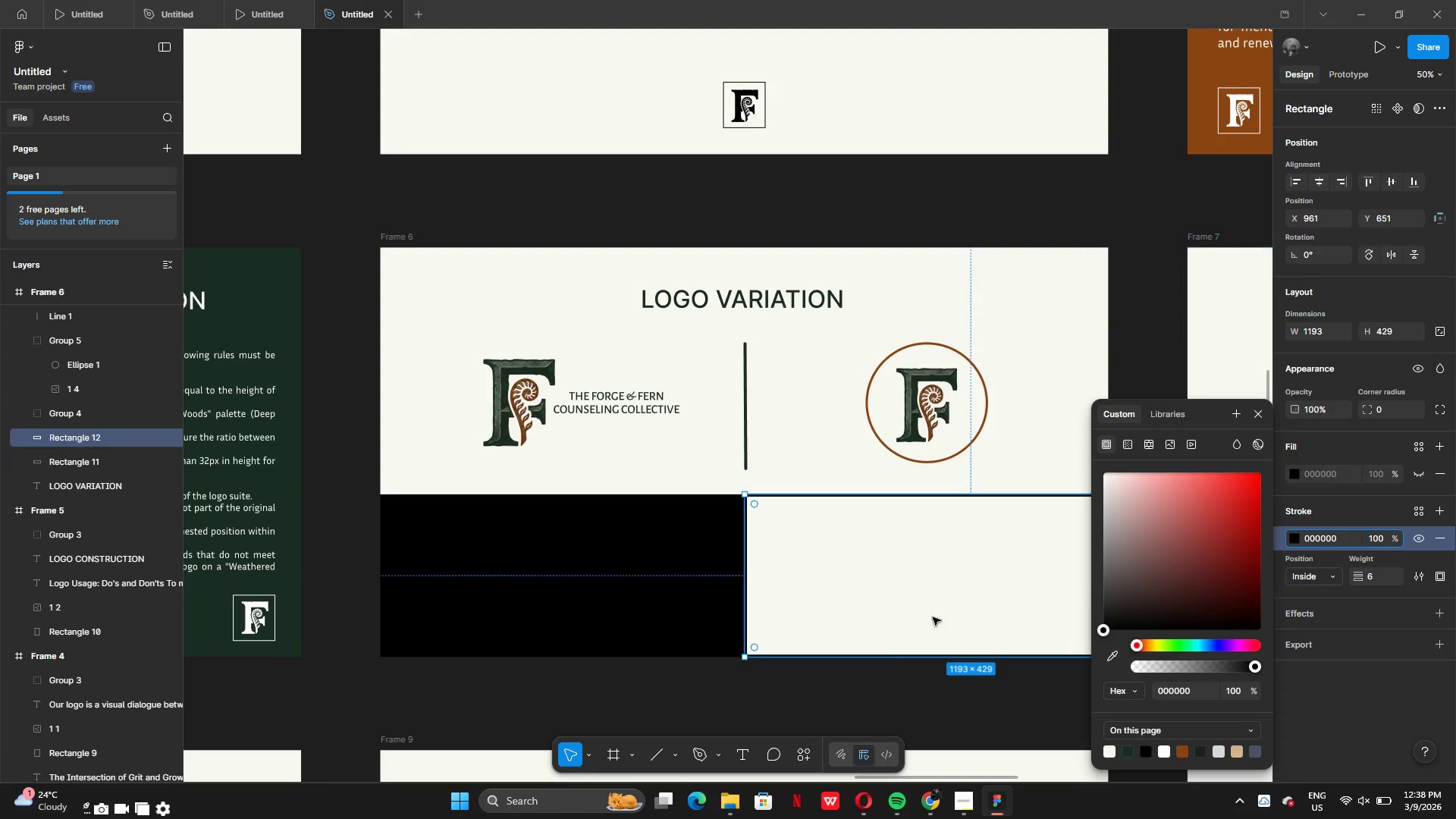 
left_click([865, 714])
 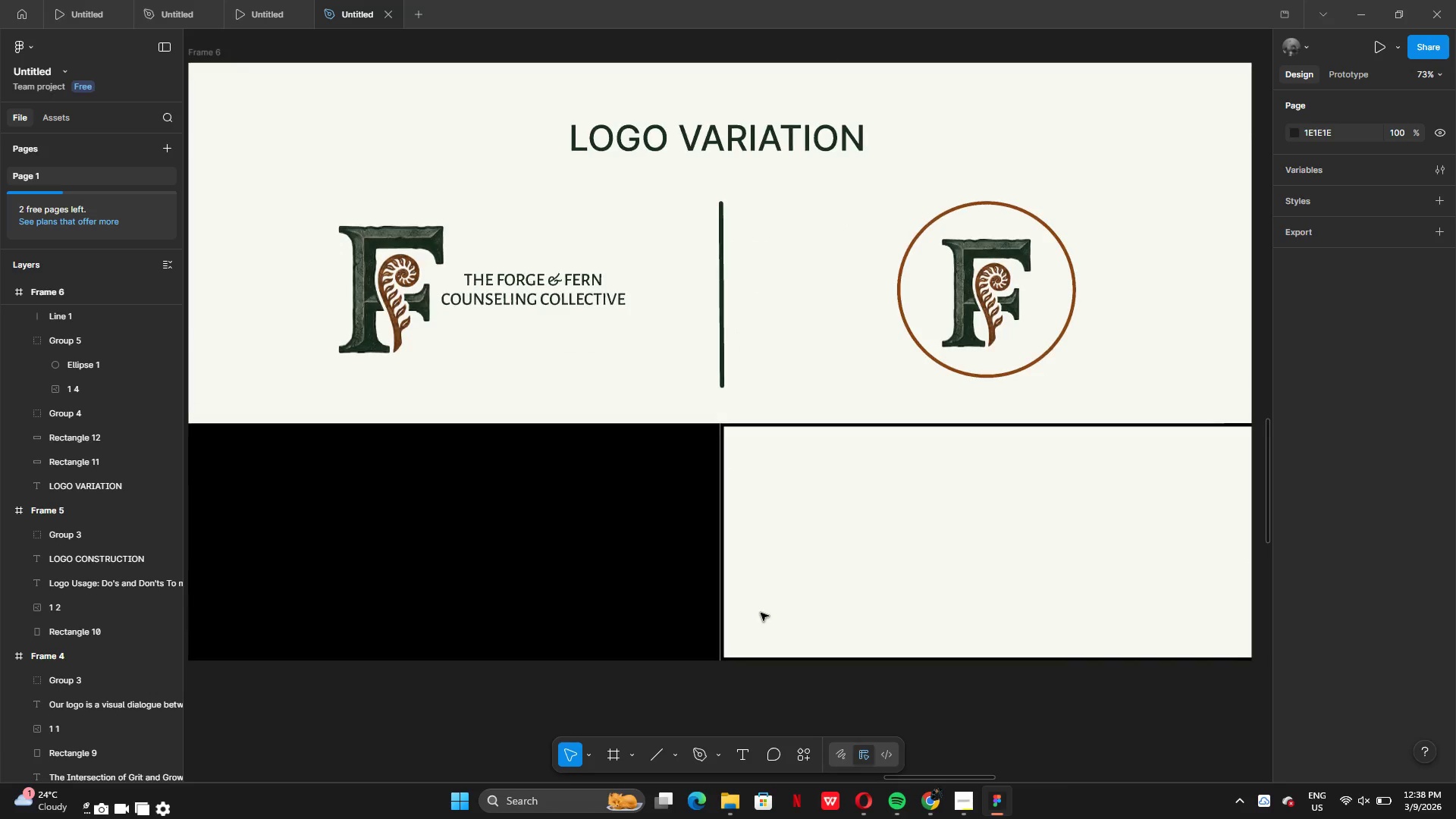 
left_click([724, 570])
 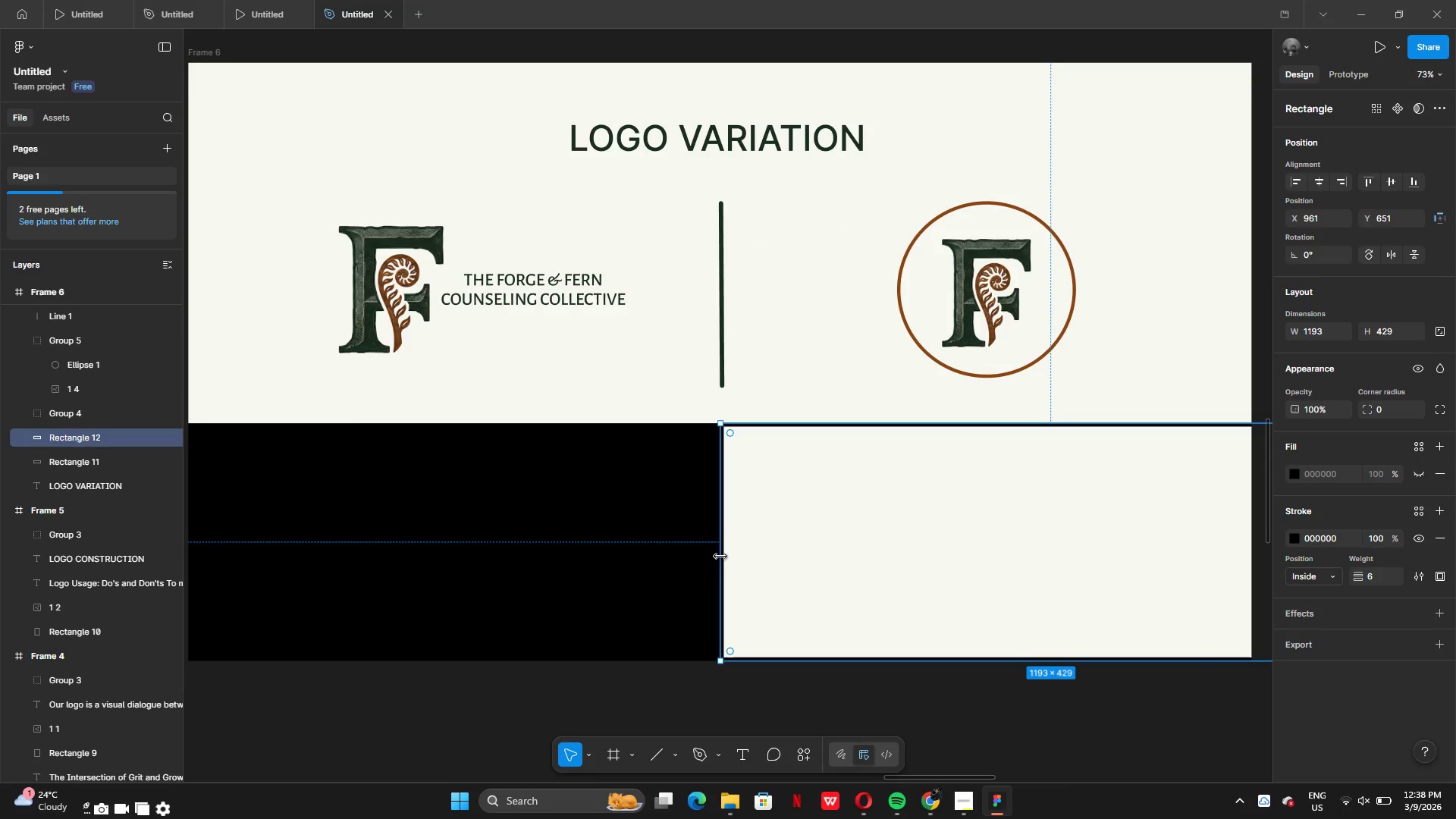 
left_click_drag(start_coordinate=[720, 556], to_coordinate=[726, 554])
 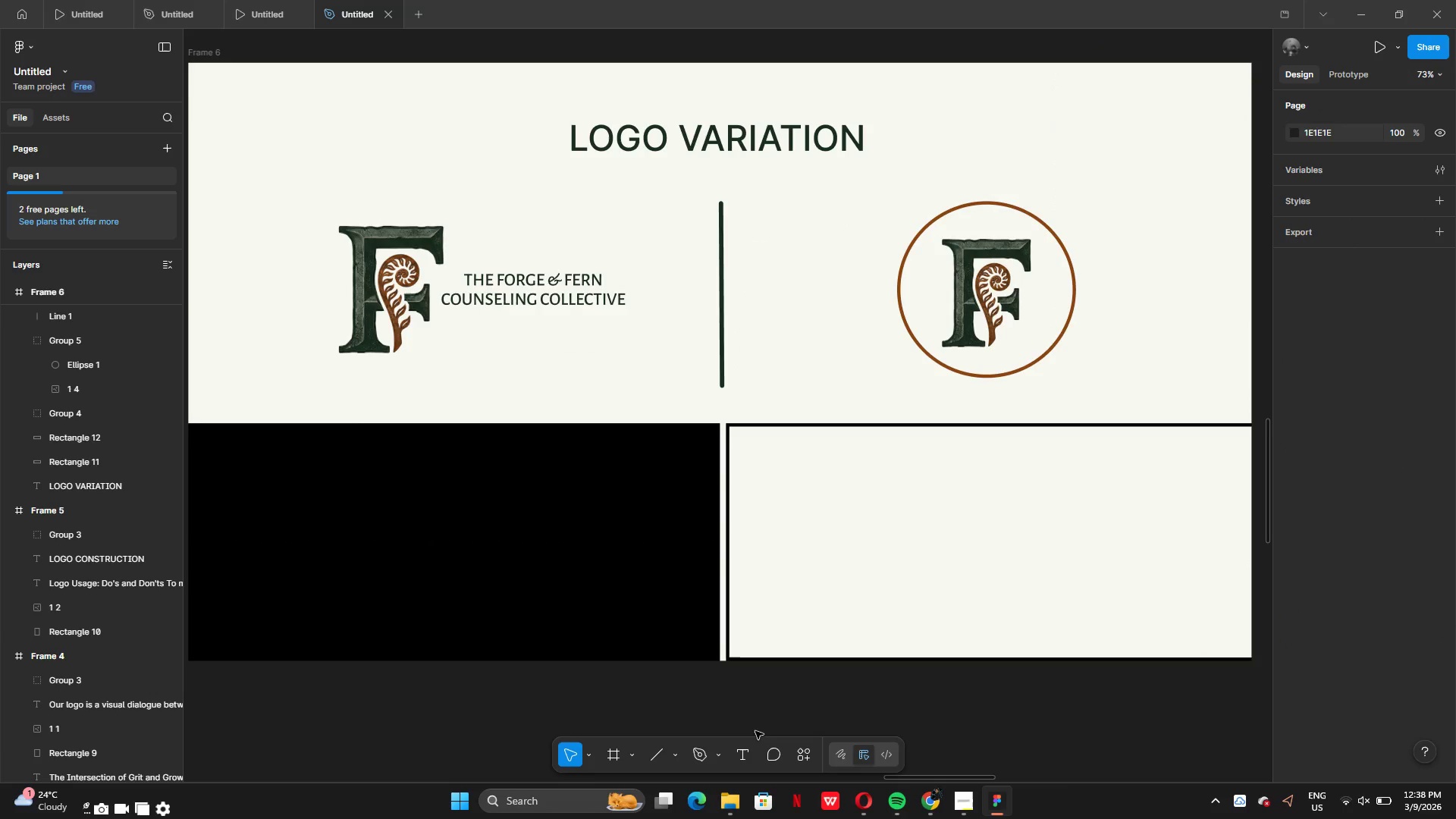 
double_click([755, 717])
 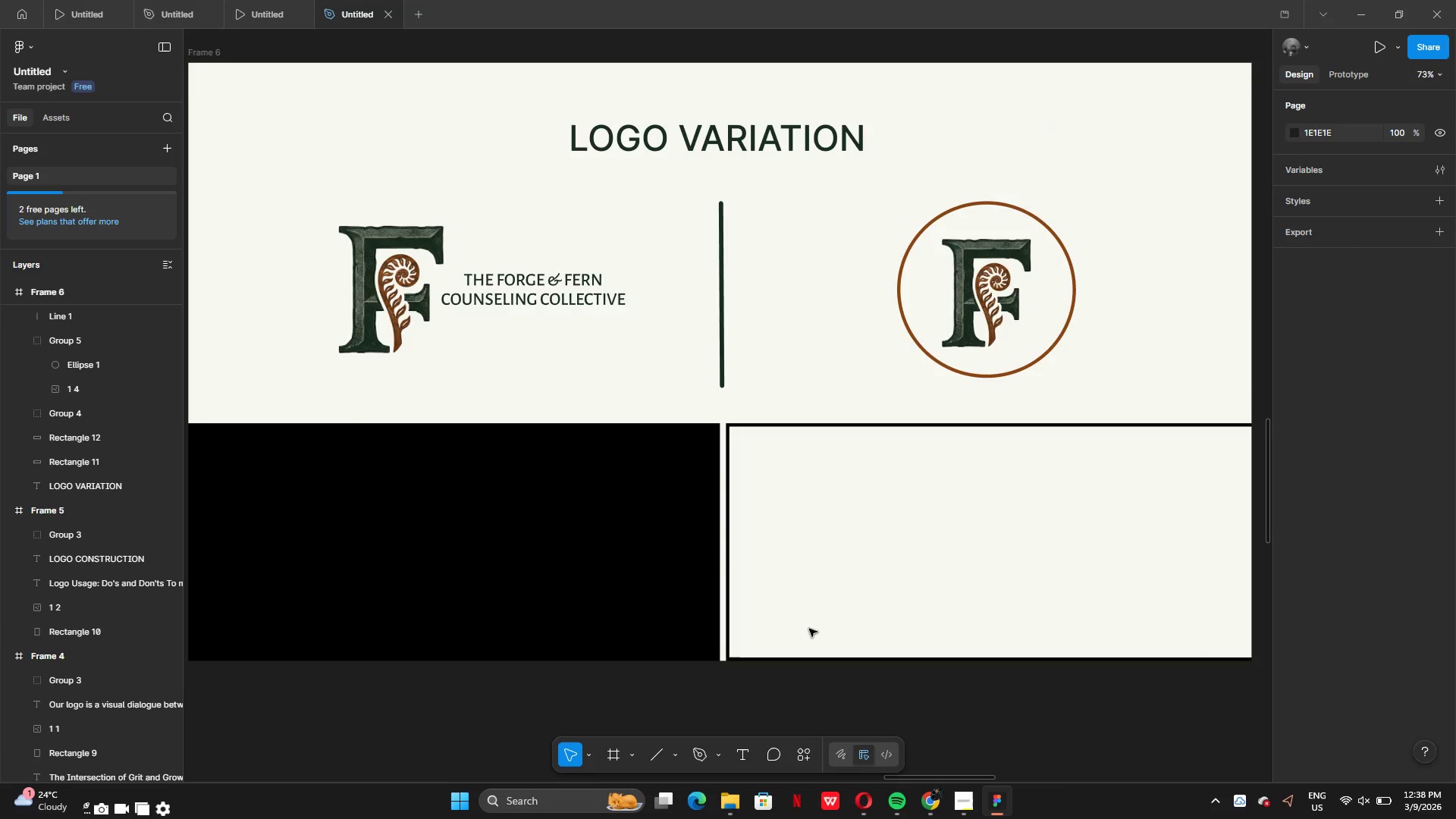 
left_click([815, 616])
 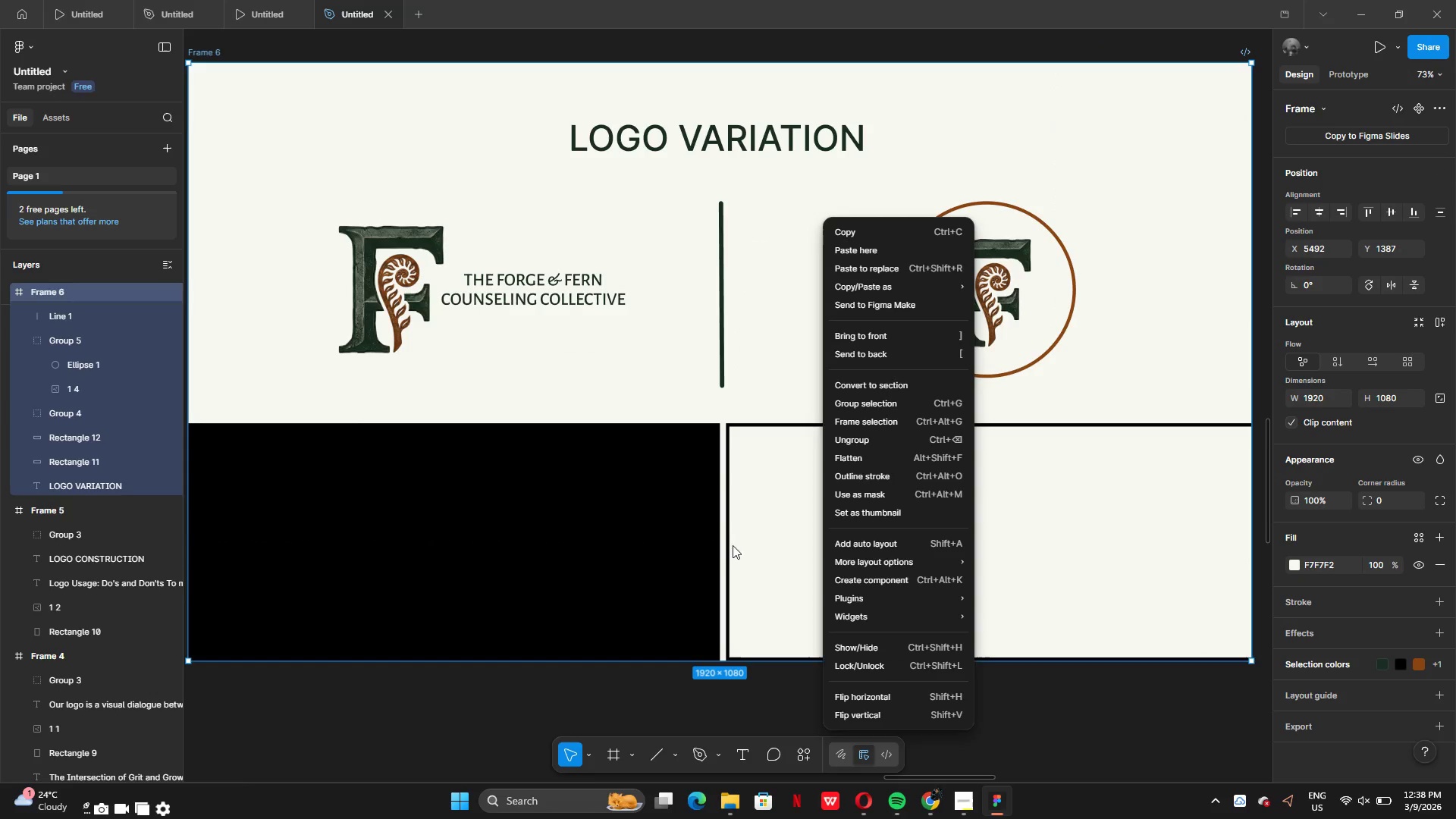 
left_click([729, 542])
 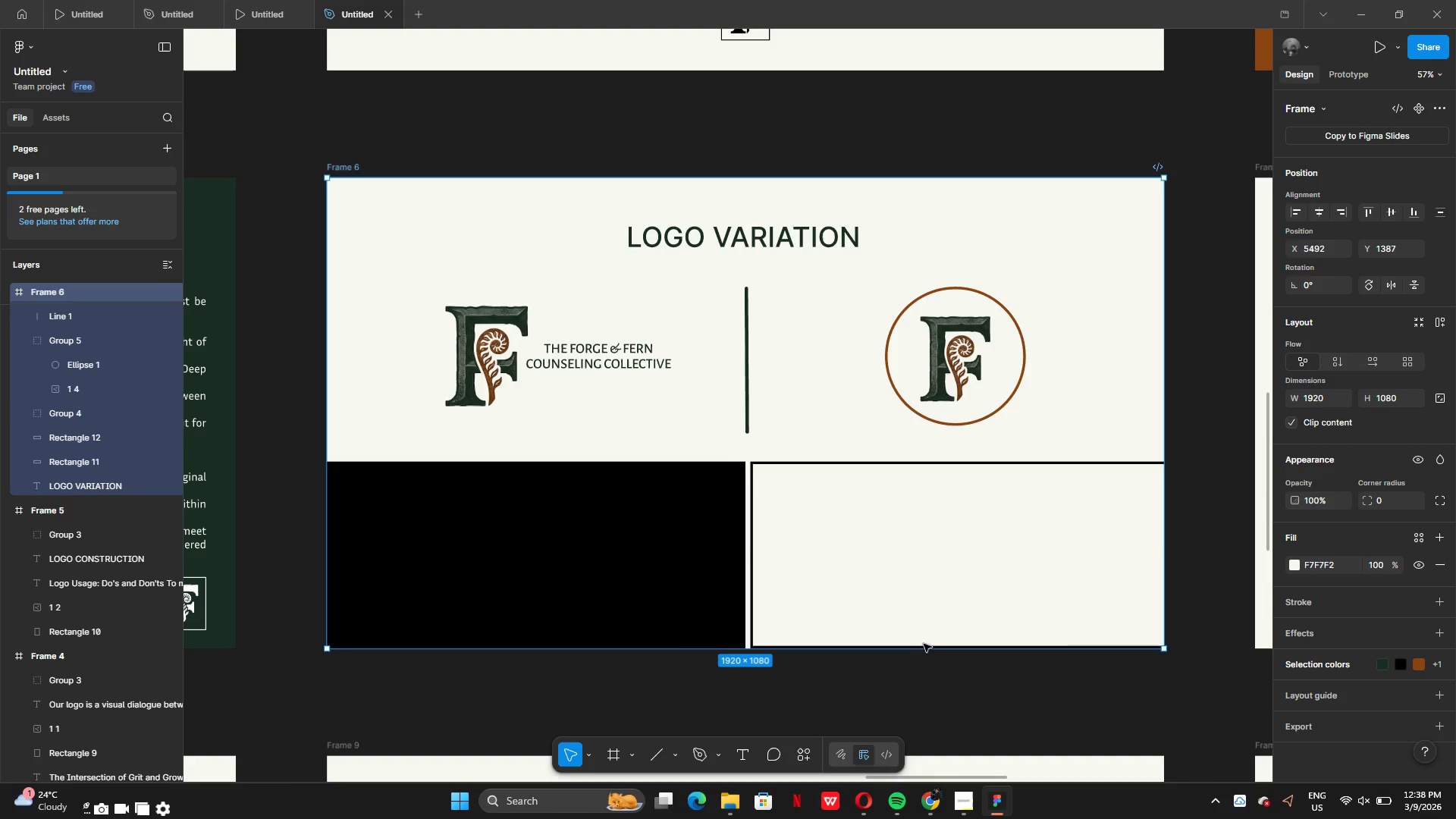 
left_click_drag(start_coordinate=[924, 648], to_coordinate=[922, 655])
 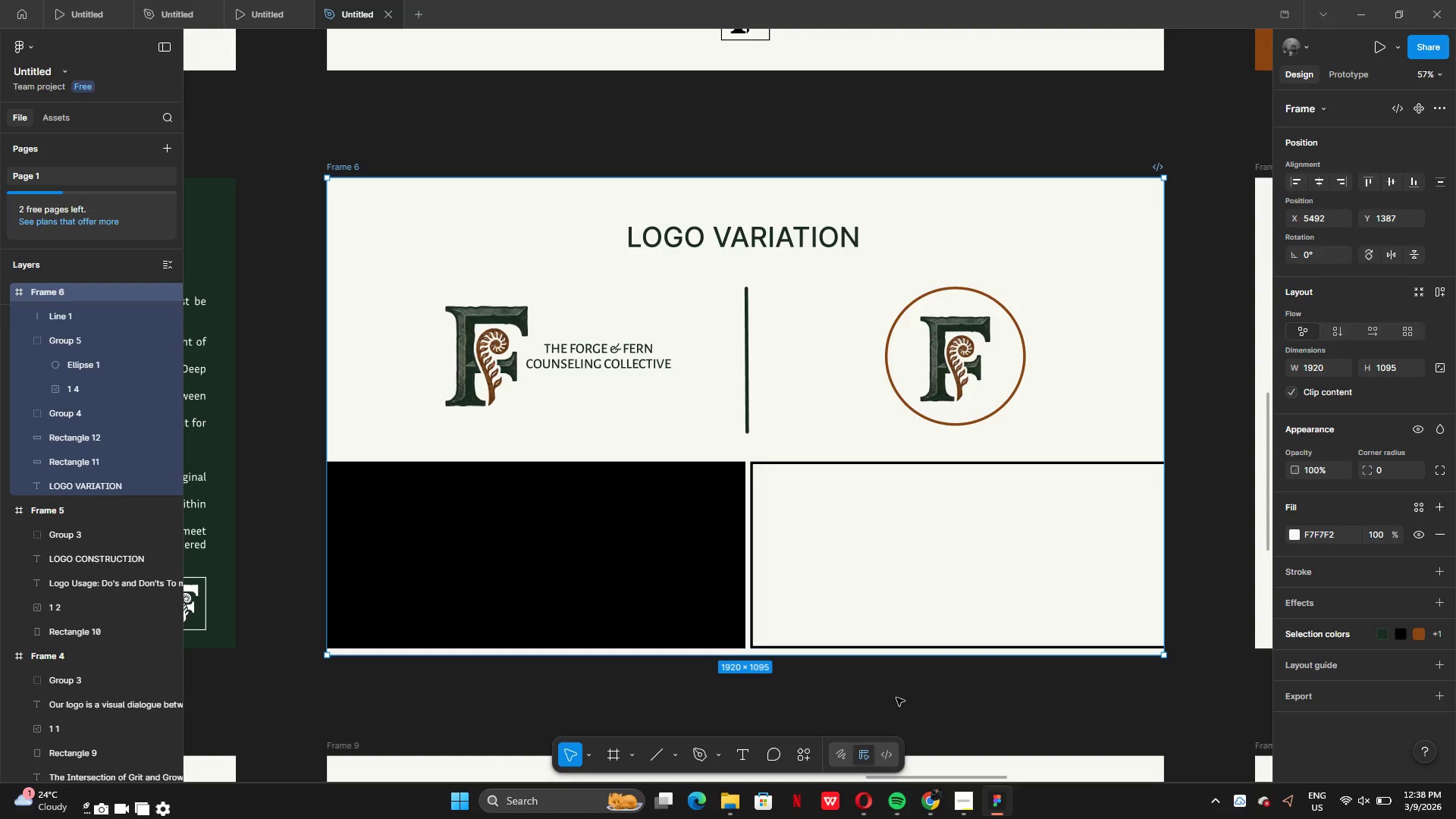 
key(Control+Z)
 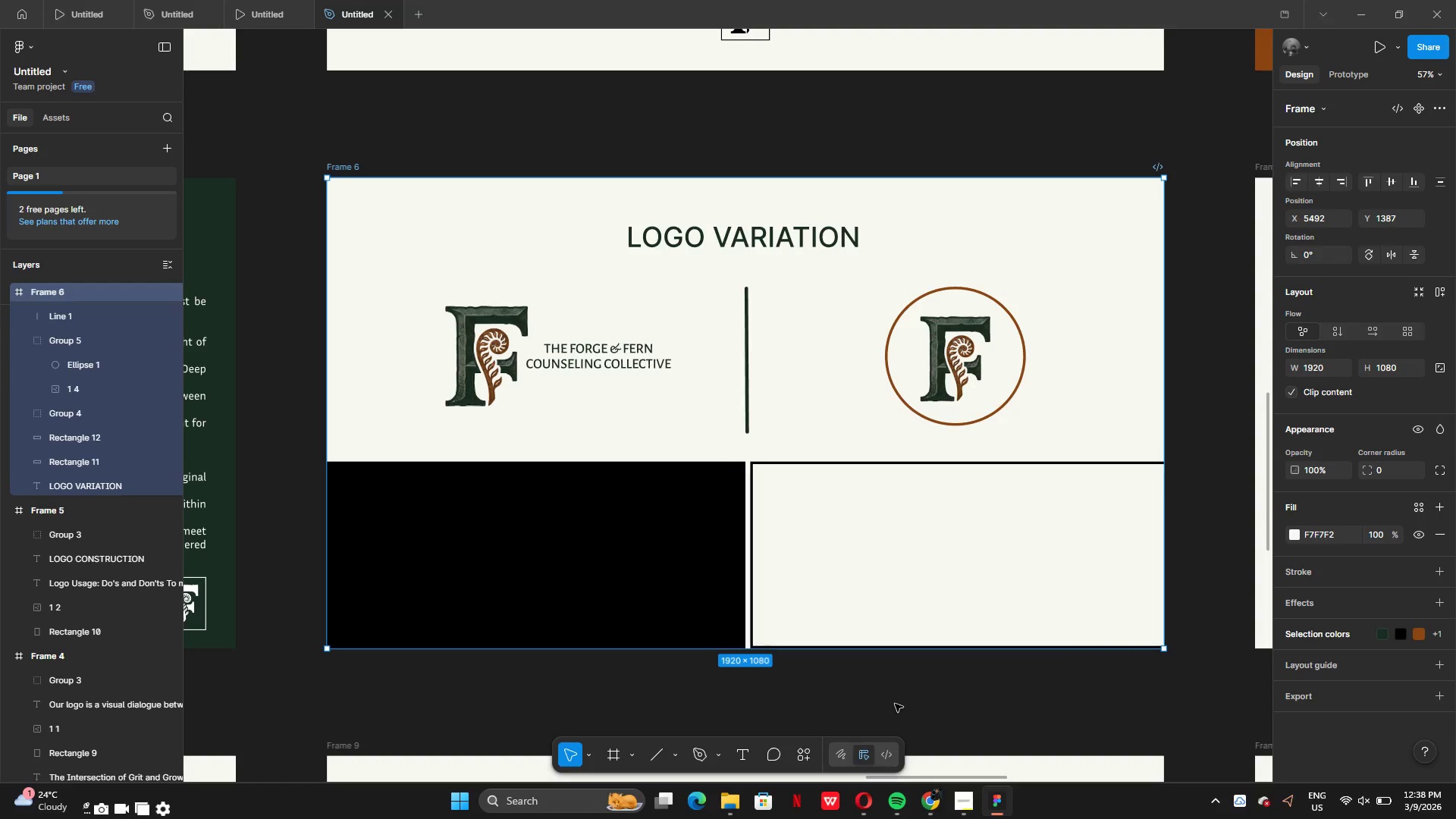 
left_click([895, 704])
 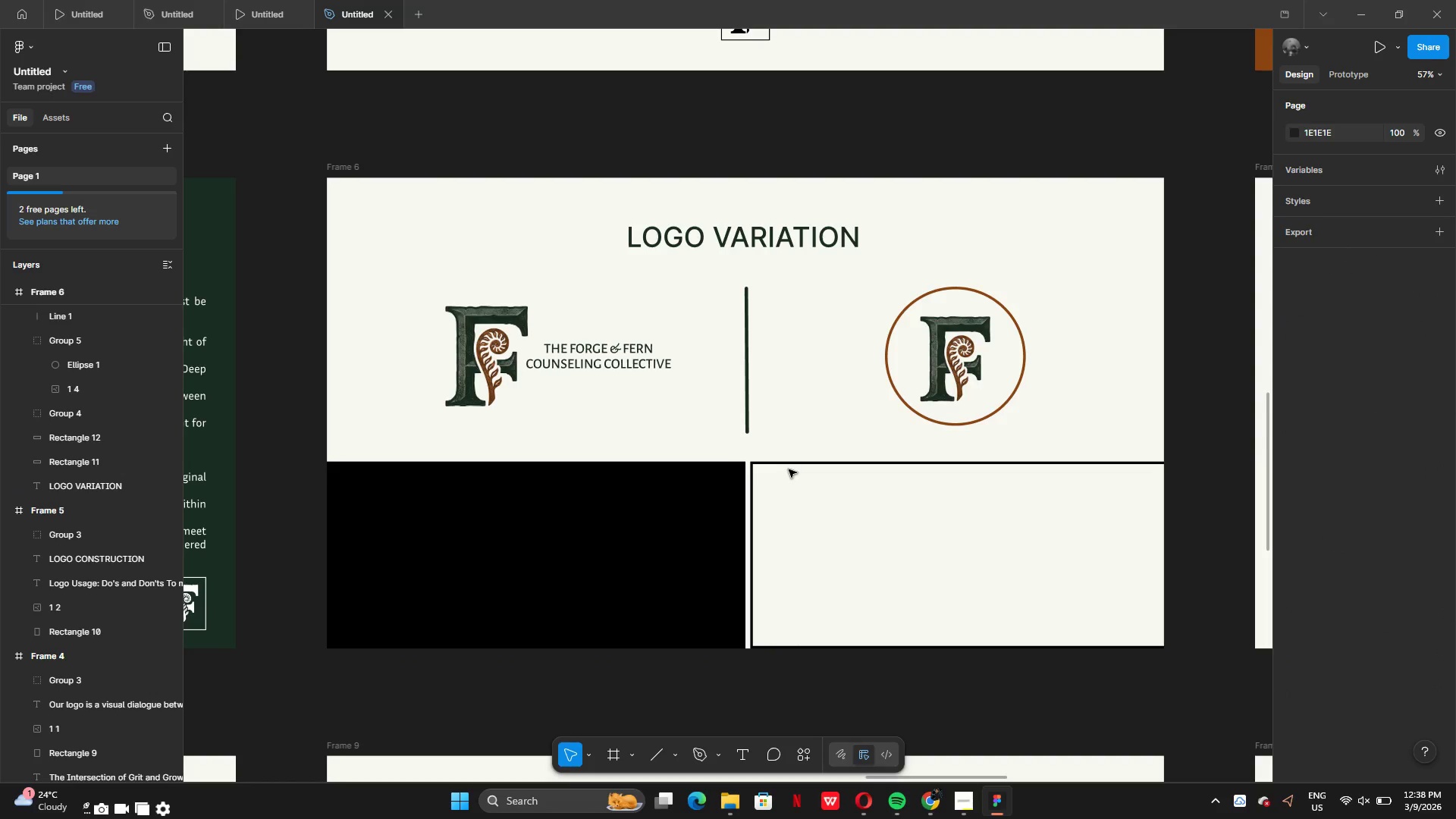 
left_click([789, 465])
 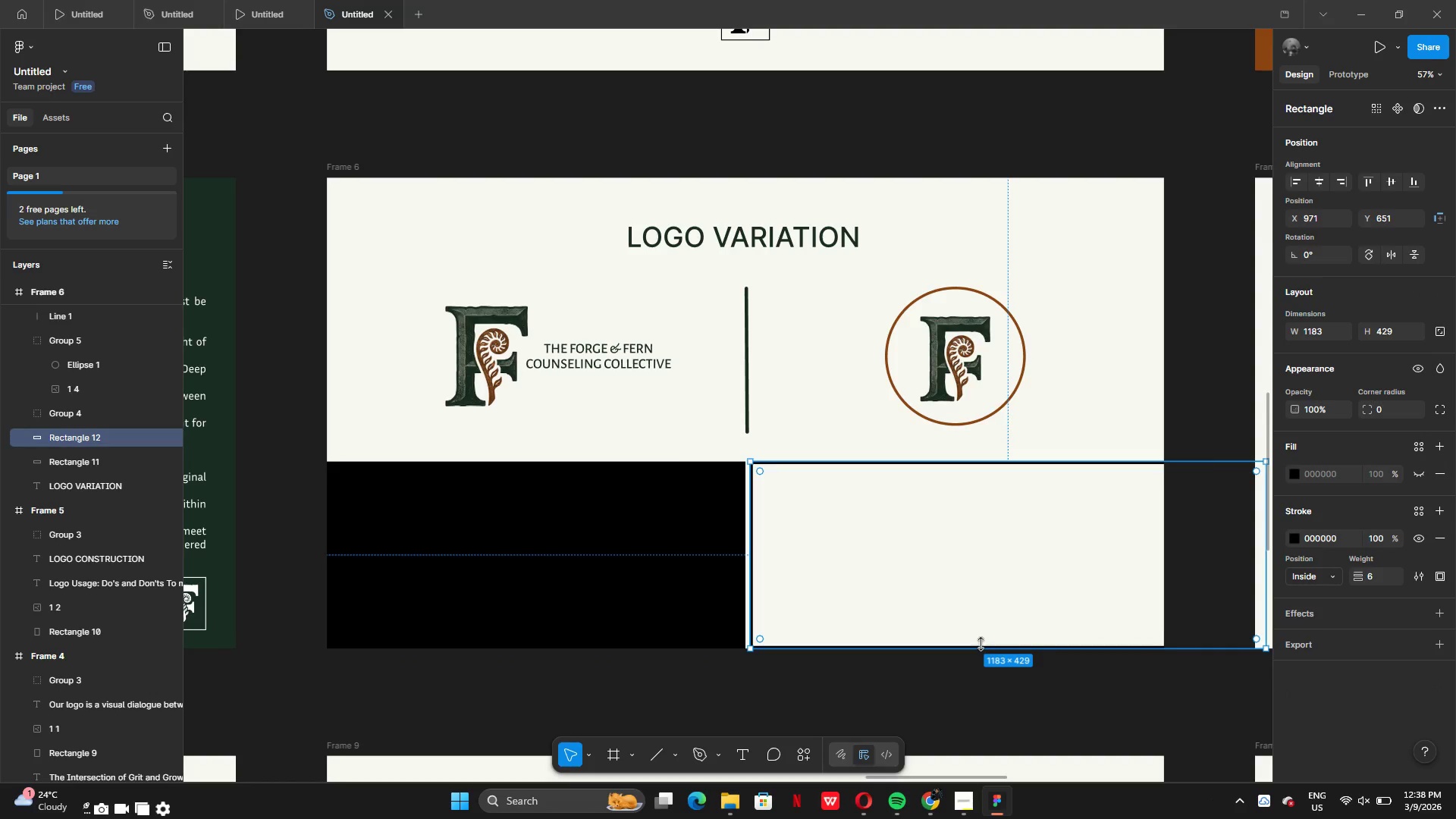 
wait(6.0)
 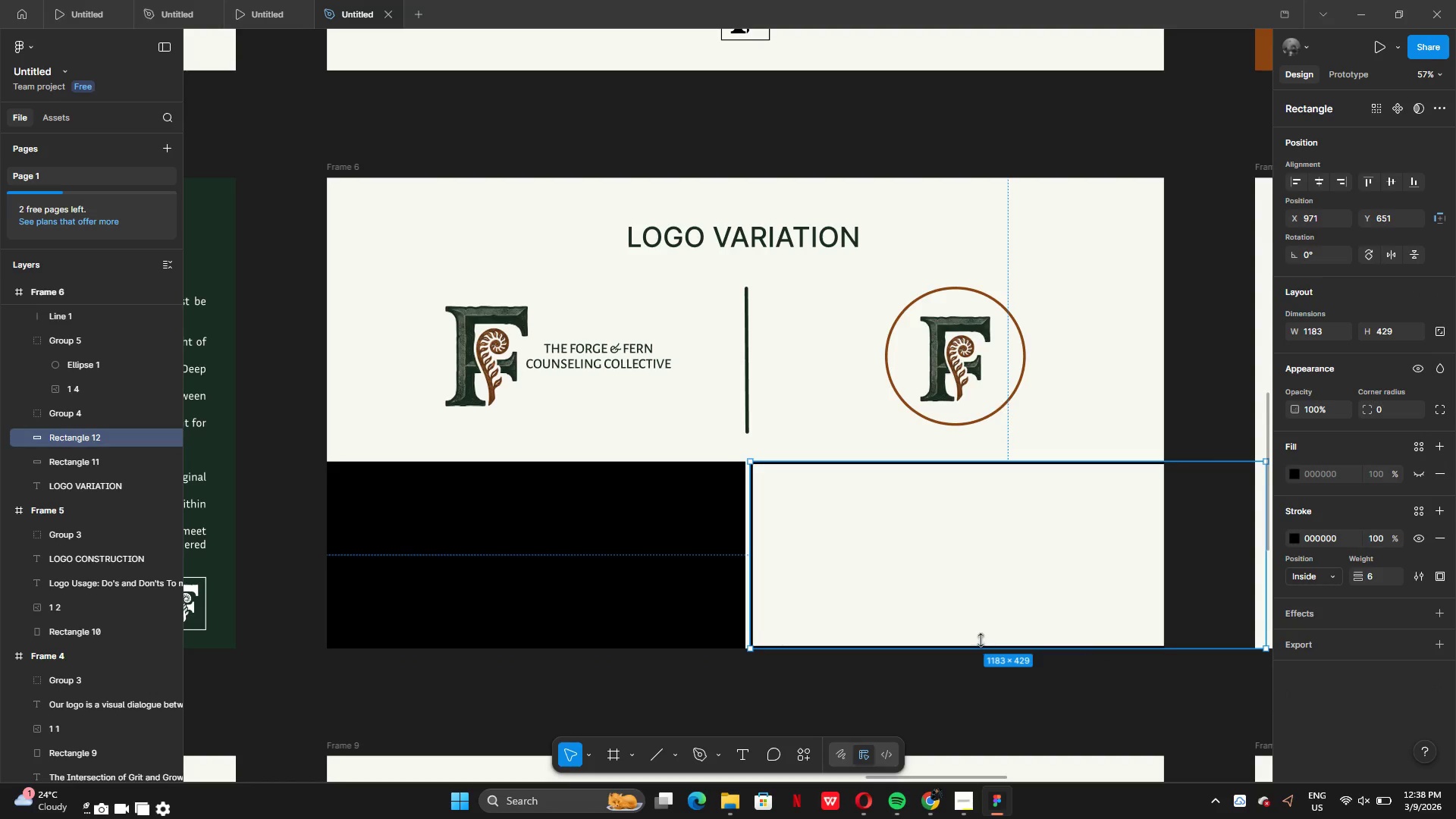 
left_click_drag(start_coordinate=[1149, 573], to_coordinate=[1048, 573])
 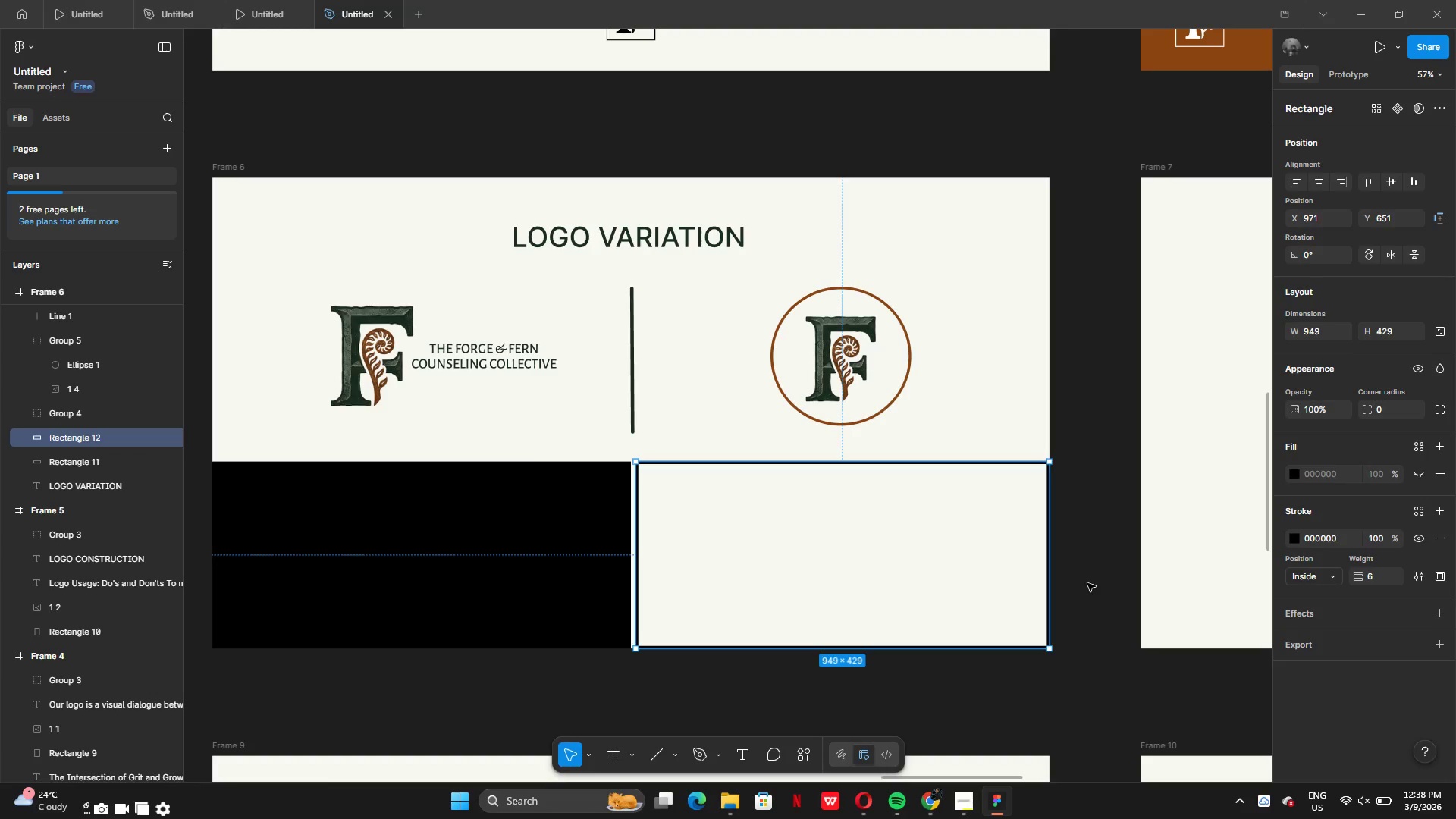 
left_click([1087, 583])
 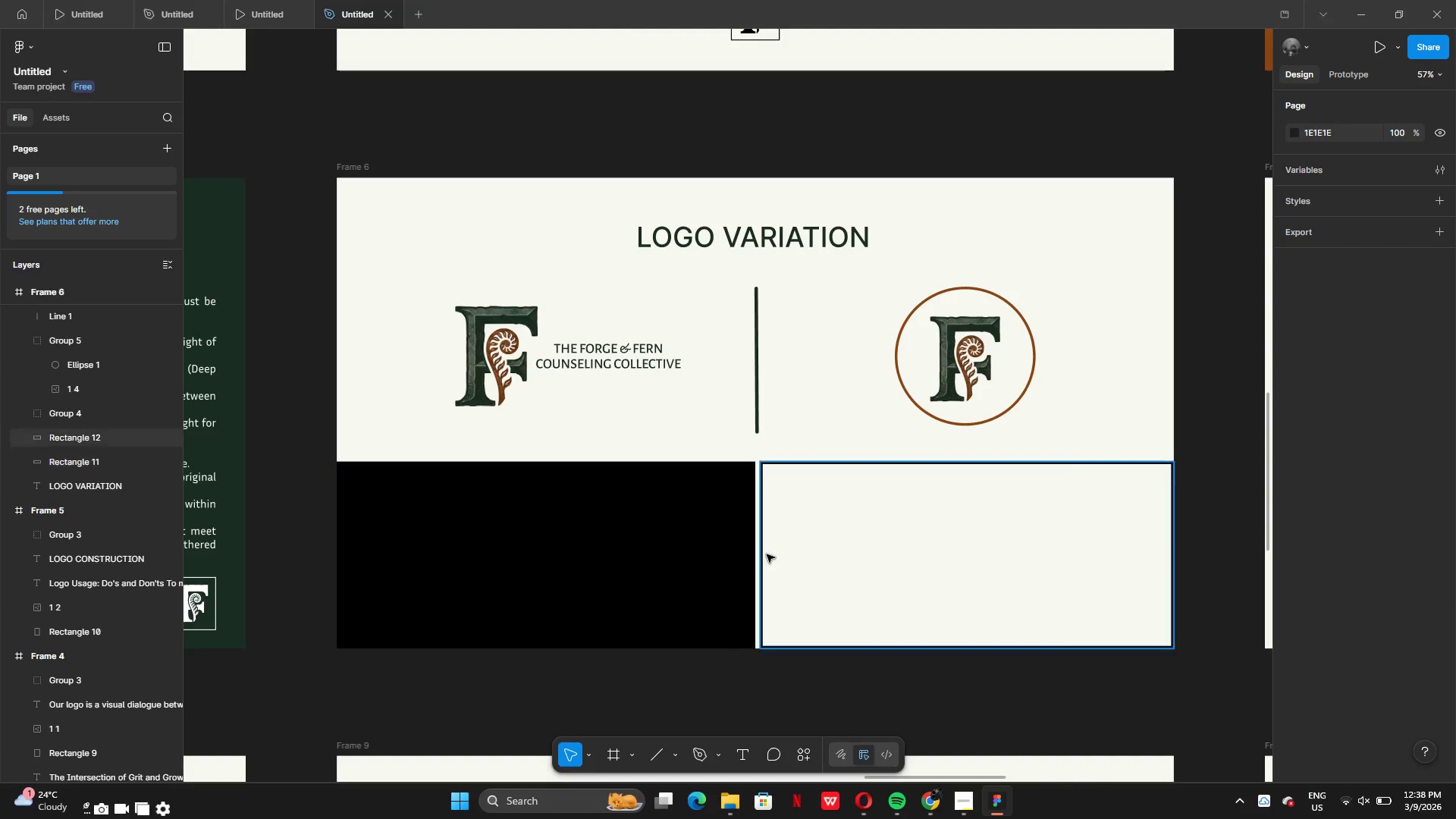 
left_click([761, 542])
 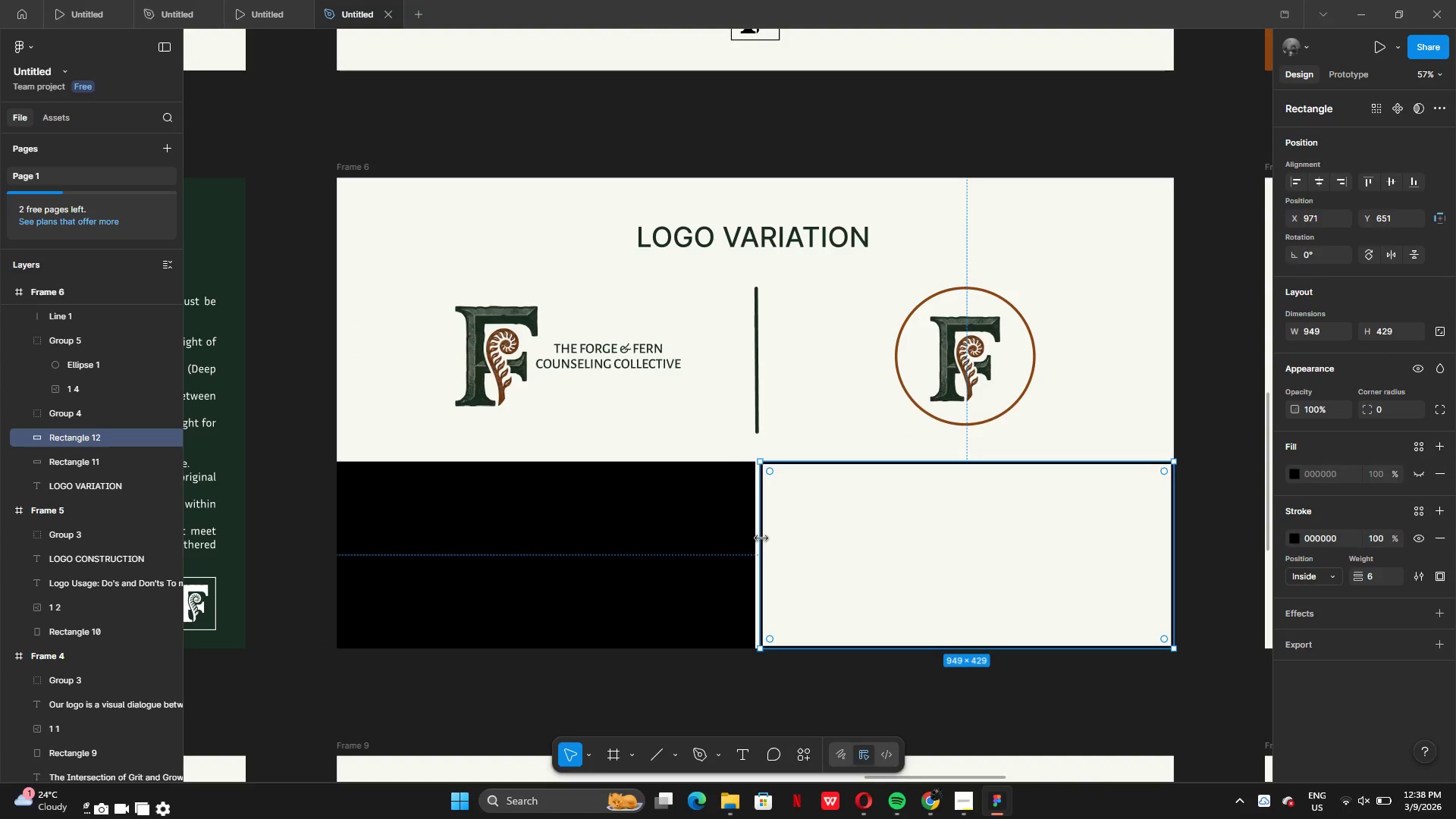 
left_click_drag(start_coordinate=[761, 538], to_coordinate=[758, 533])
 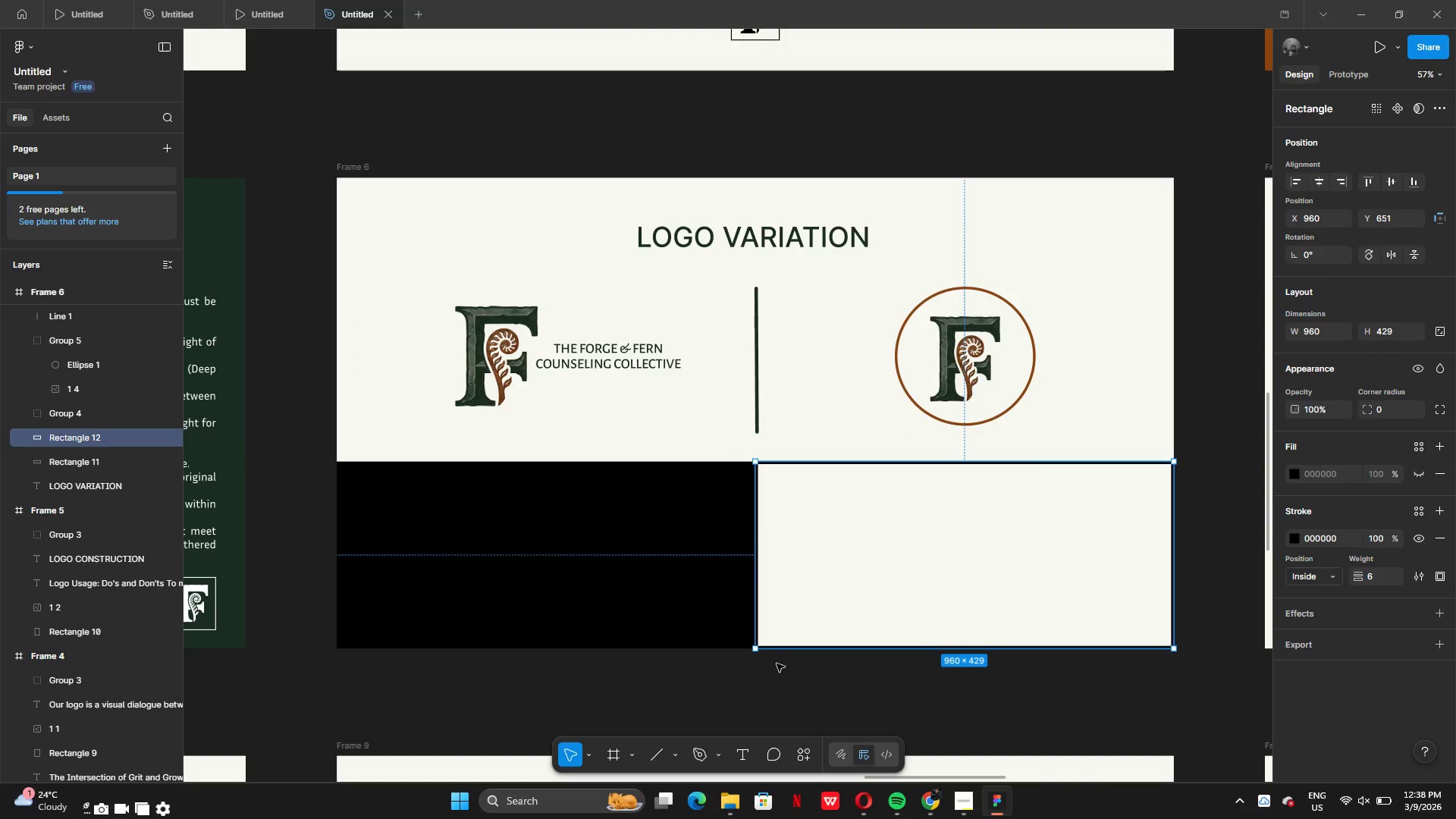 
left_click([777, 664])
 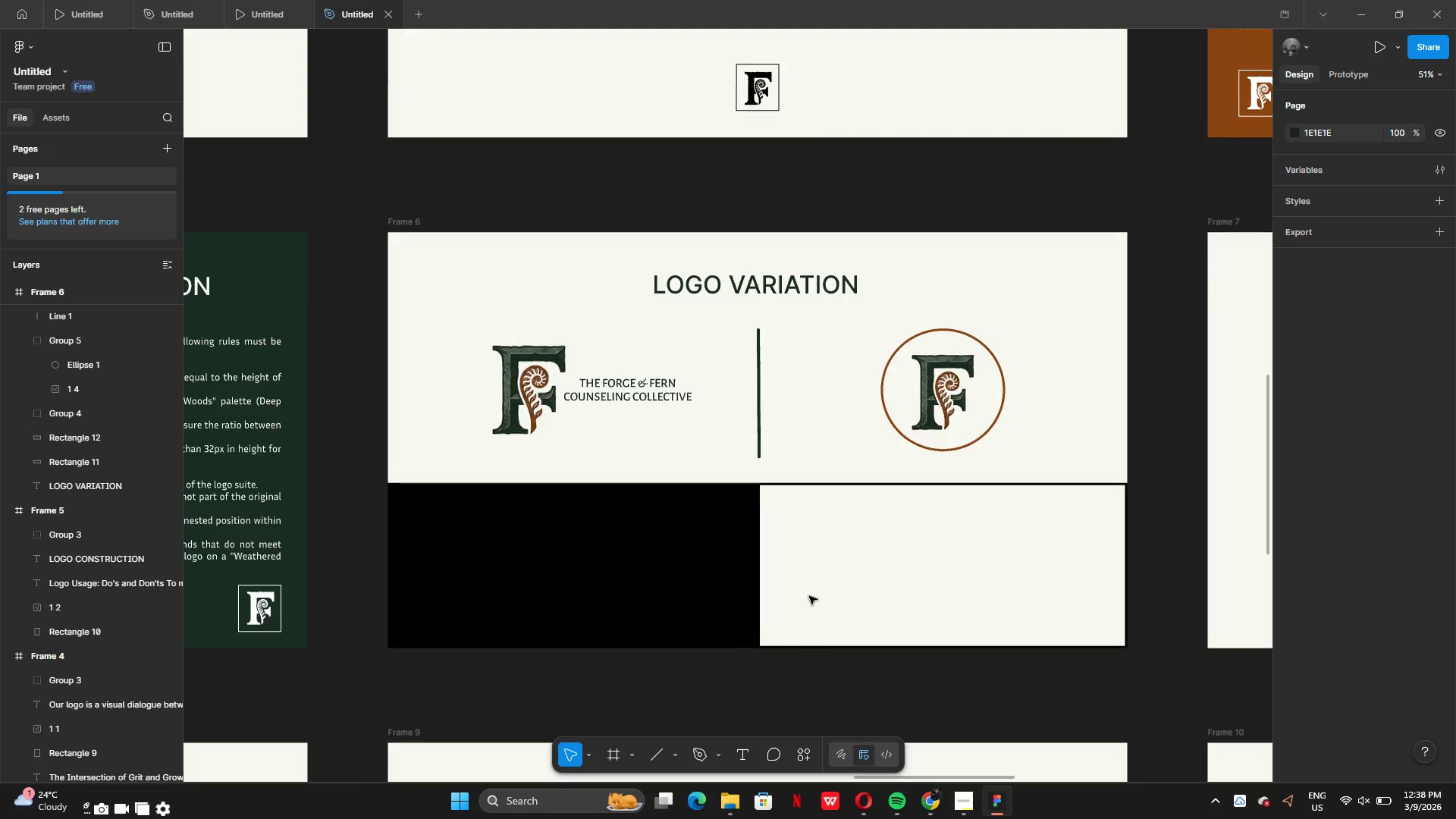 
left_click([790, 485])
 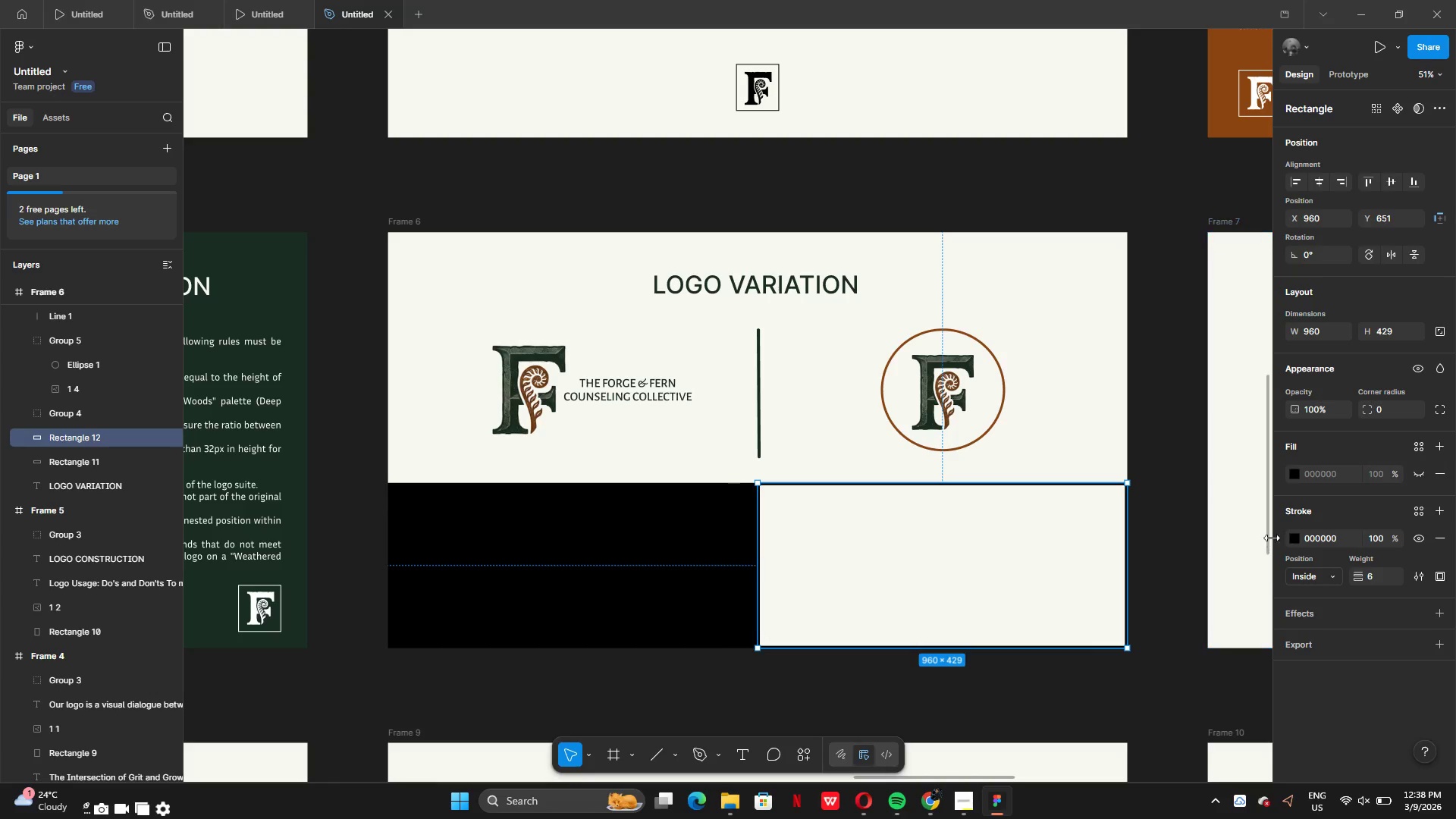 
left_click([1294, 540])
 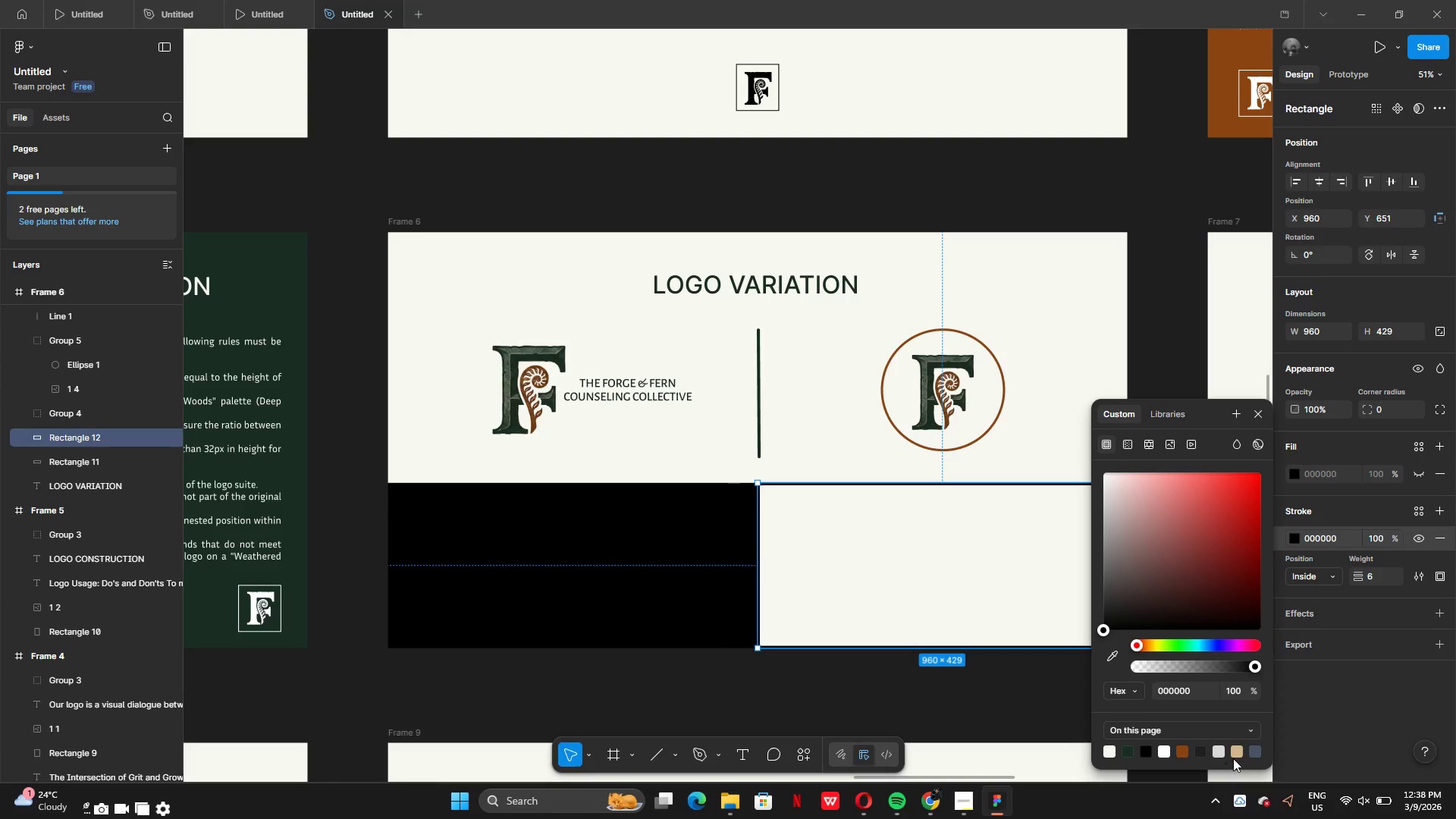 
left_click([1237, 752])
 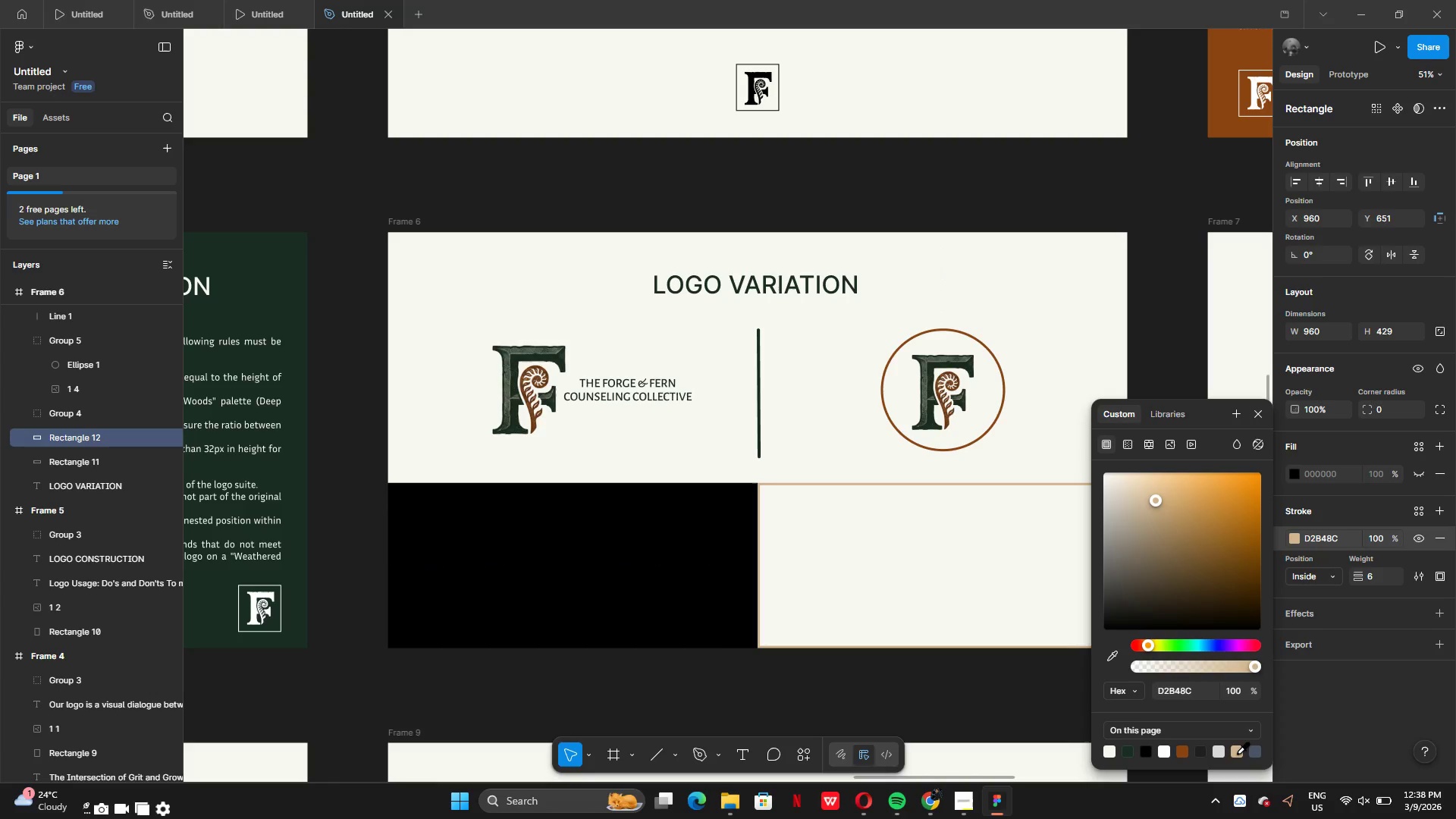 
key(Control+Z)
 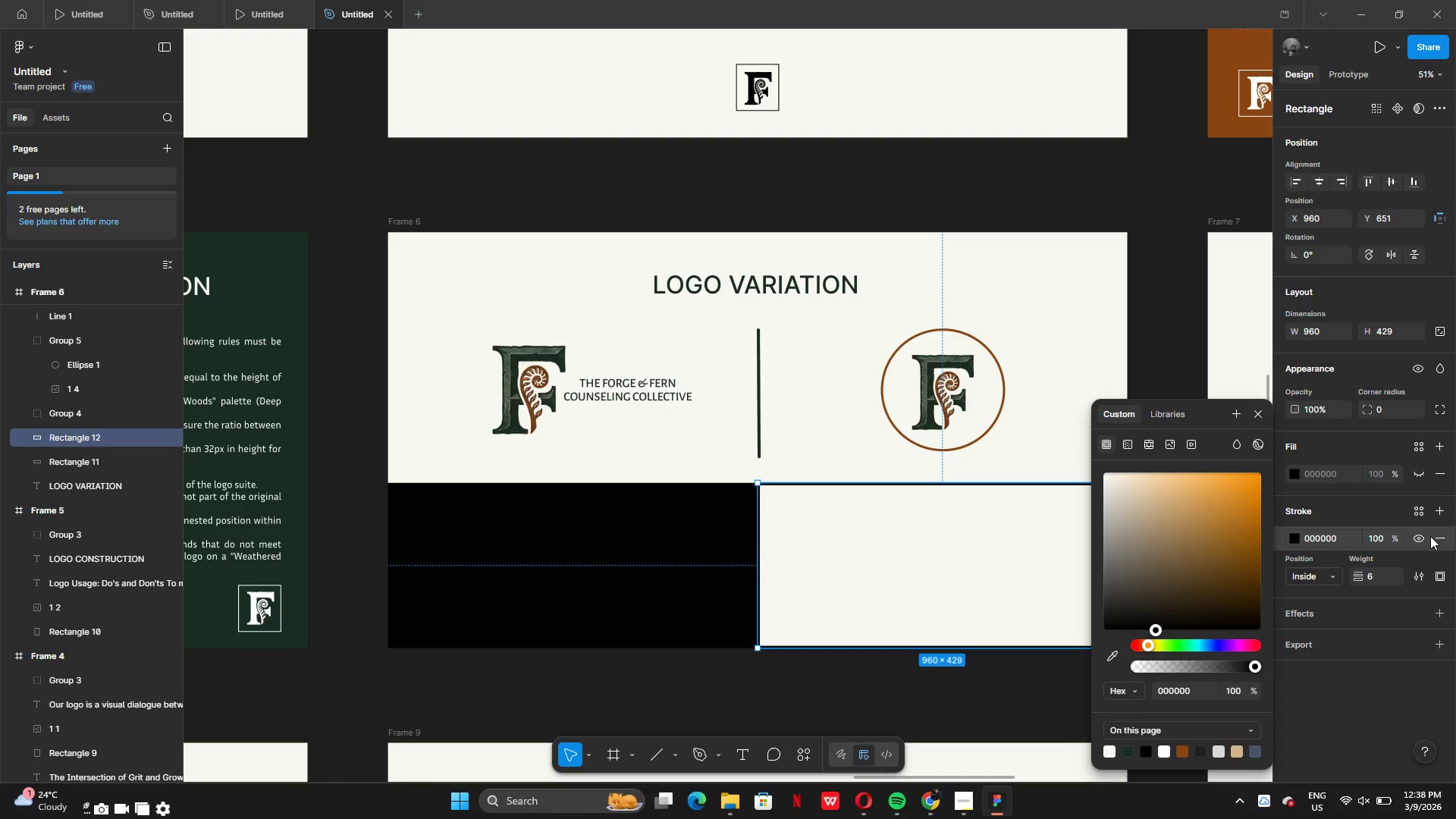 
left_click([1435, 538])
 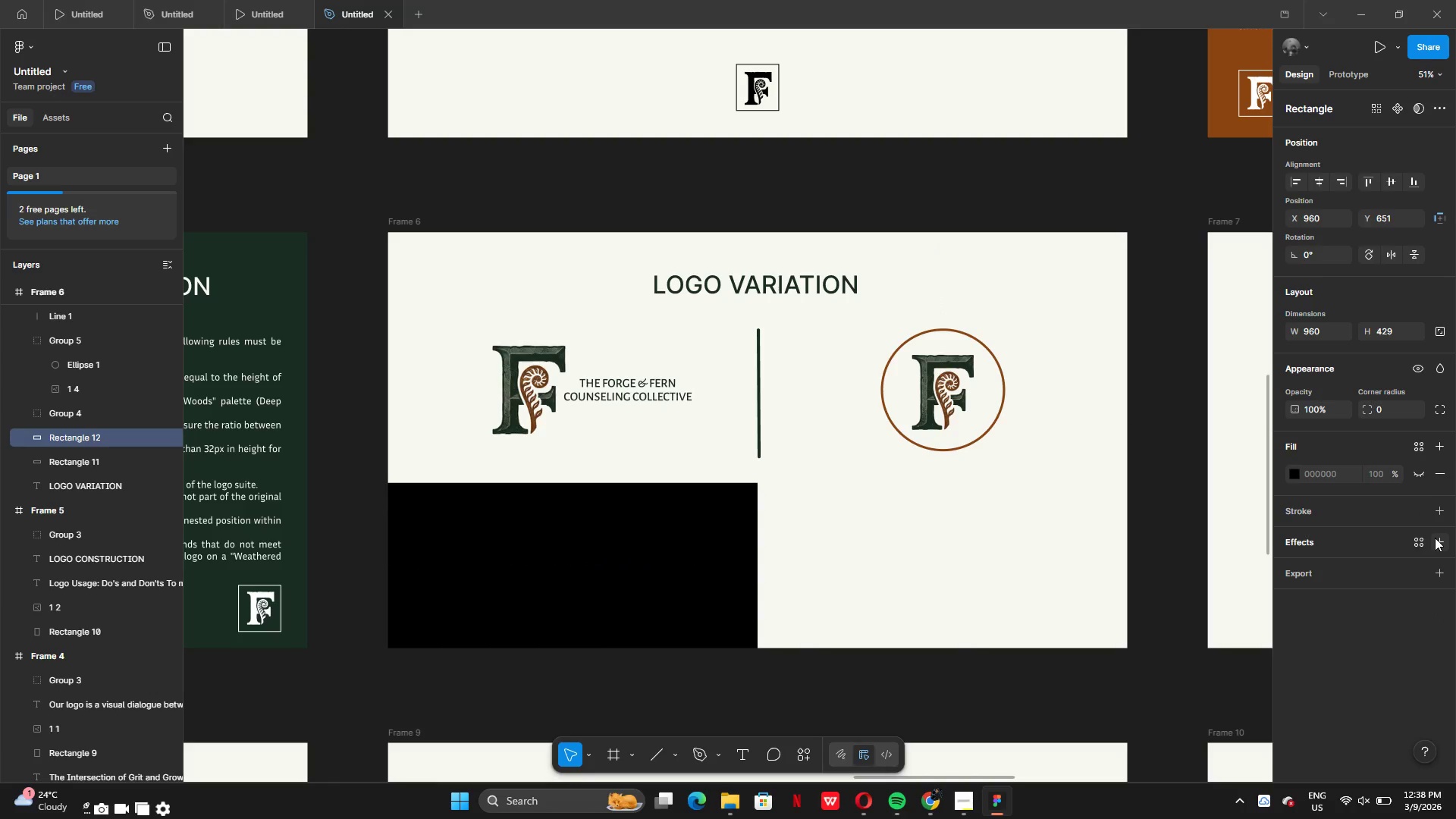 
hold_key(key=ControlLeft, duration=0.72)
 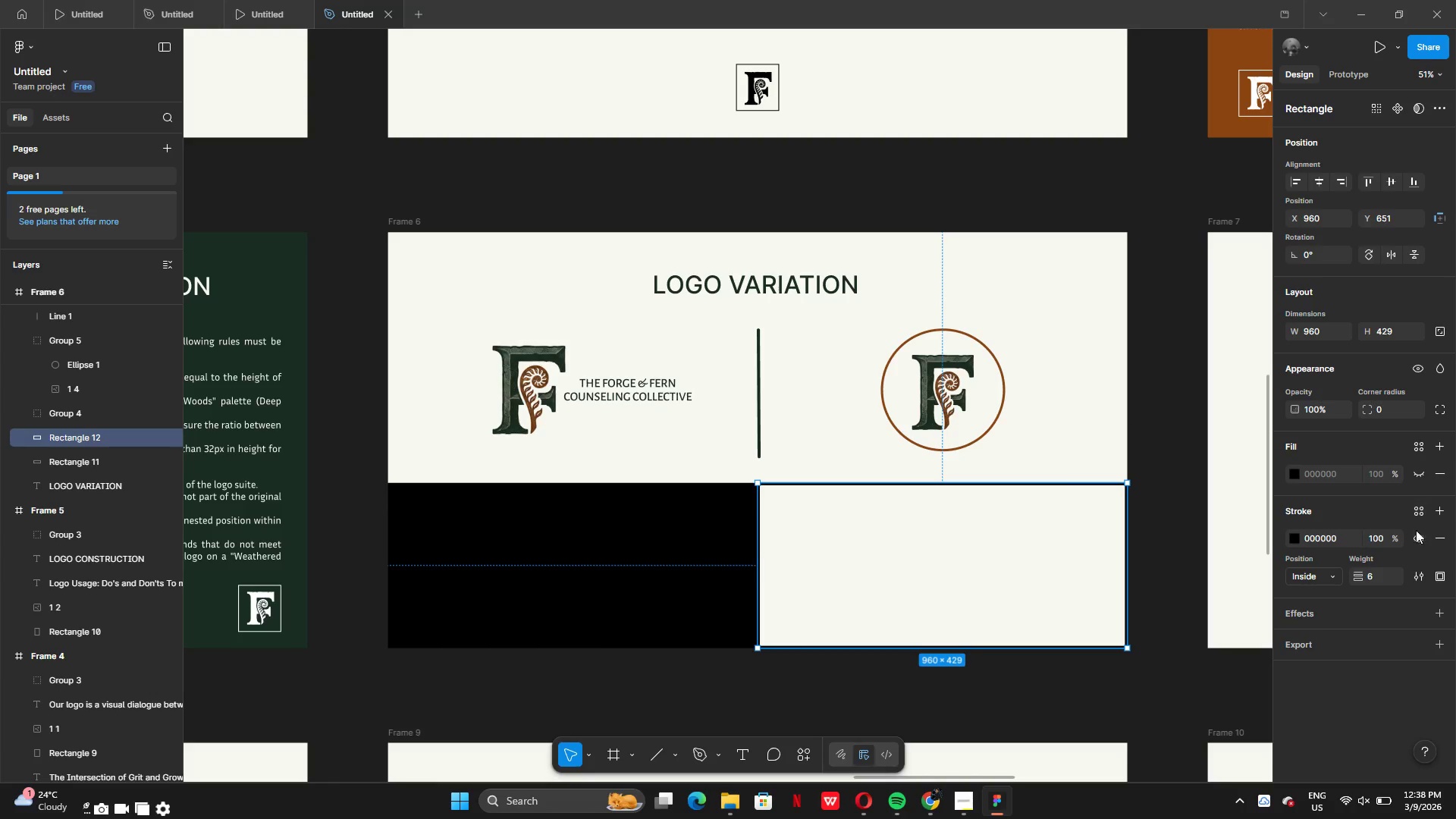 
key(Z)
 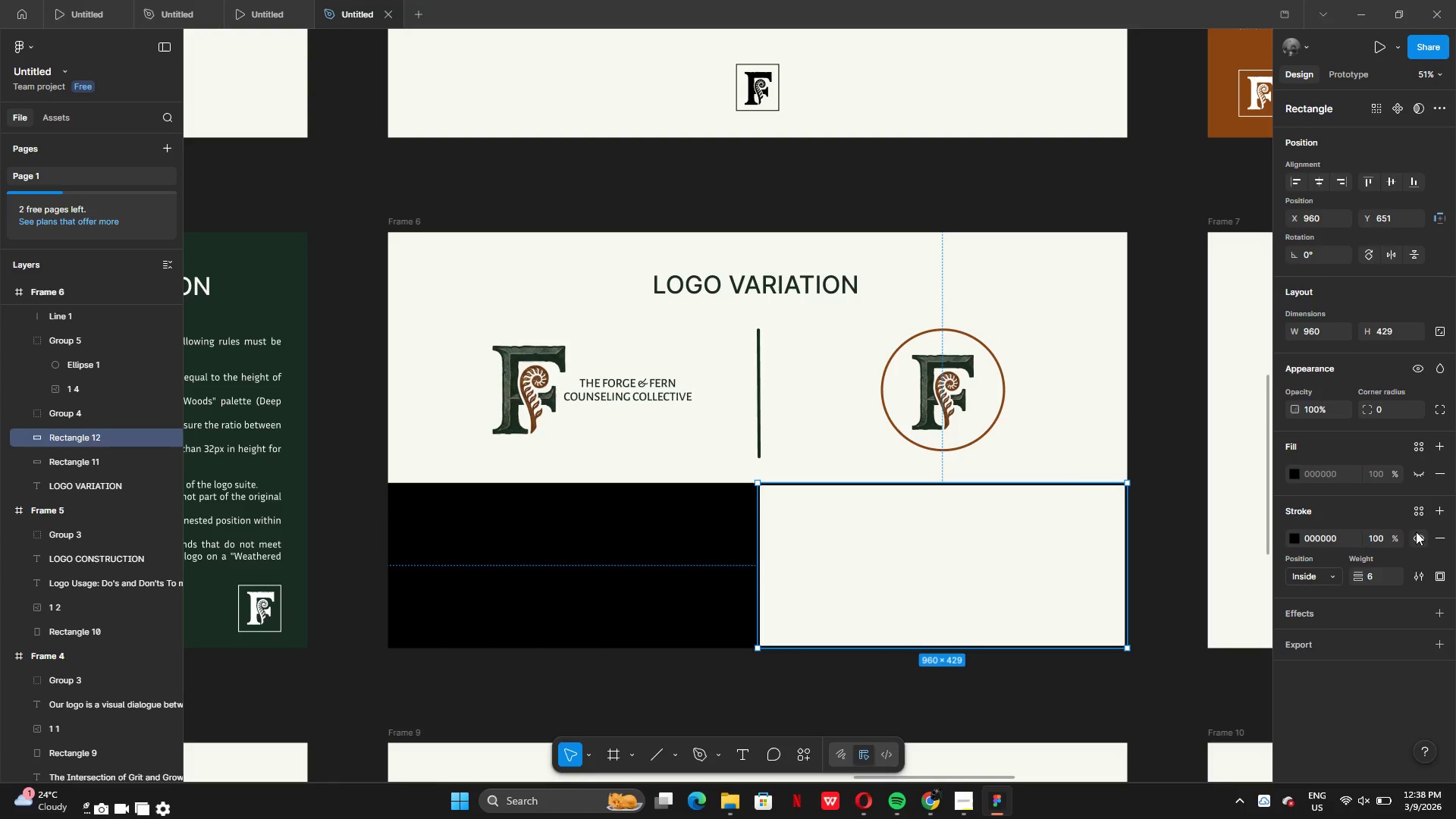 
left_click([1416, 541])
 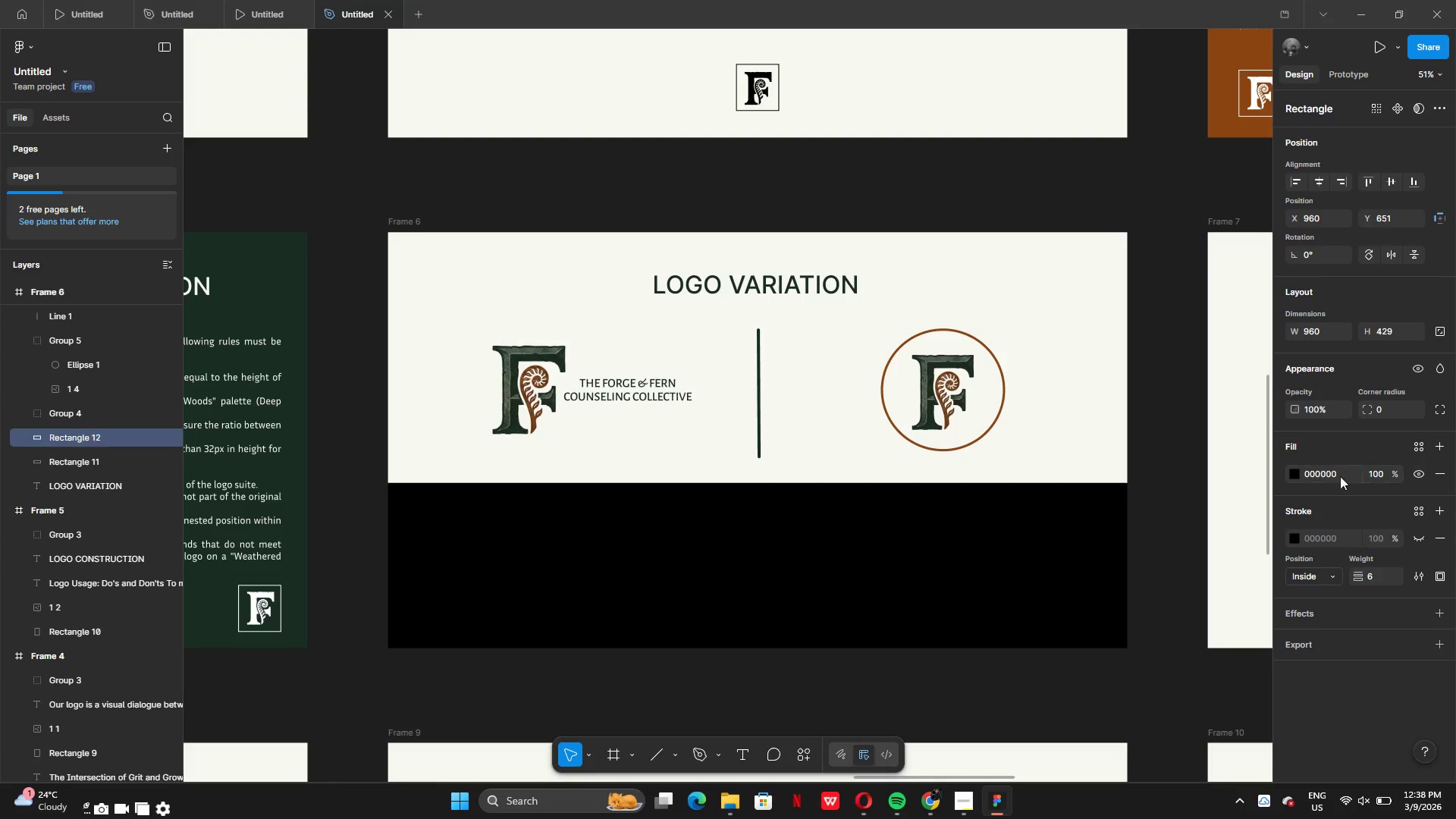 
left_click([1289, 472])
 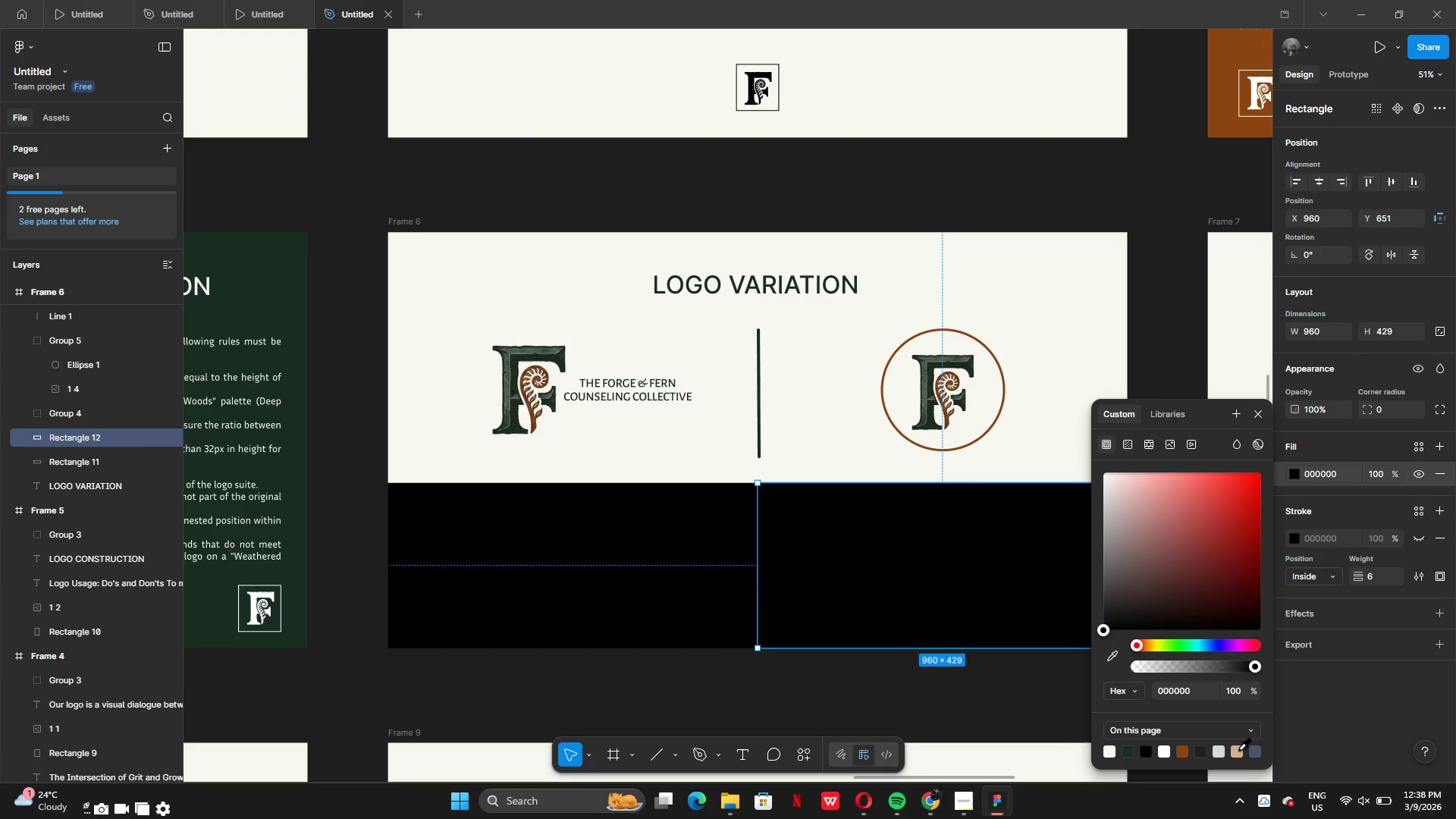 
left_click([1234, 752])
 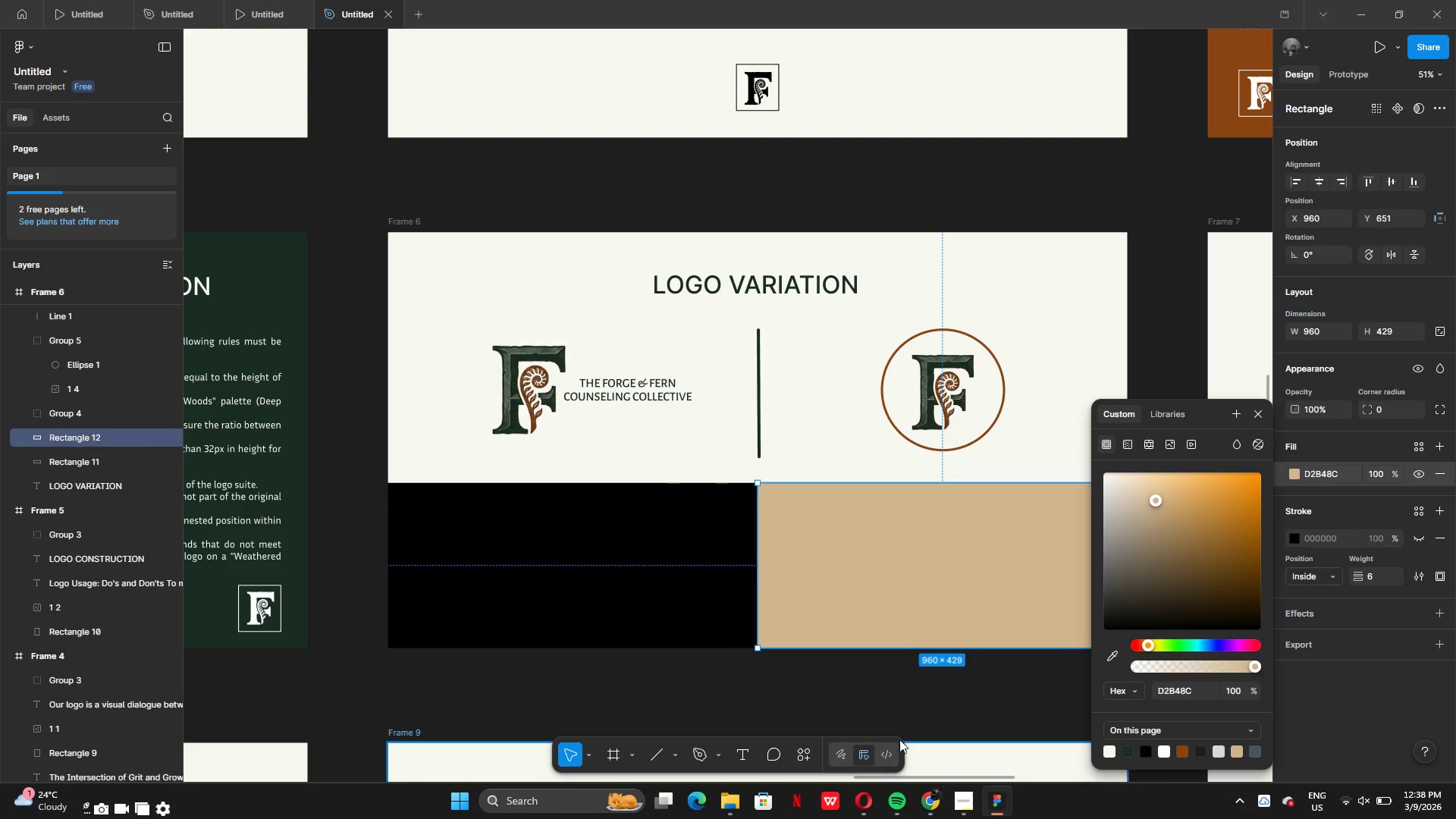 
left_click([899, 739])
 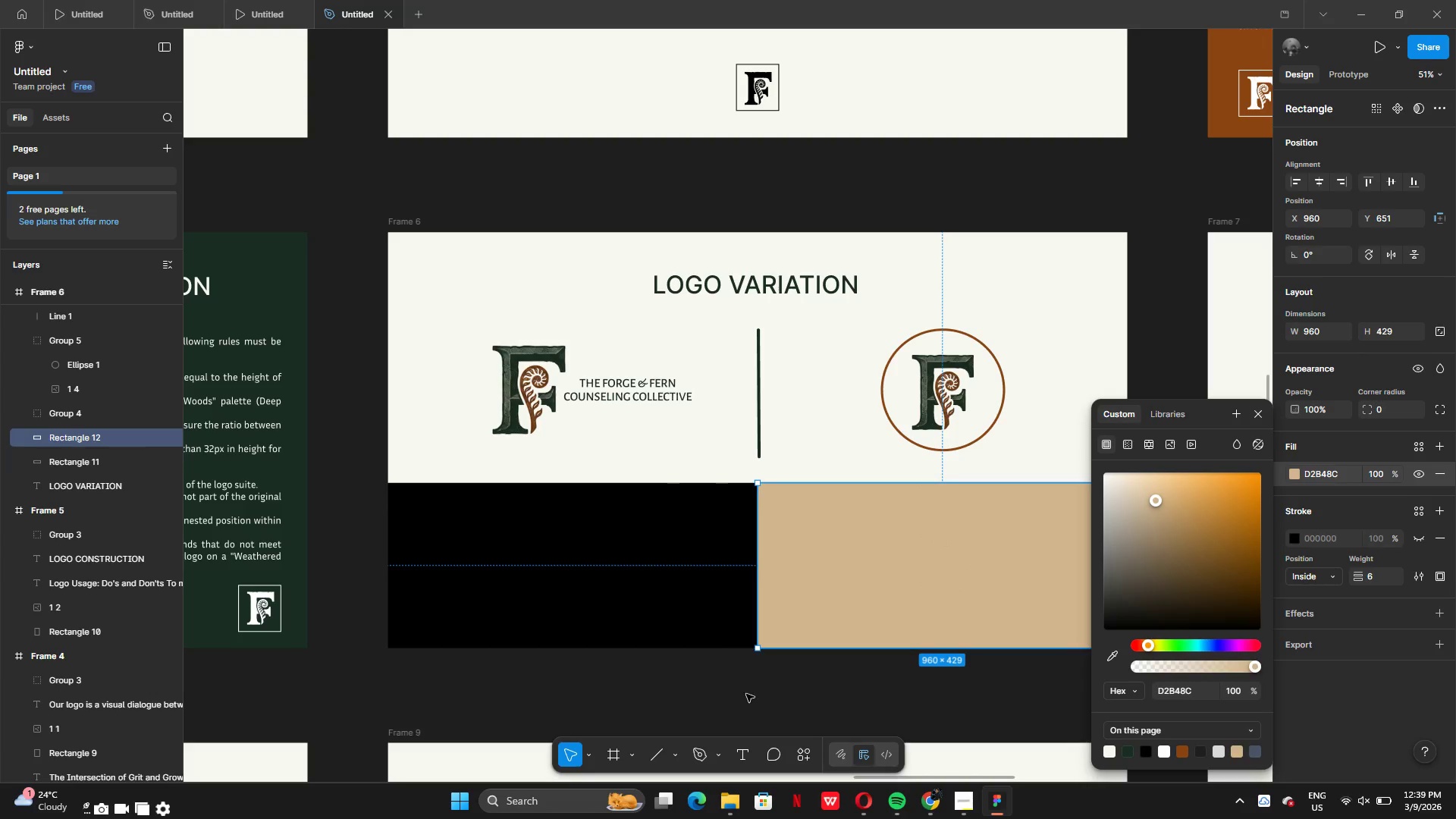 
left_click([746, 692])
 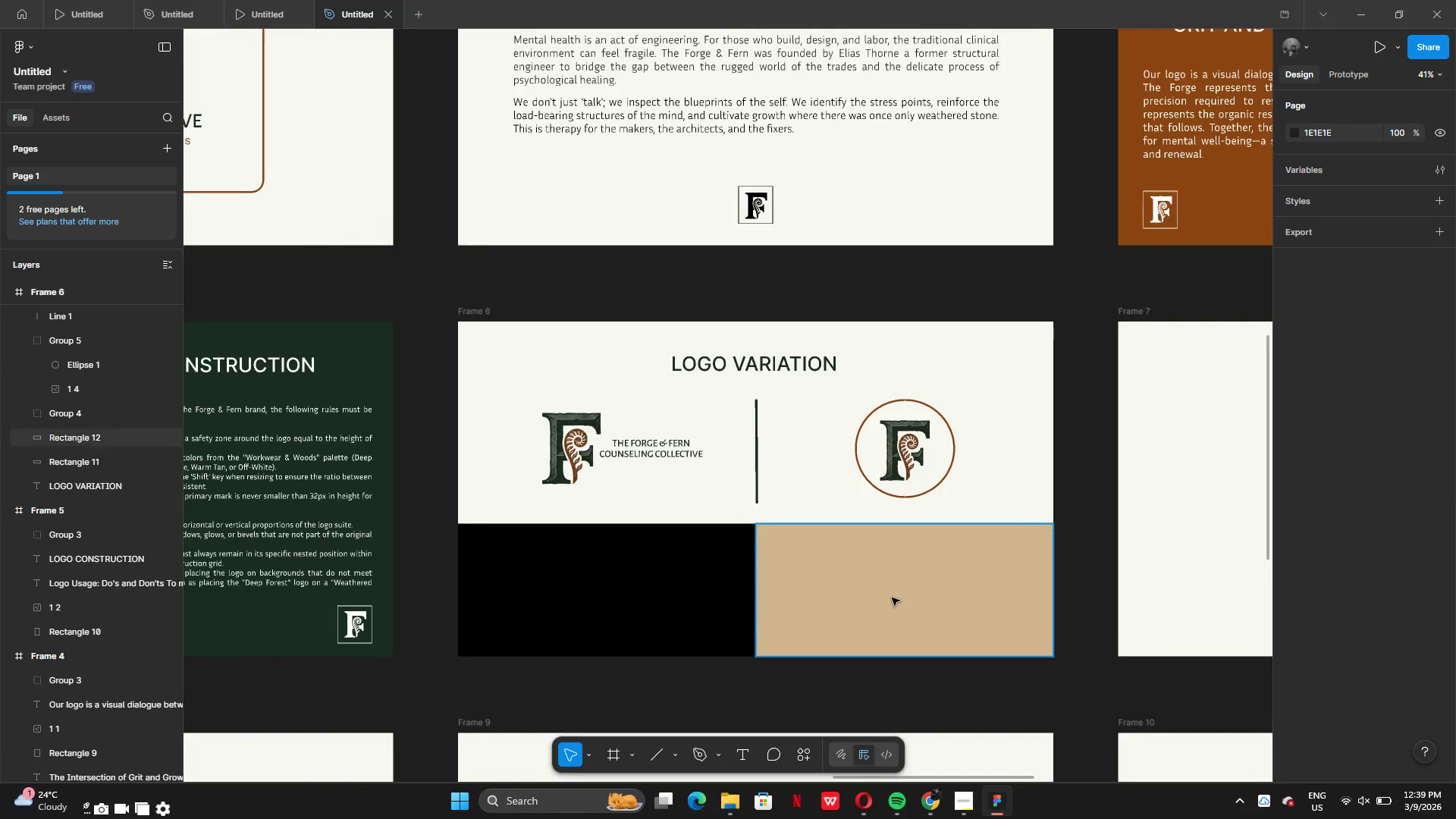 
left_click([892, 595])
 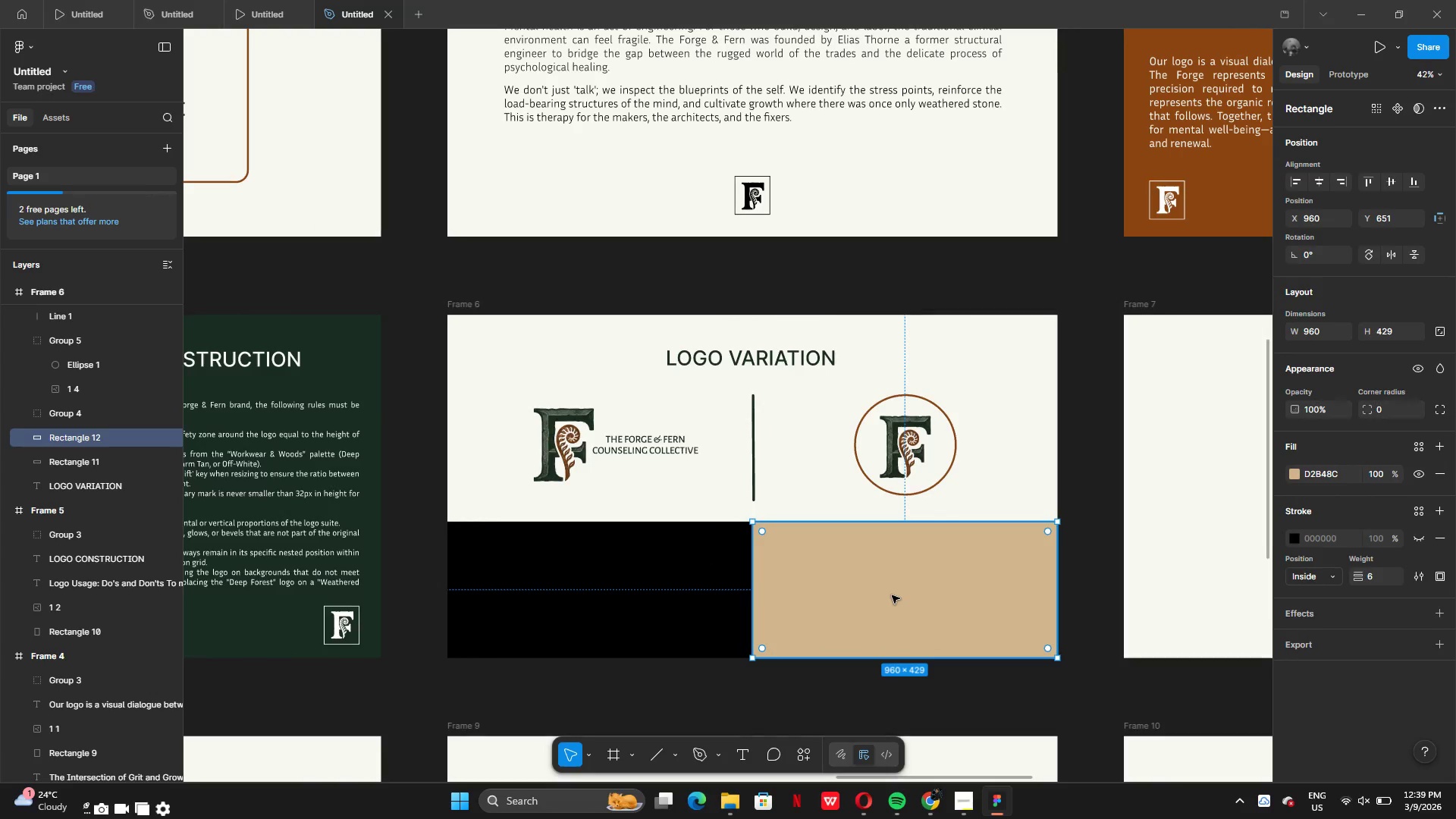 
key(Control+Z)
 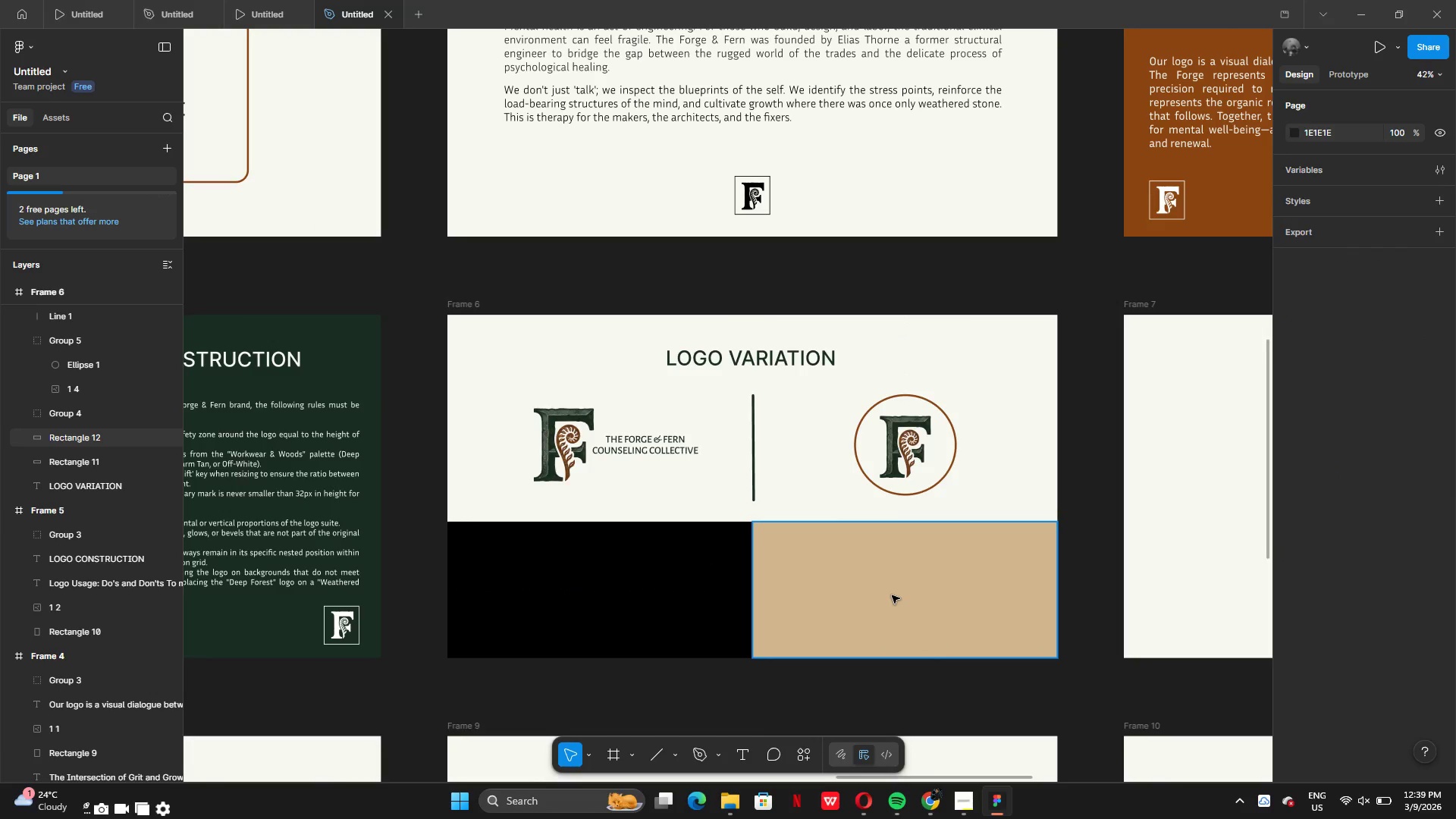 
key(Control+Z)
 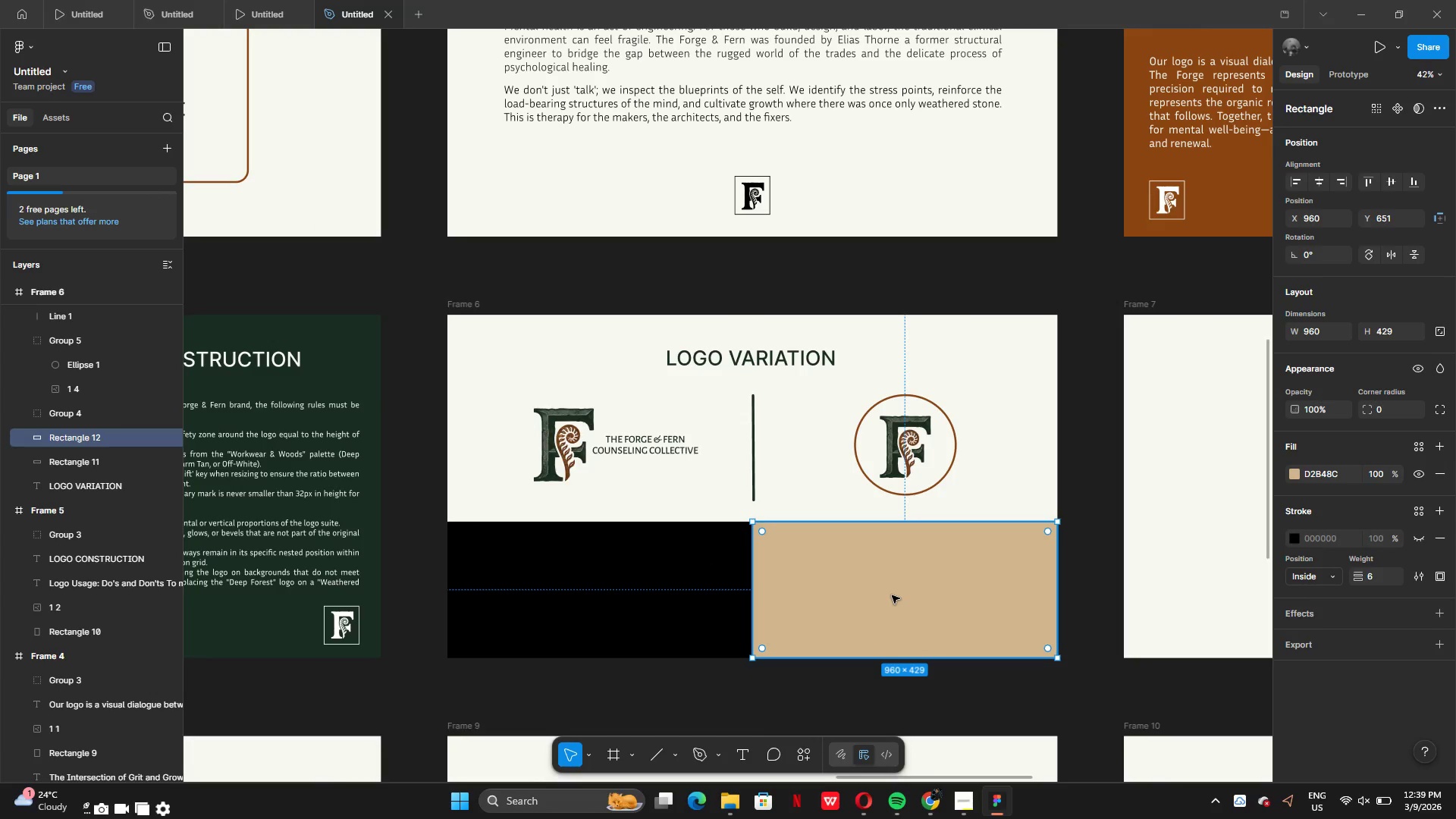 
key(Control+Z)
 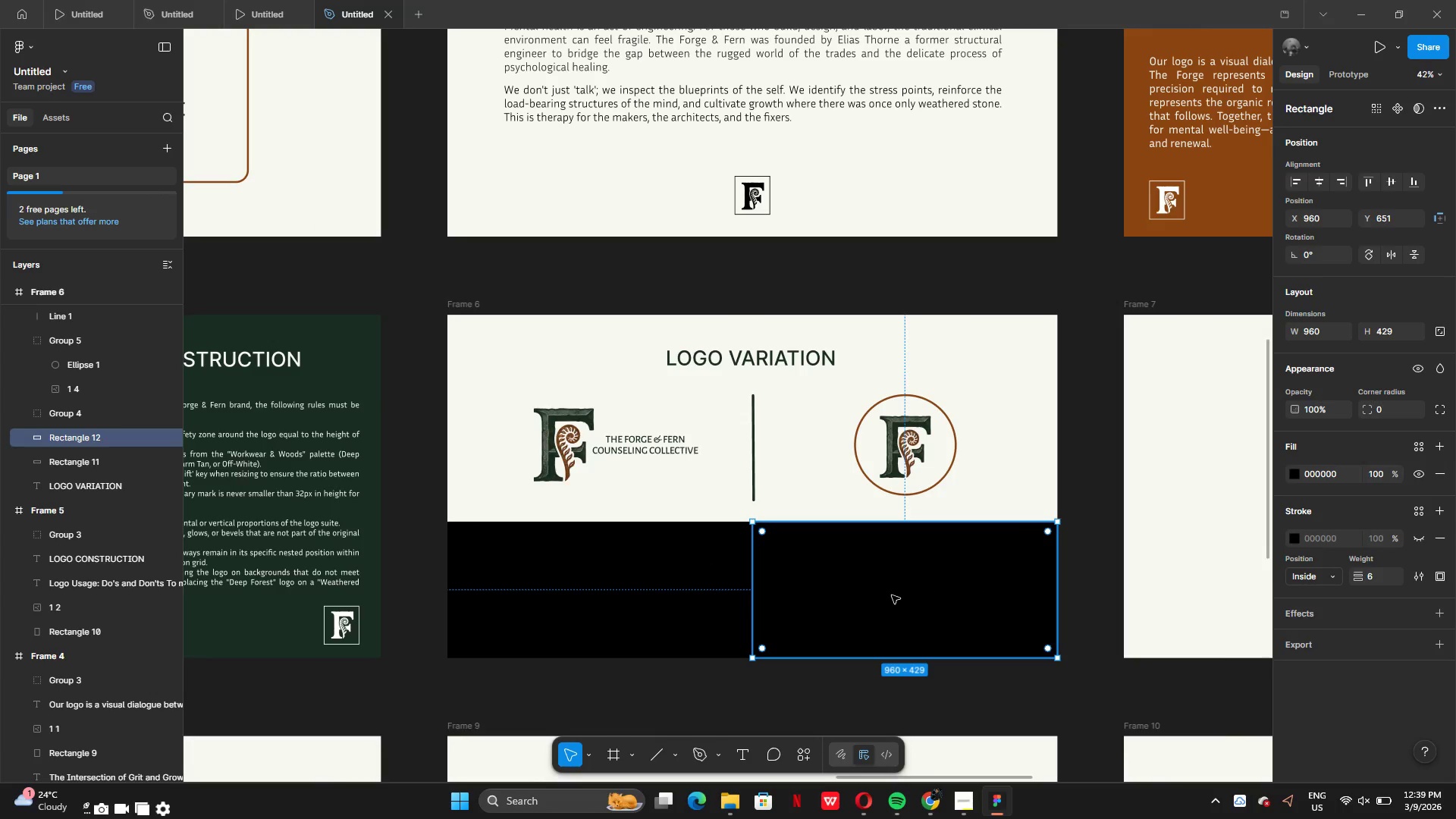 
key(Control+Z)
 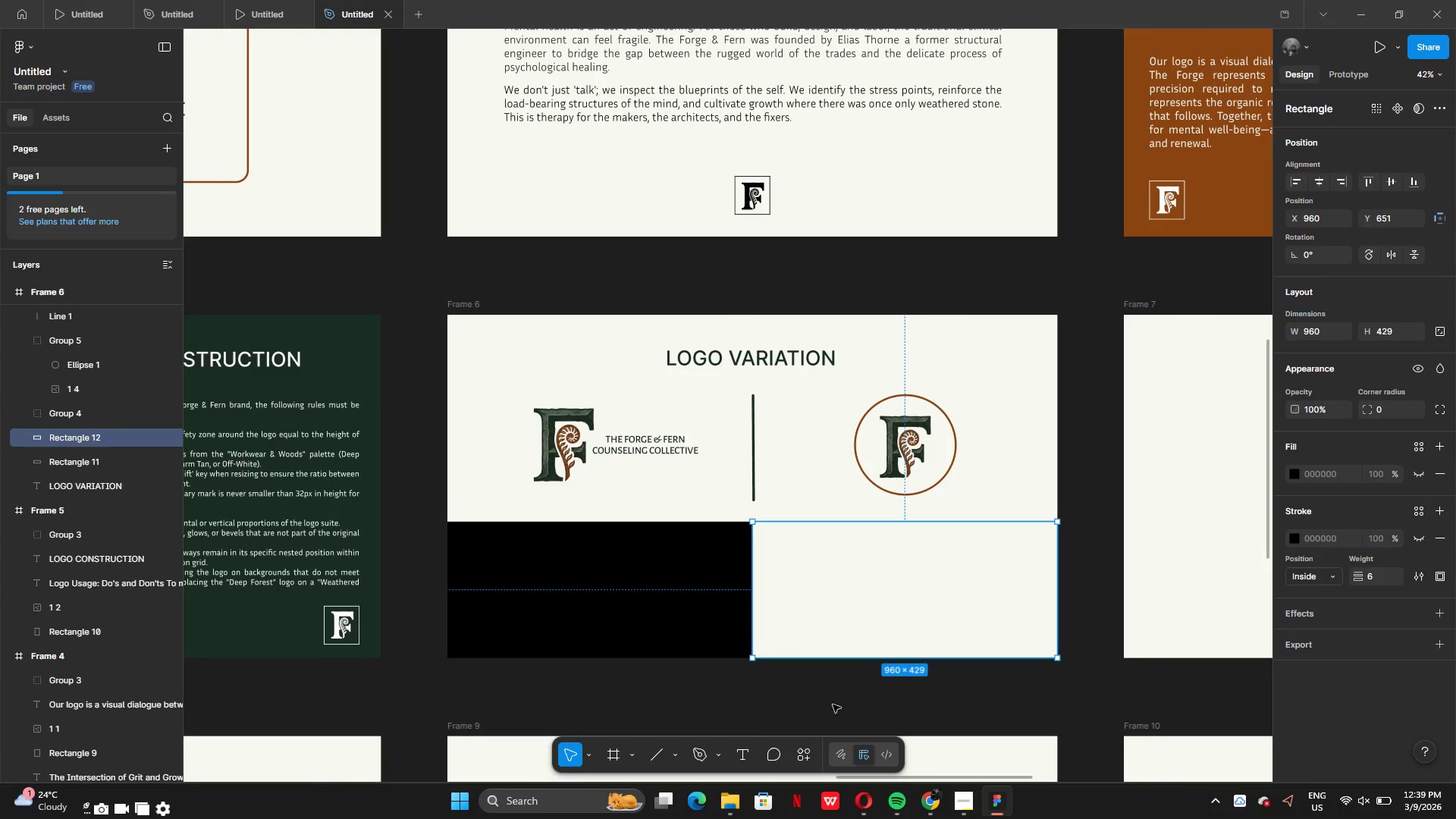 
left_click([833, 704])
 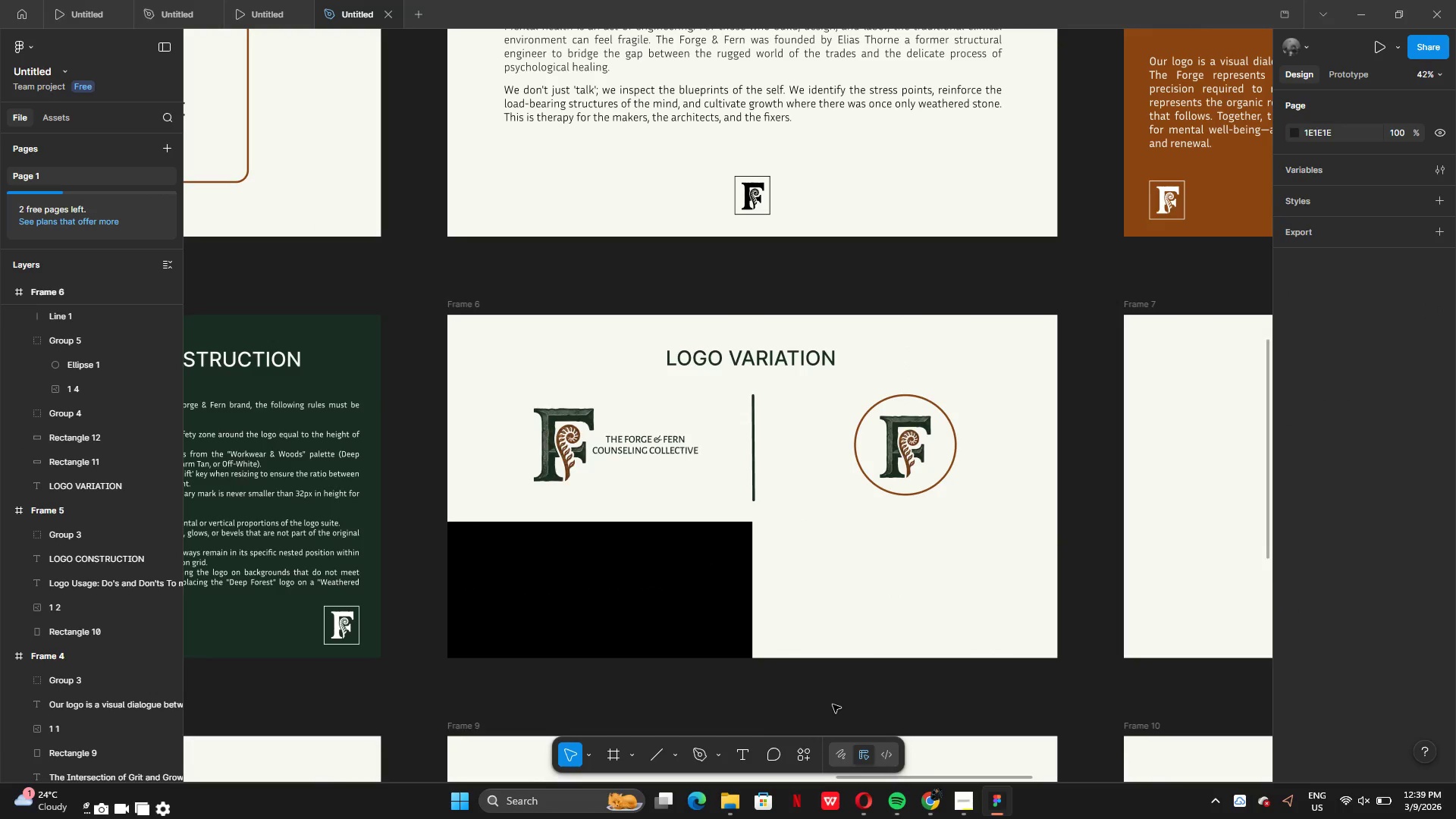 
key(Control+Z)
 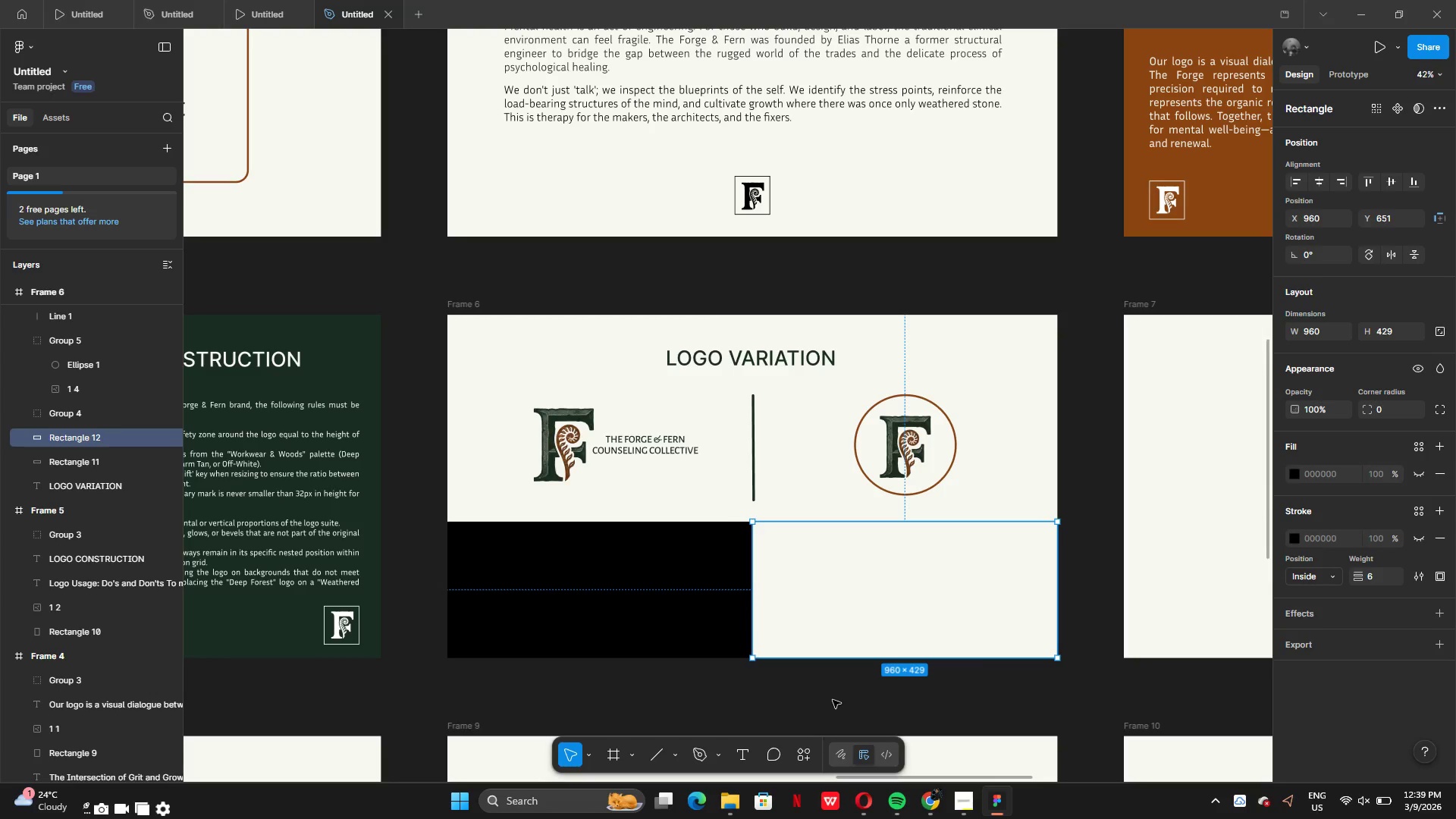 
key(Control+Z)
 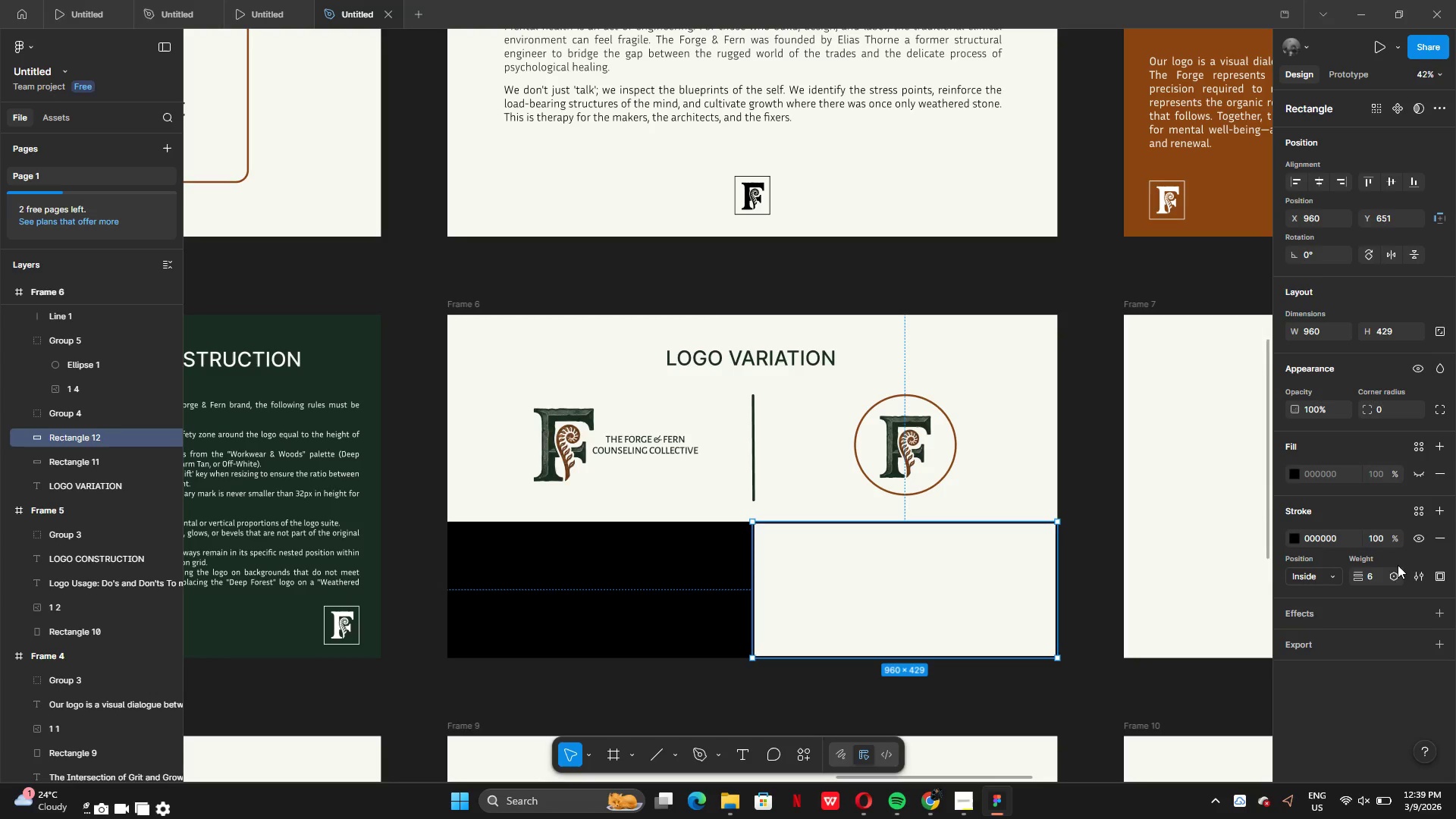 
left_click([1373, 582])
 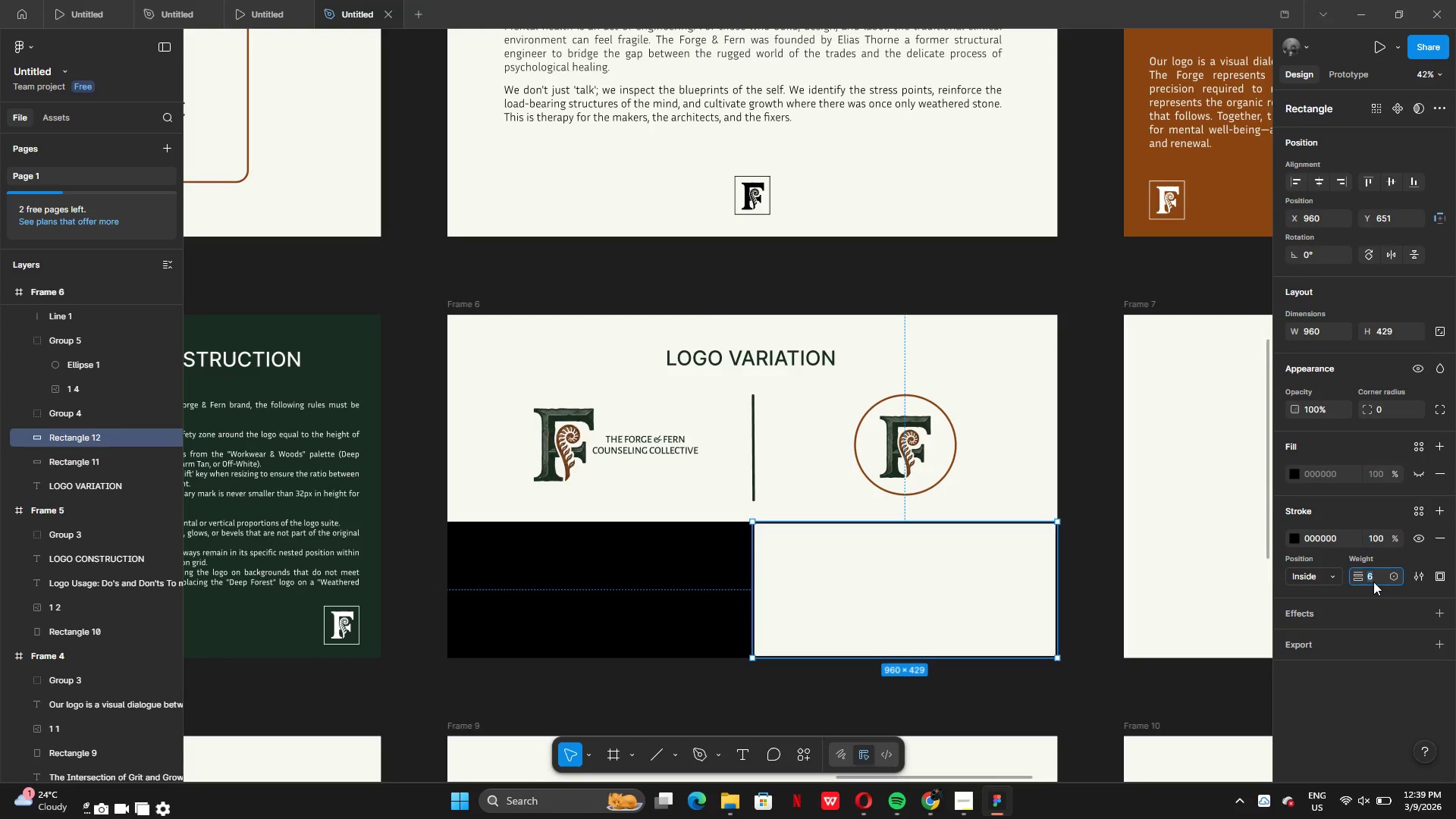 
key(Control+Backspace)
 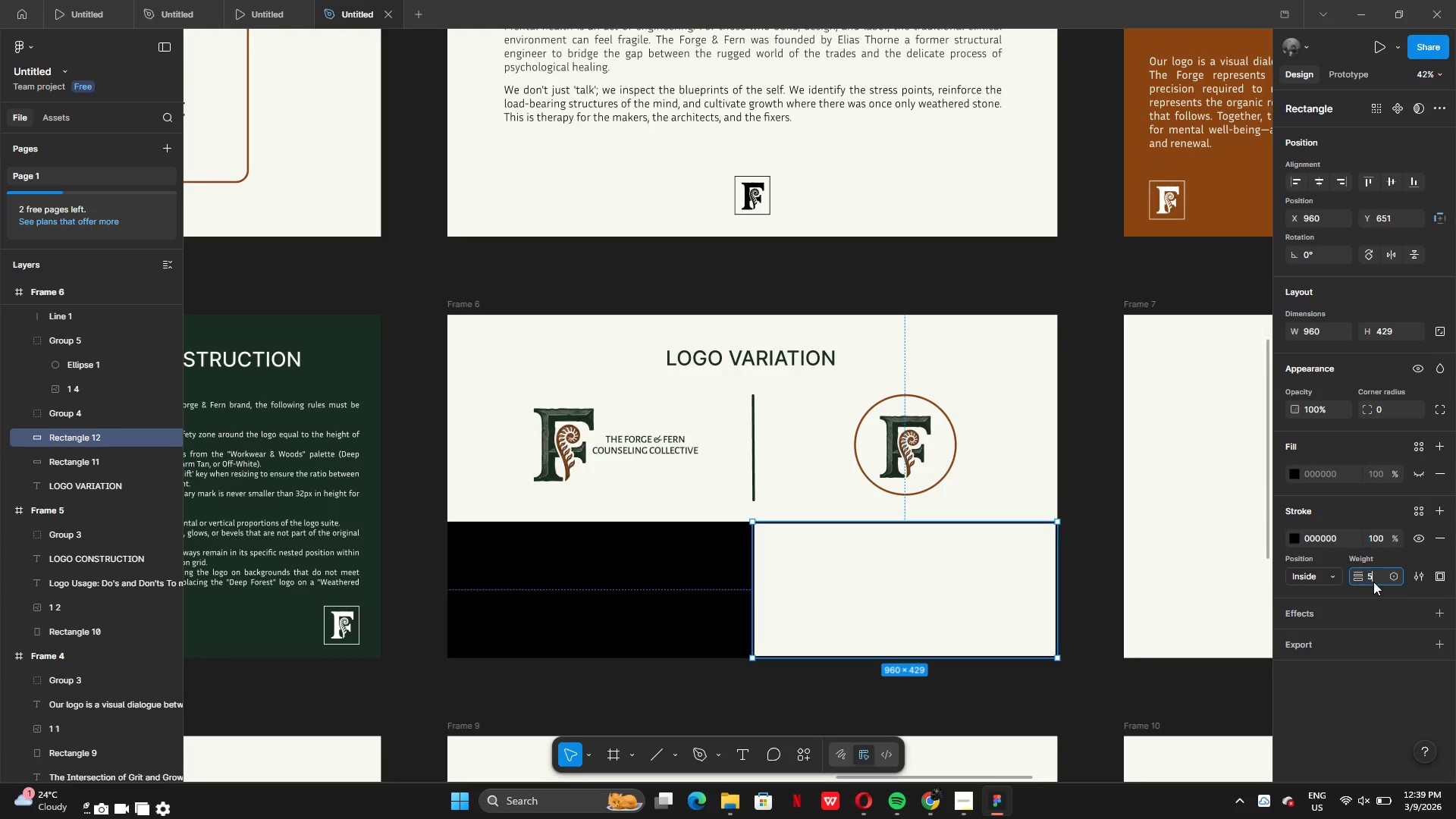 
key(Control+5)
 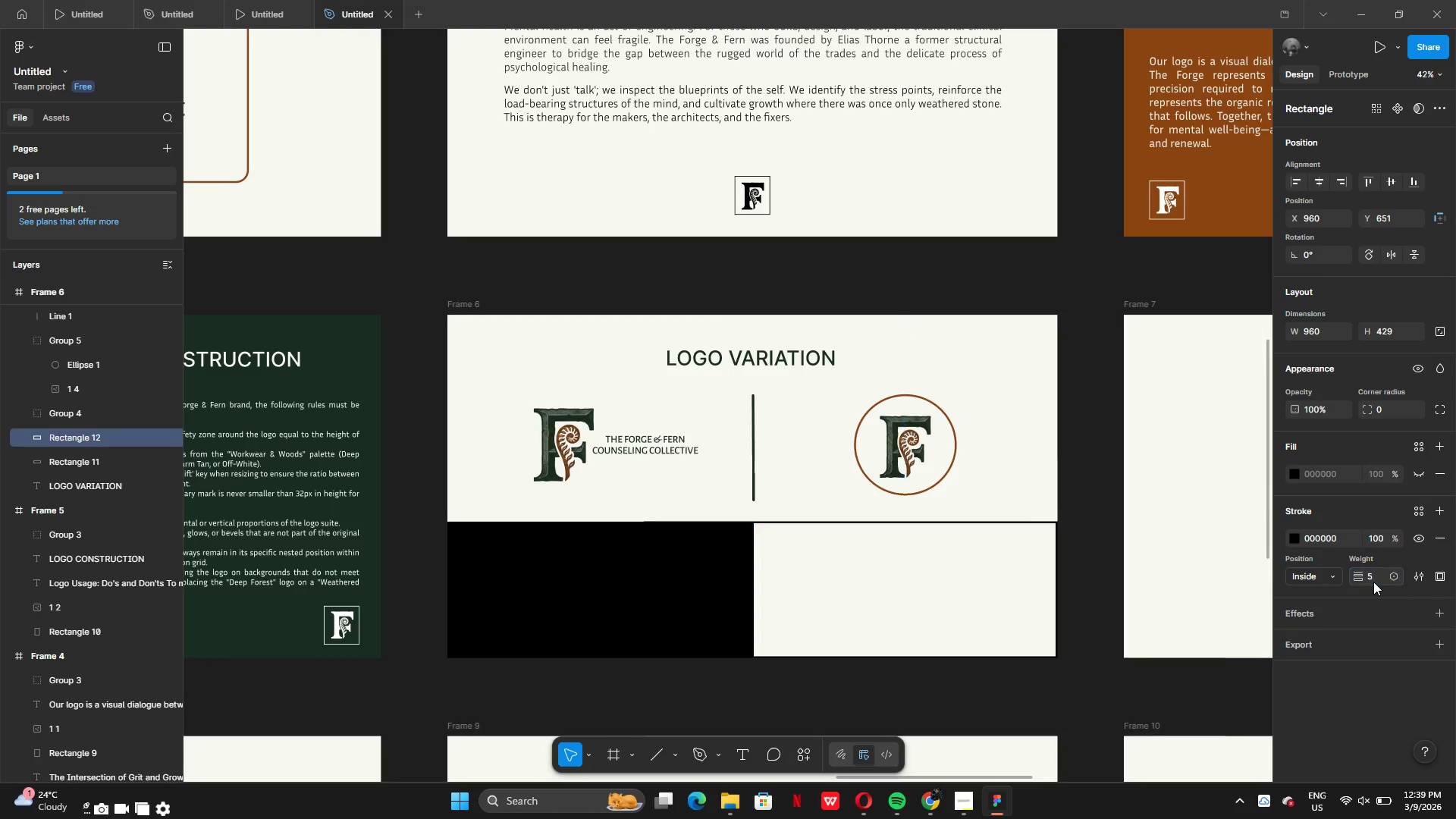 
key(Enter)
 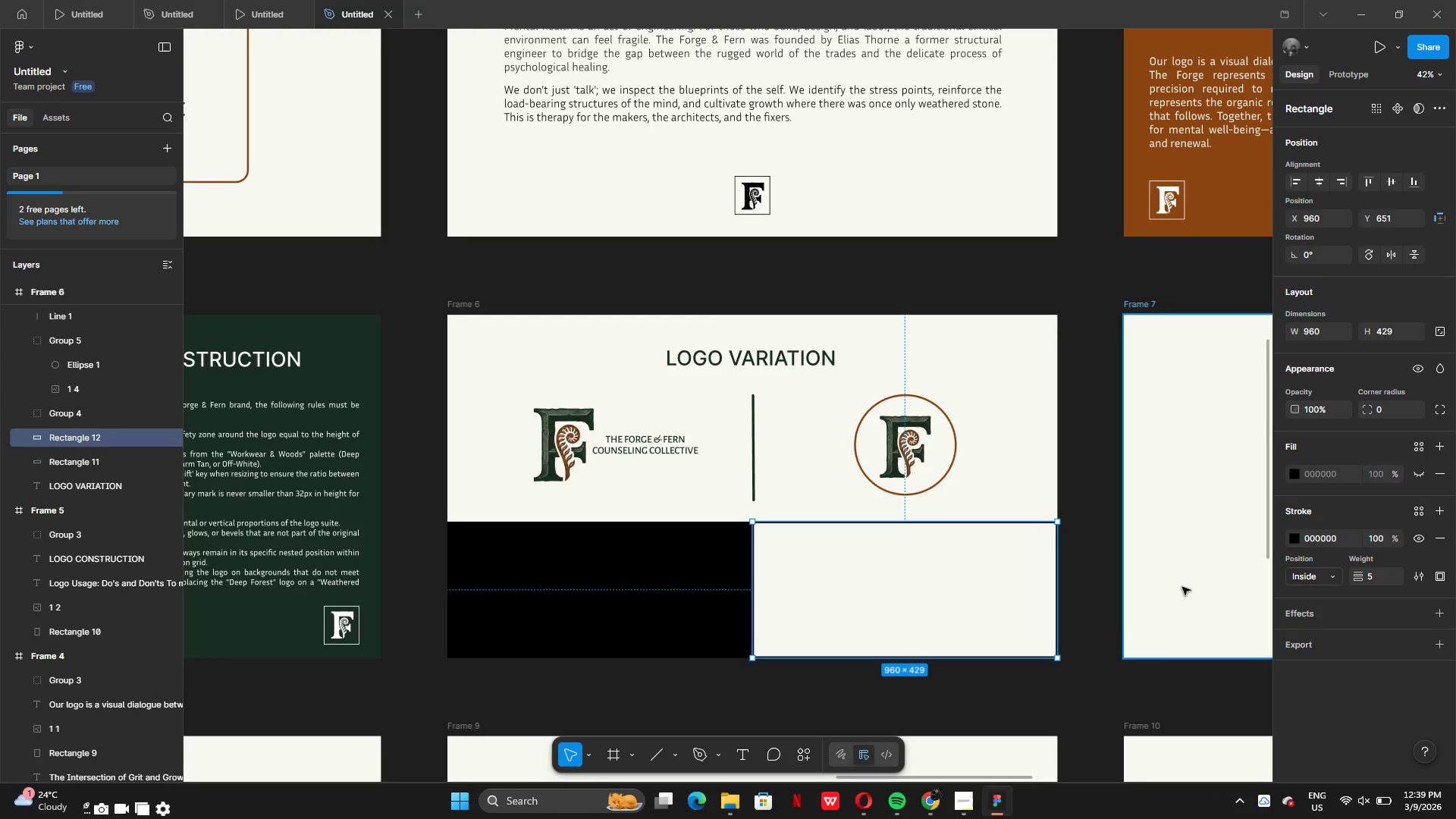 
left_click([997, 701])
 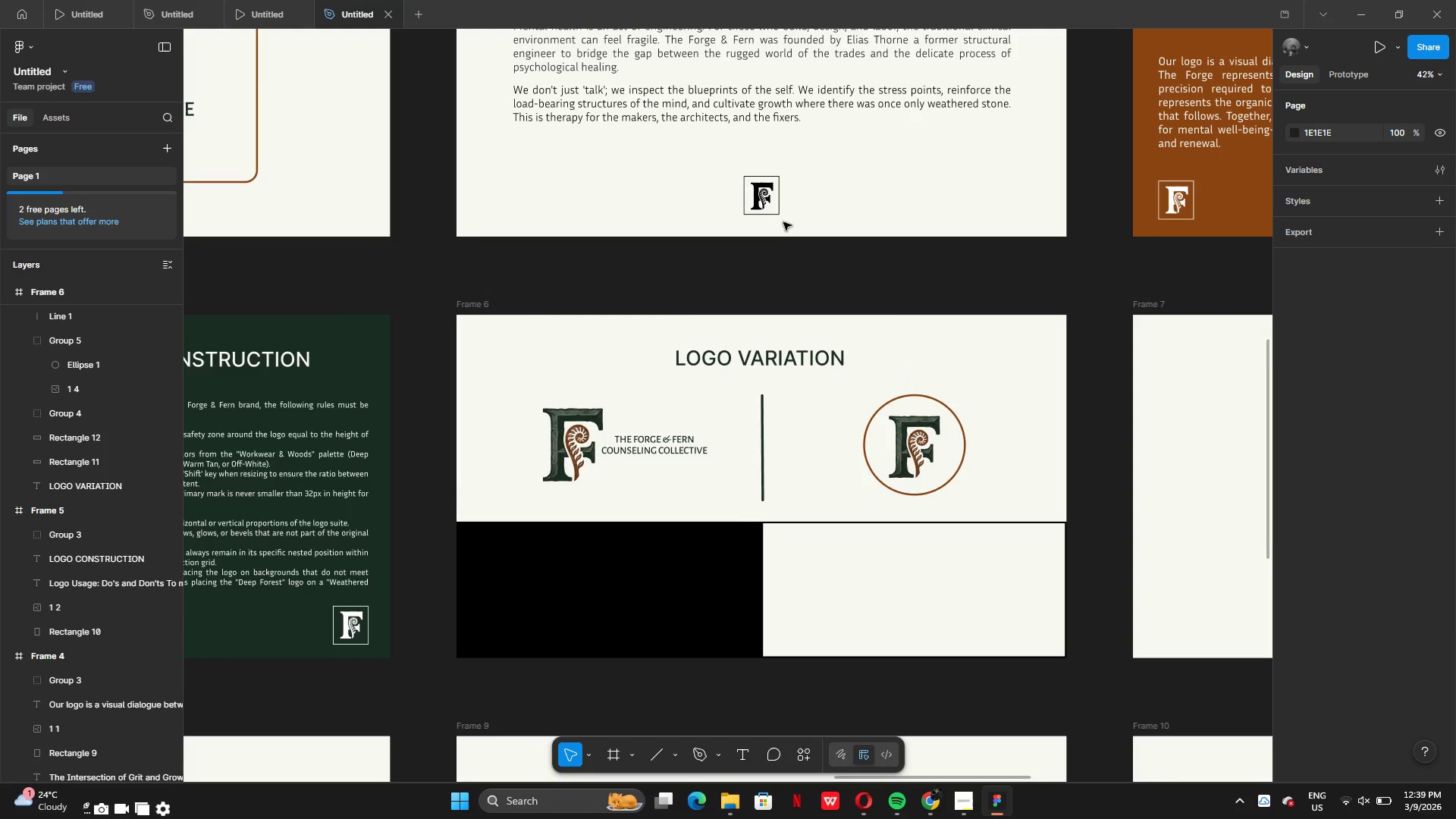 
left_click([761, 205])
 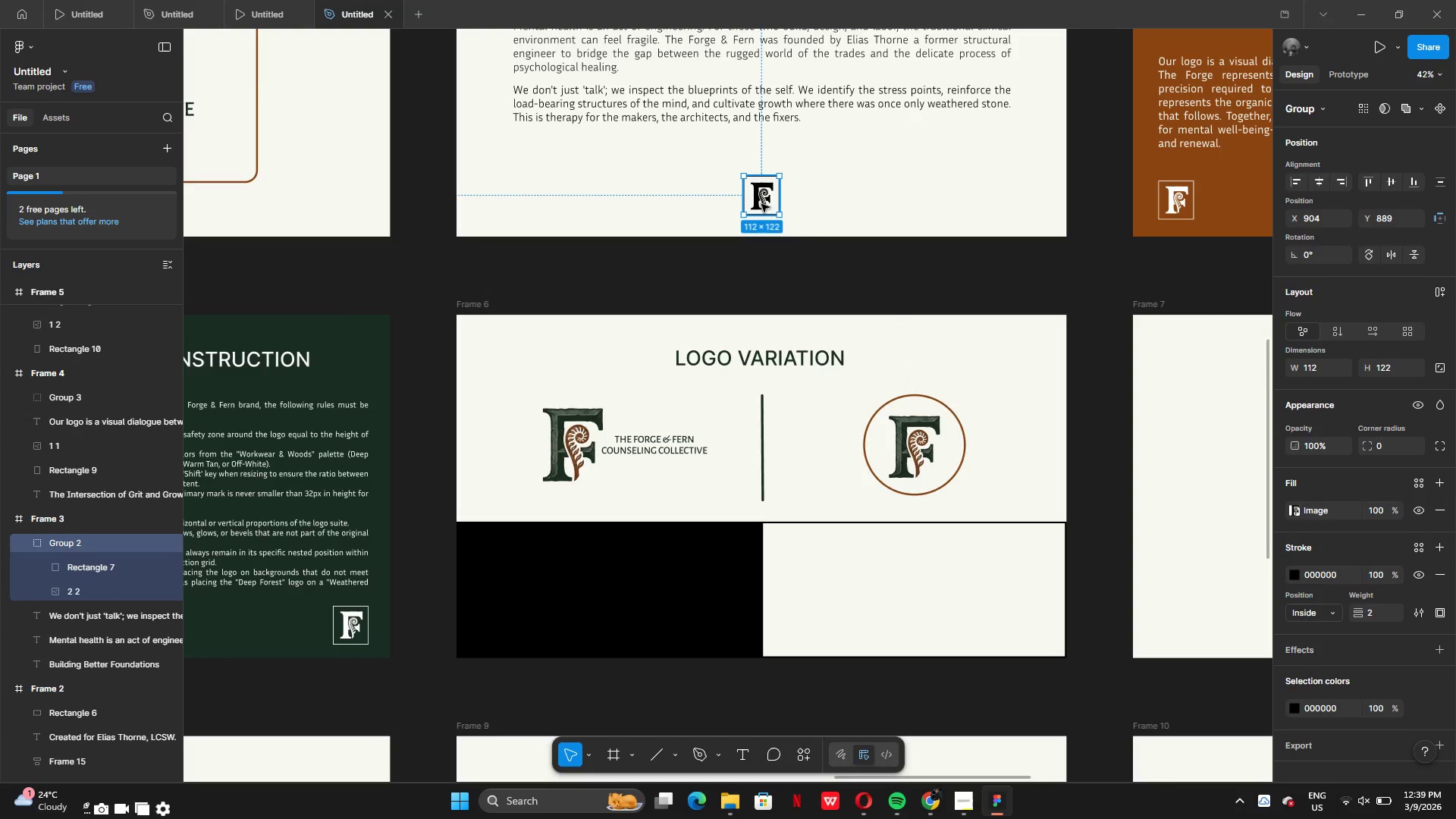 
hold_key(key=AltLeft, duration=0.52)
left_click_drag(start_coordinate=[758, 204], to_coordinate=[788, 239])
 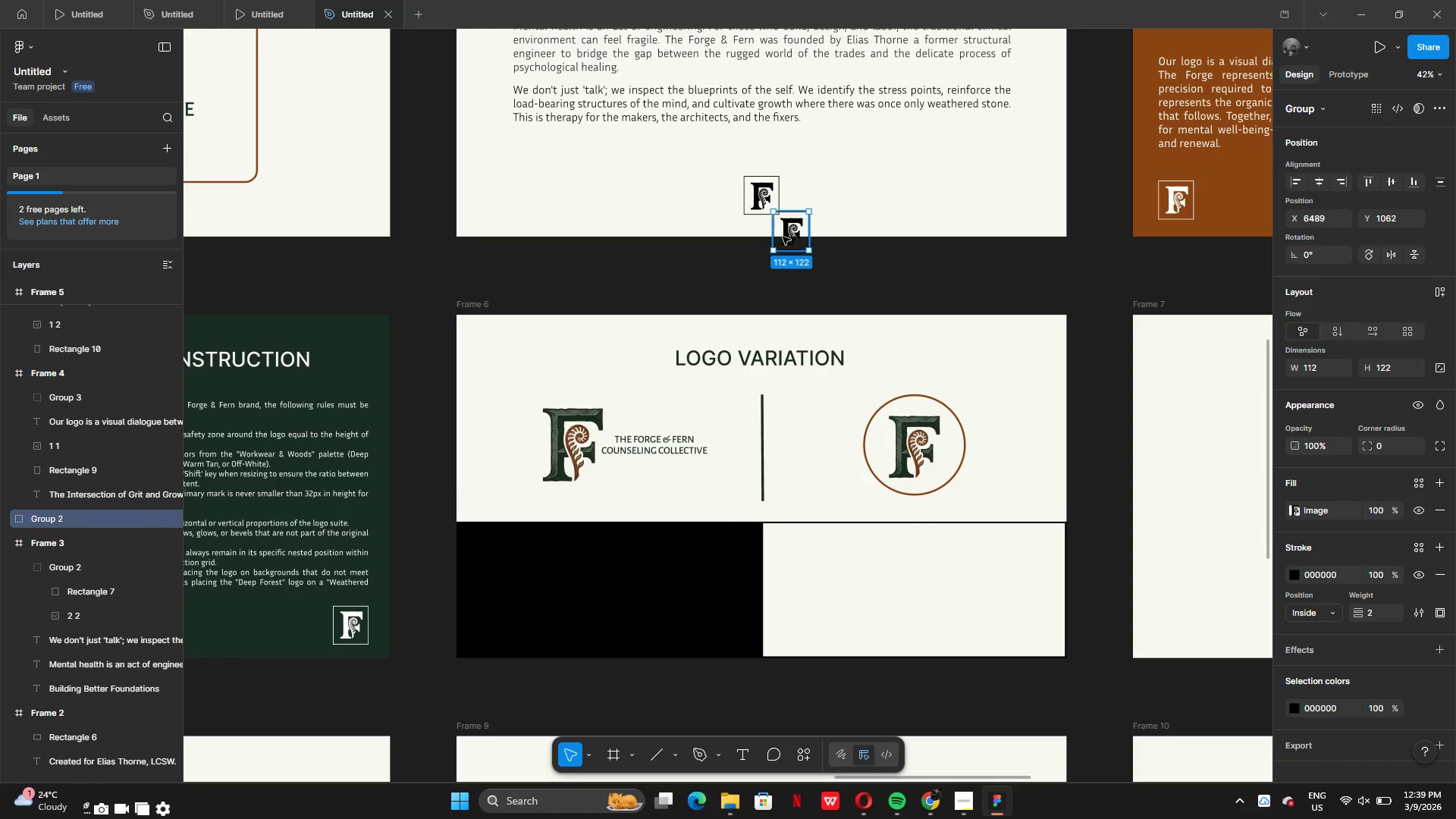 
left_click_drag(start_coordinate=[788, 238], to_coordinate=[918, 599])
 